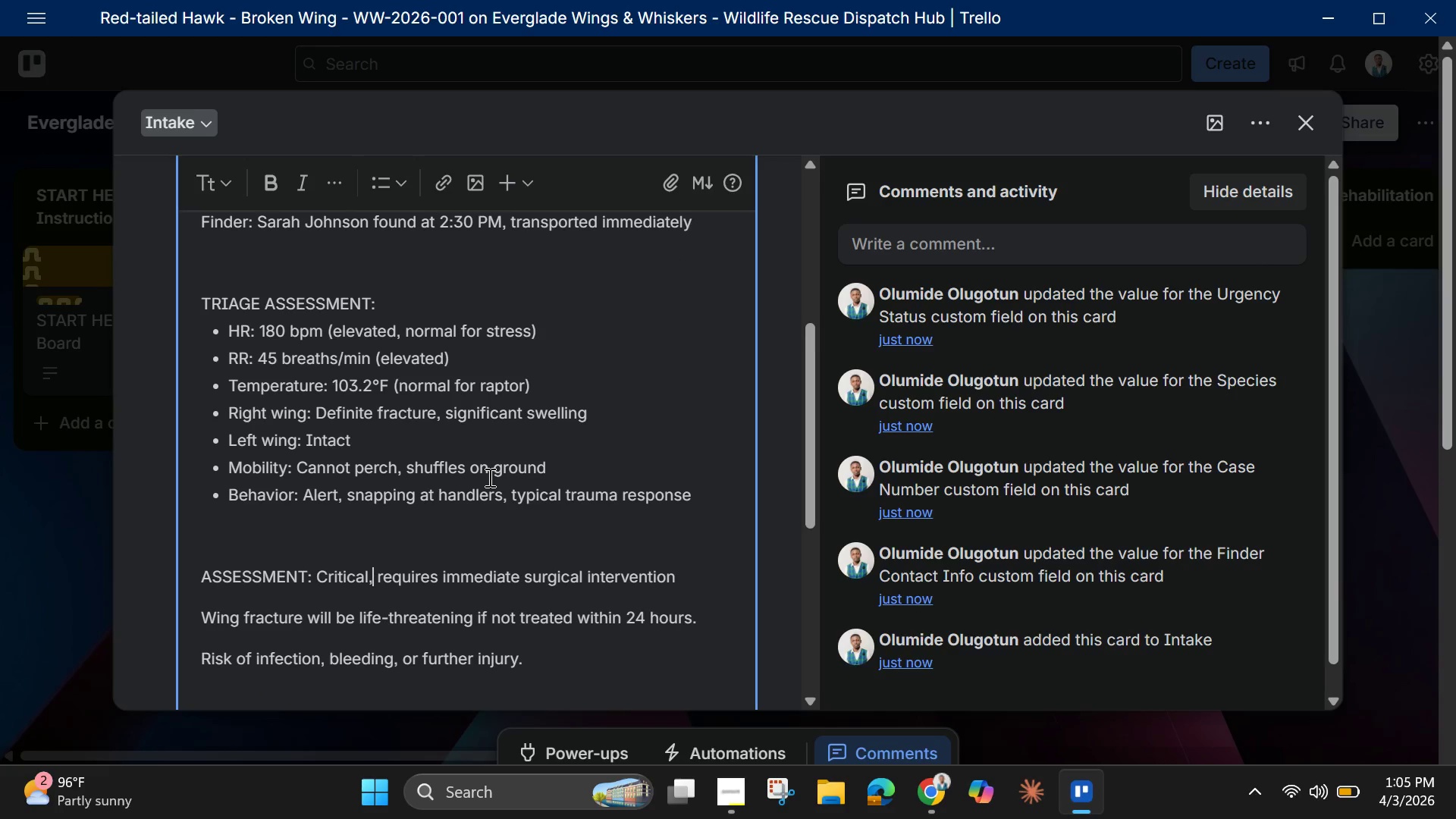 
scroll: coordinate [516, 481], scroll_direction: down, amount: 5.0
 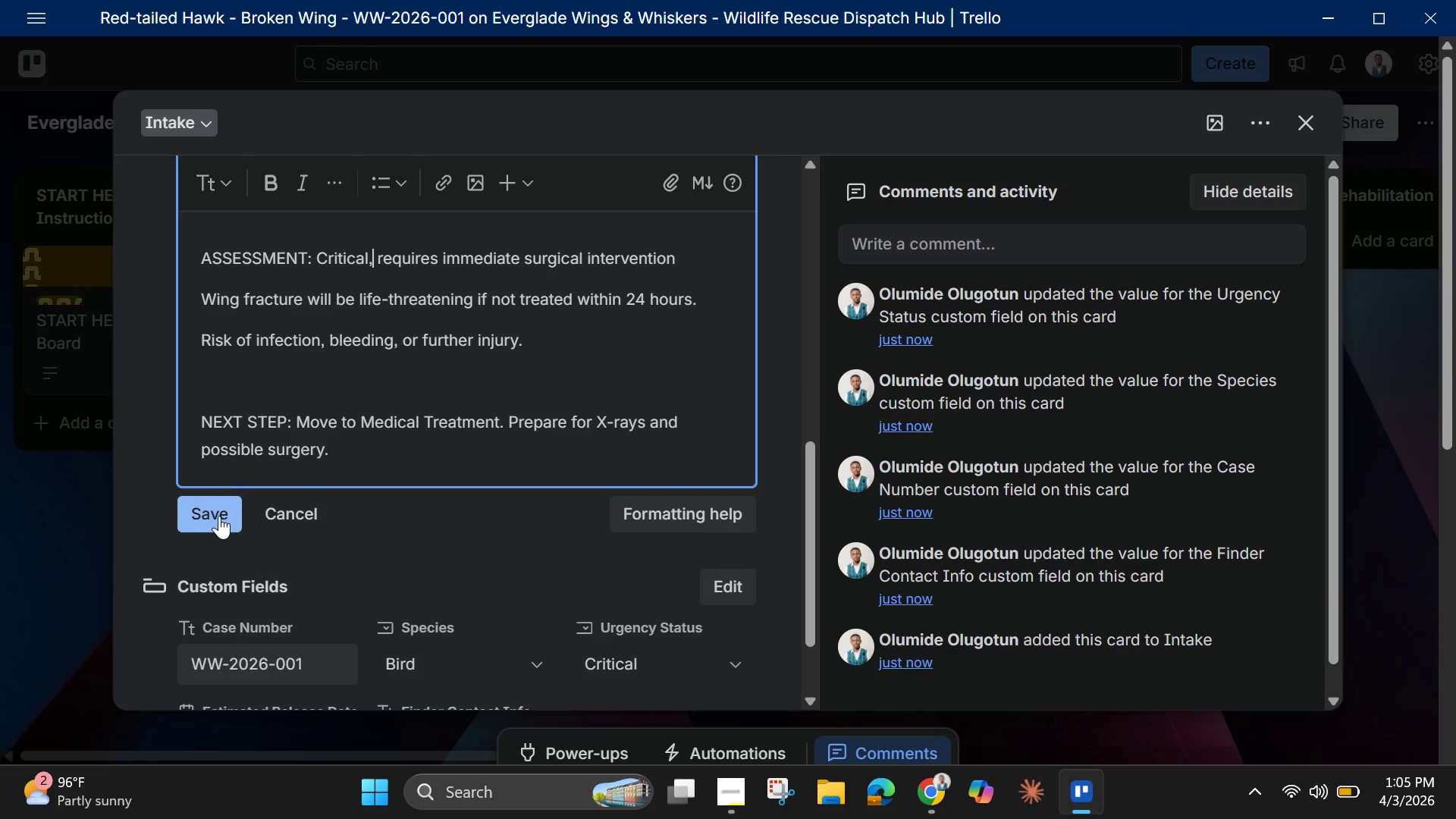 
left_click([215, 516])
 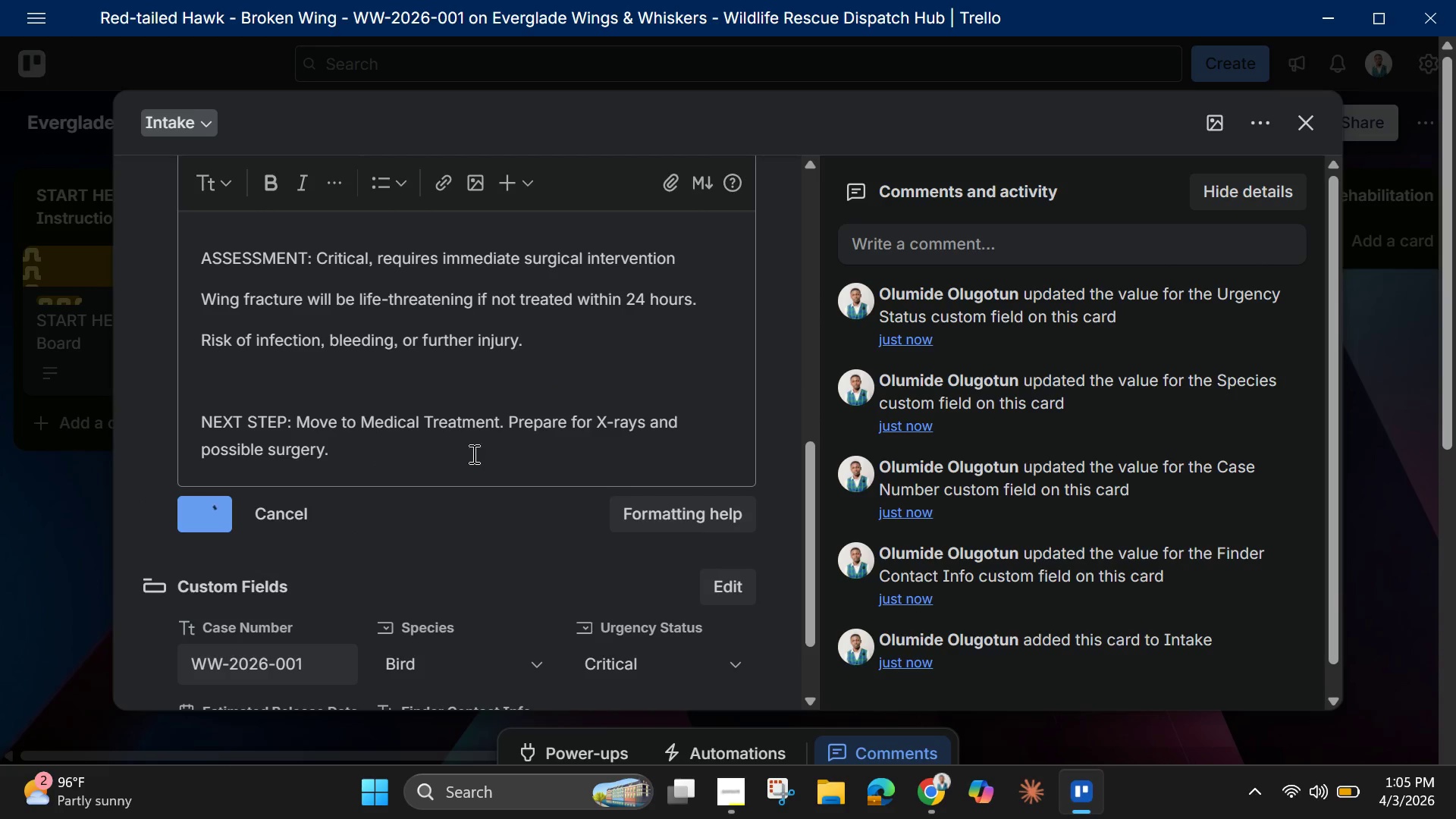 
scroll: coordinate [472, 453], scroll_direction: up, amount: 6.0
 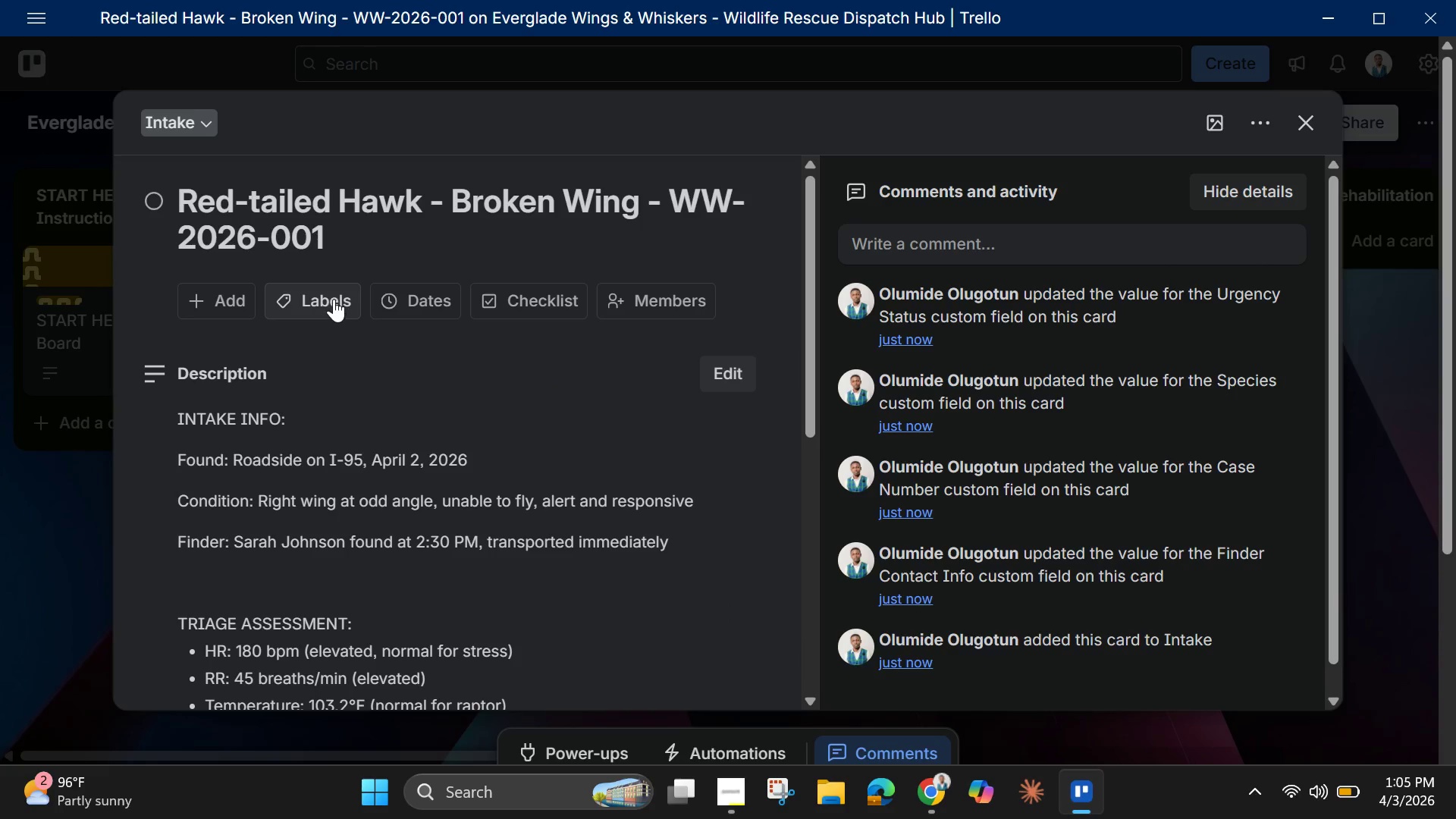 
left_click([331, 294])
 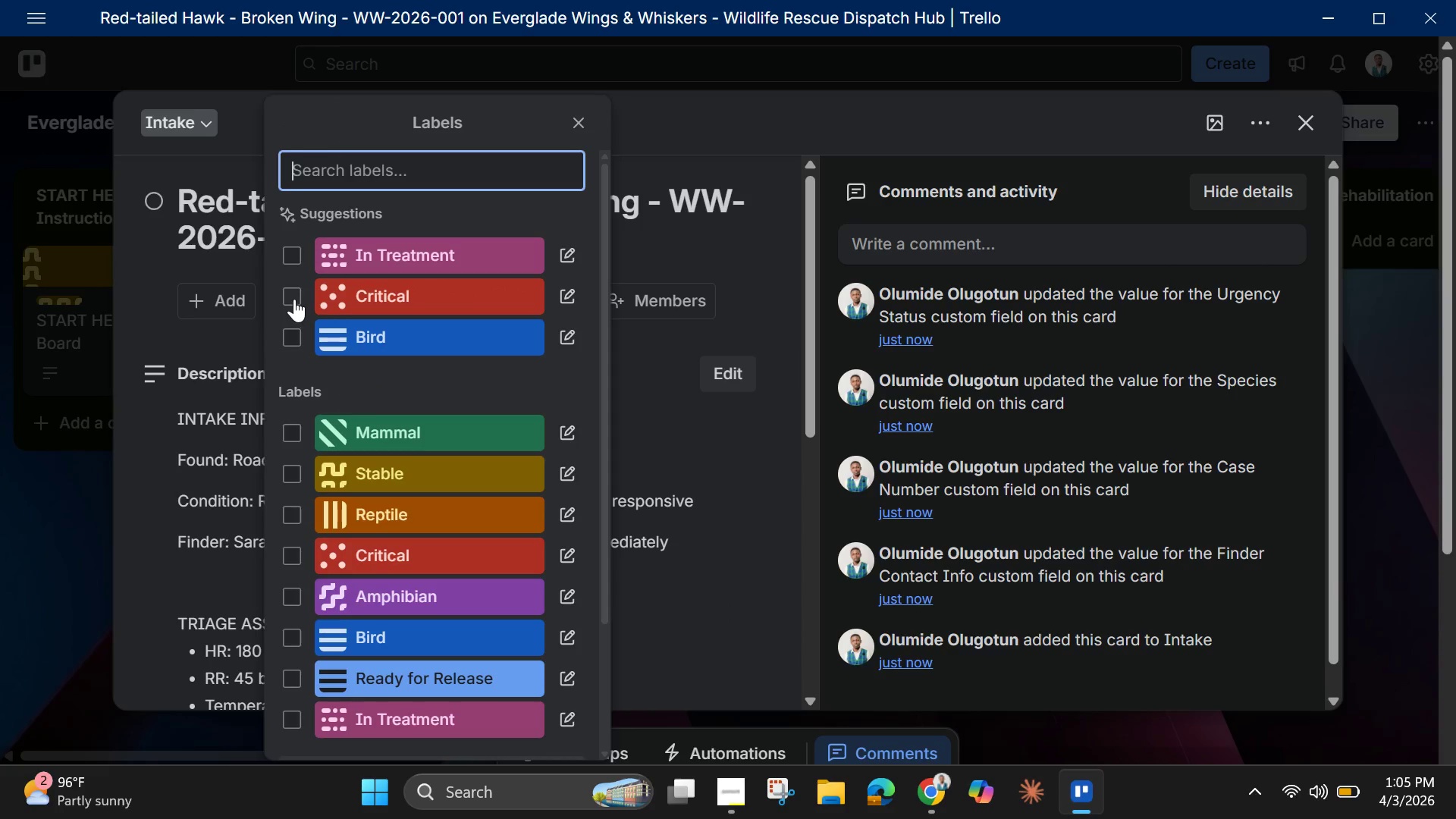 
left_click([294, 336])
 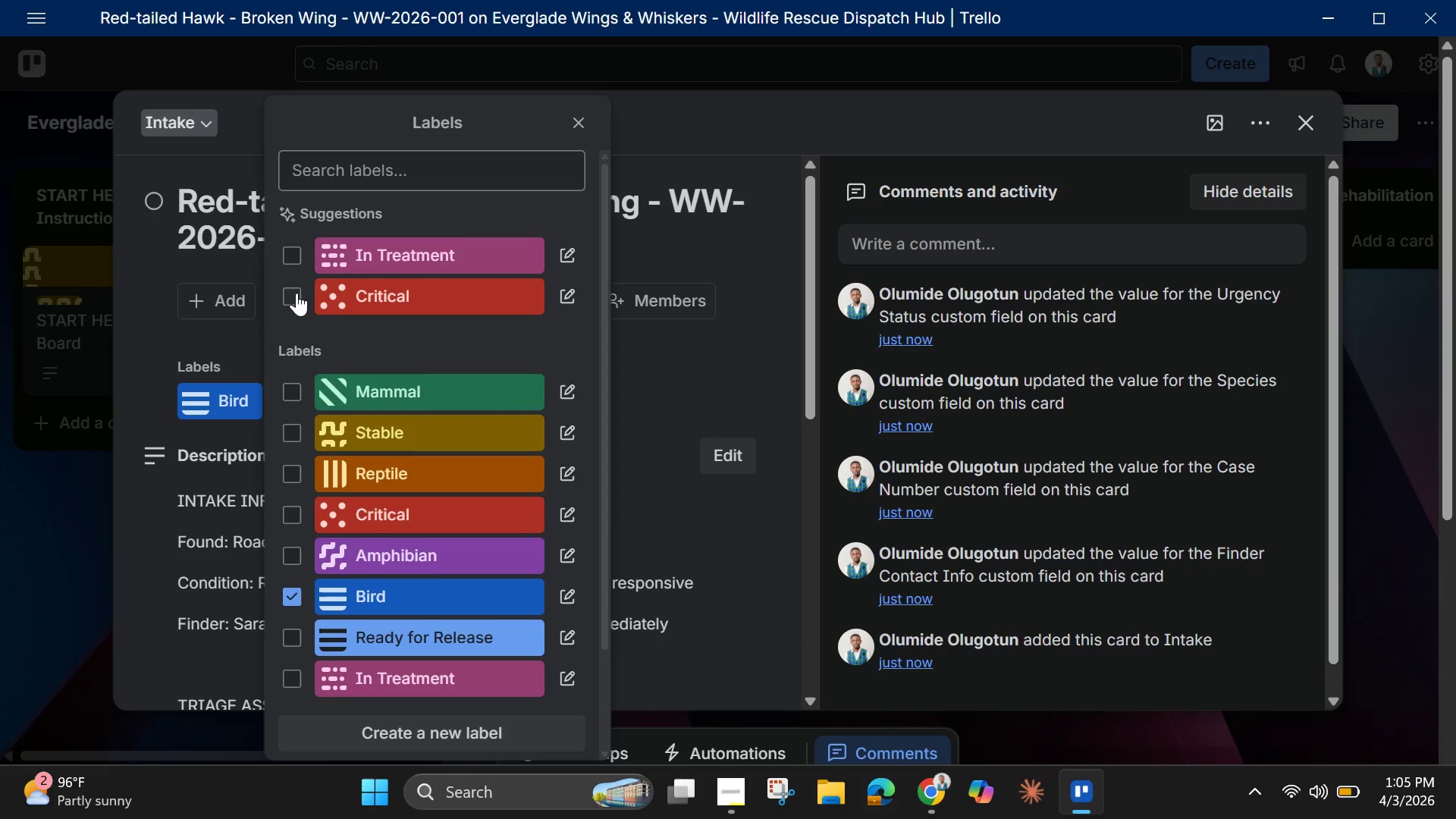 
left_click([297, 293])
 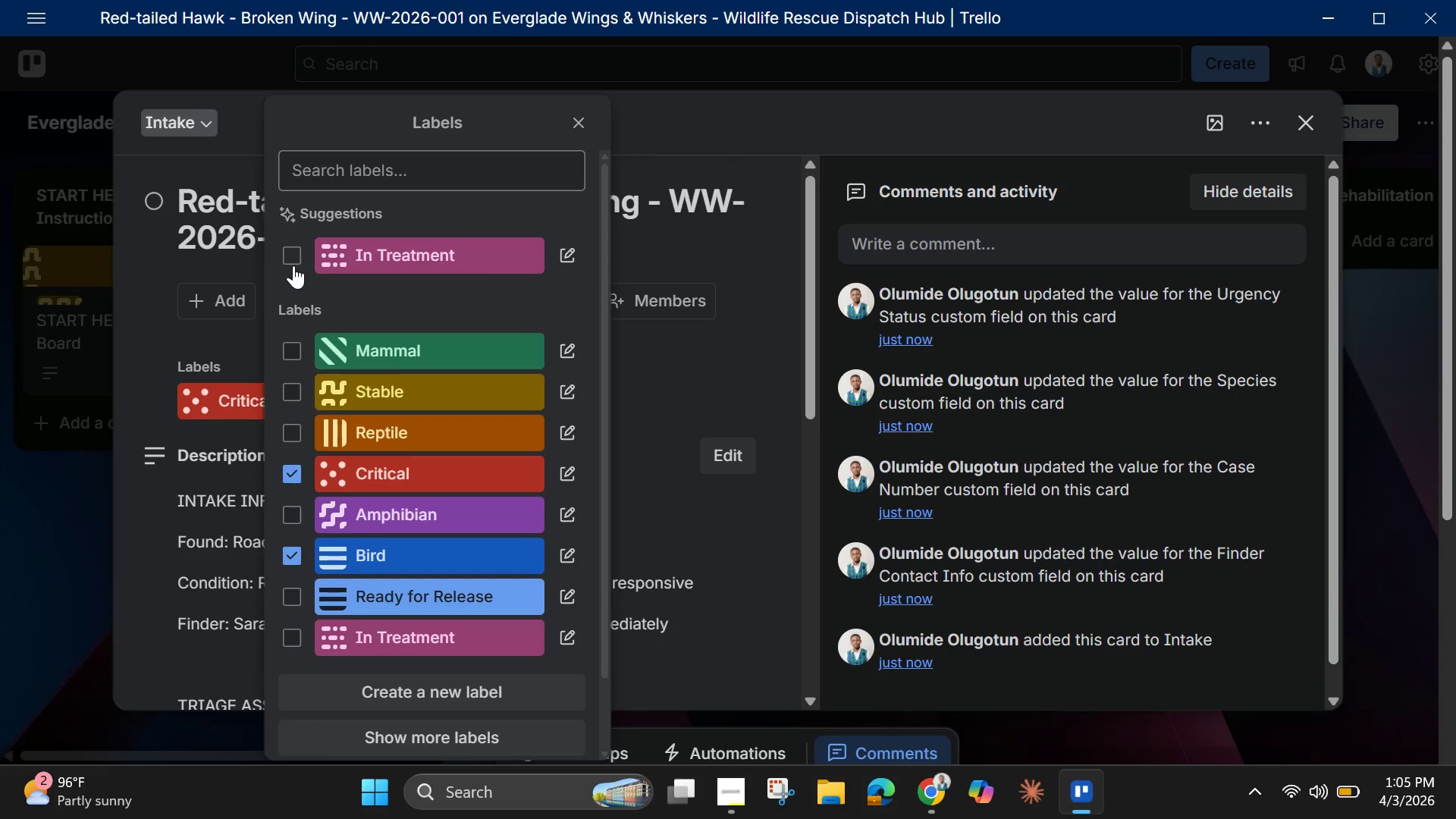 
left_click([293, 265])
 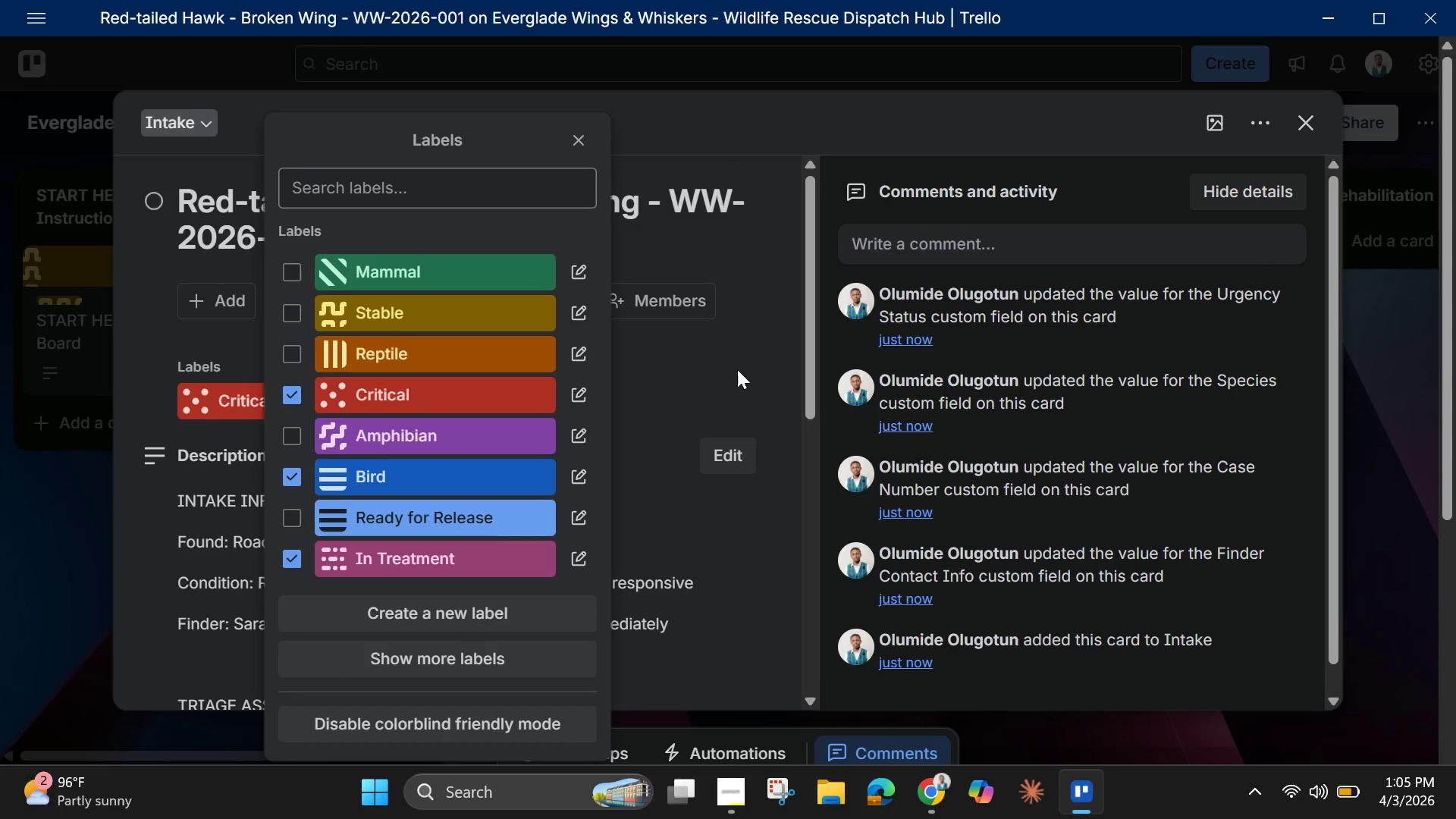 
left_click([752, 361])
 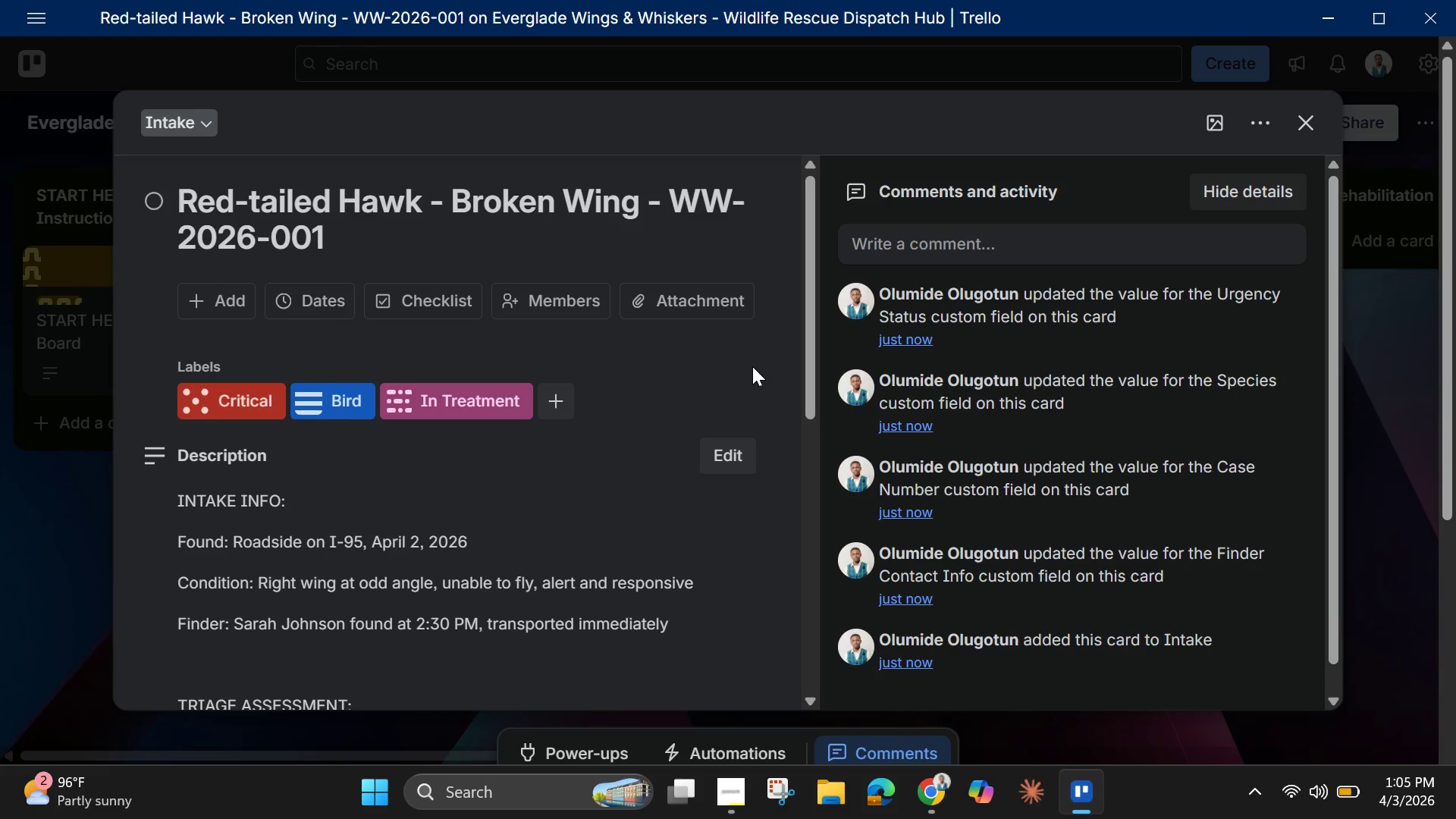 
wait(7.25)
 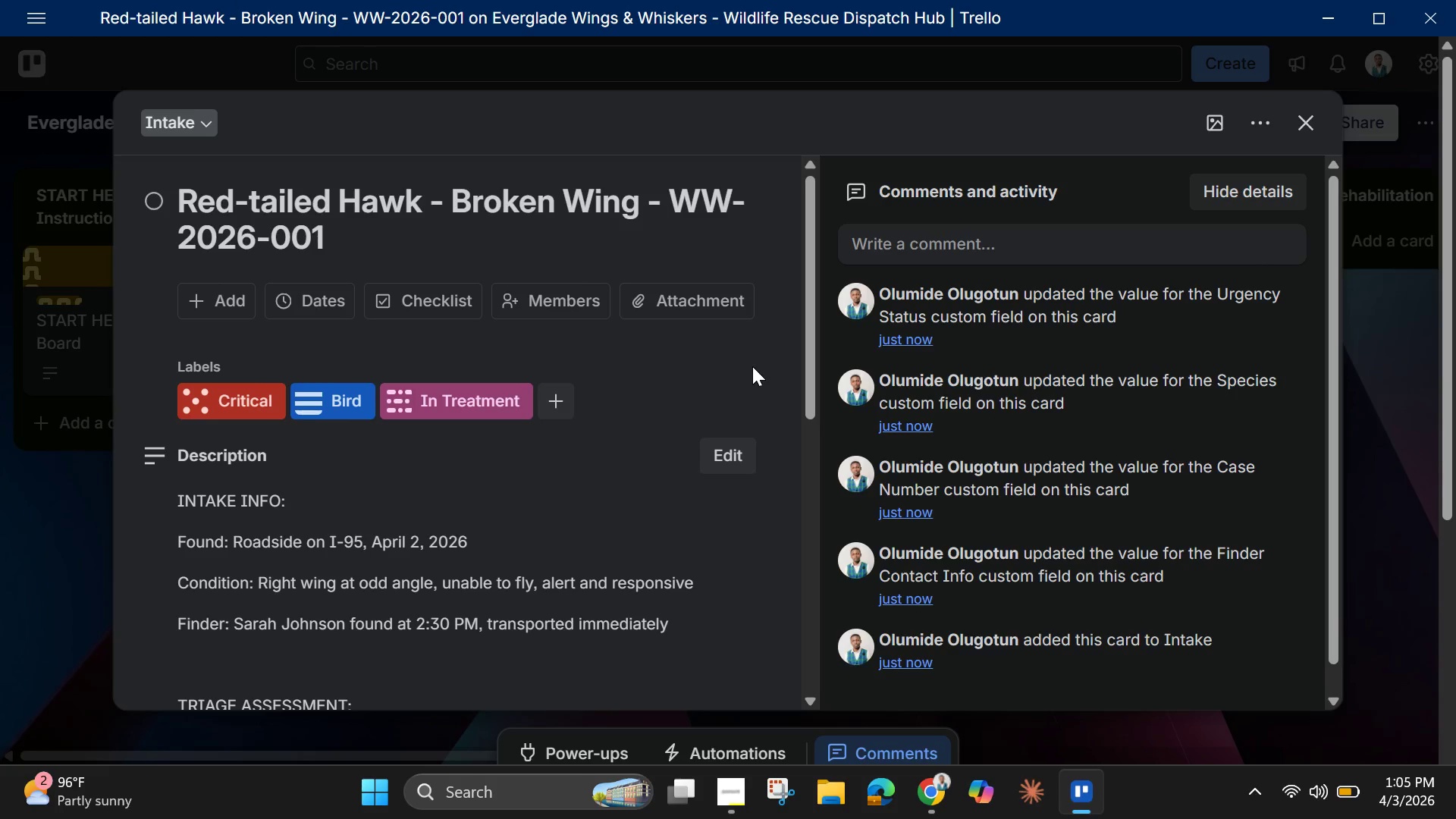 
scroll: coordinate [770, 530], scroll_direction: down, amount: 10.0
 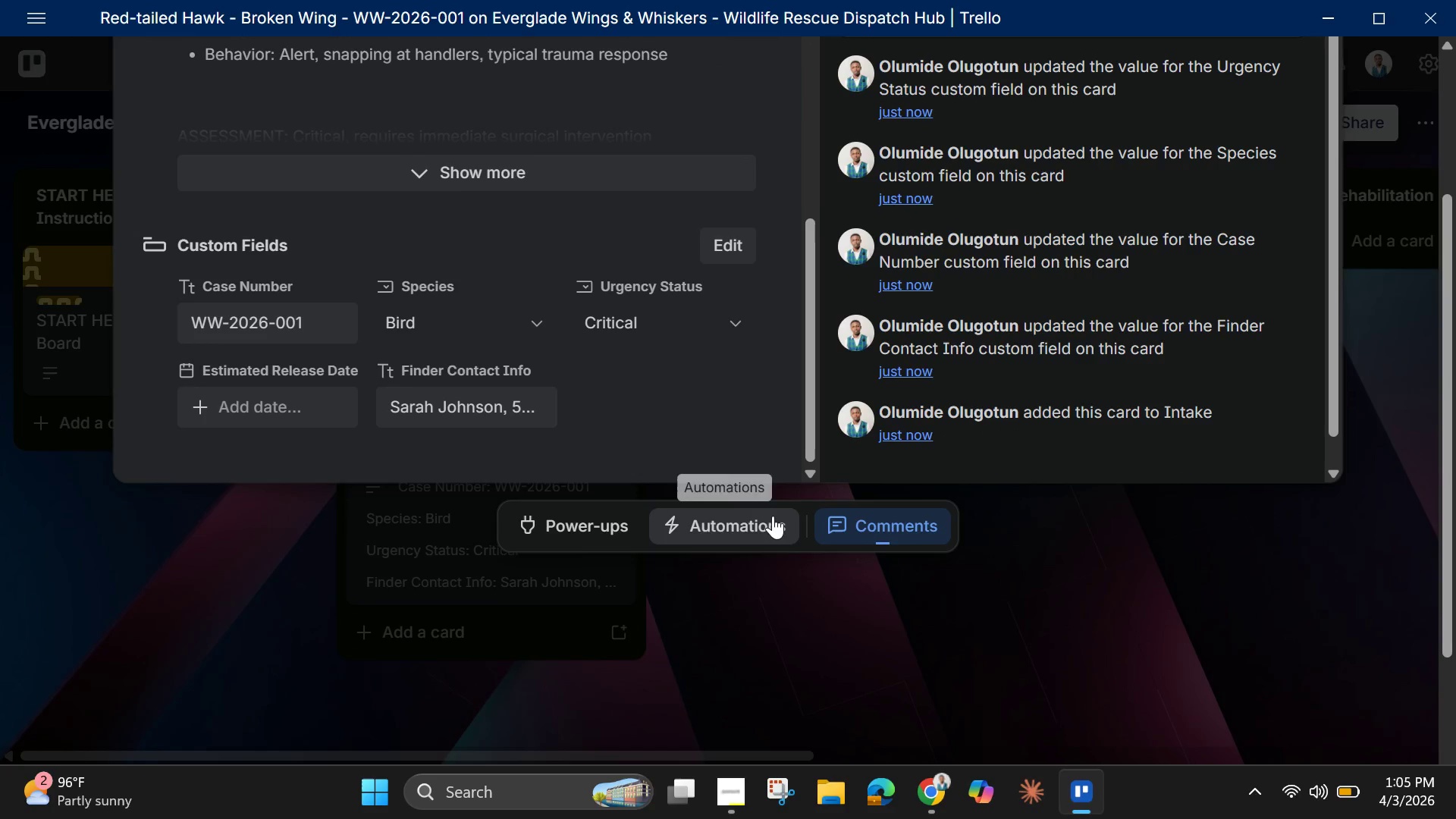 
scroll: coordinate [667, 406], scroll_direction: up, amount: 16.0
 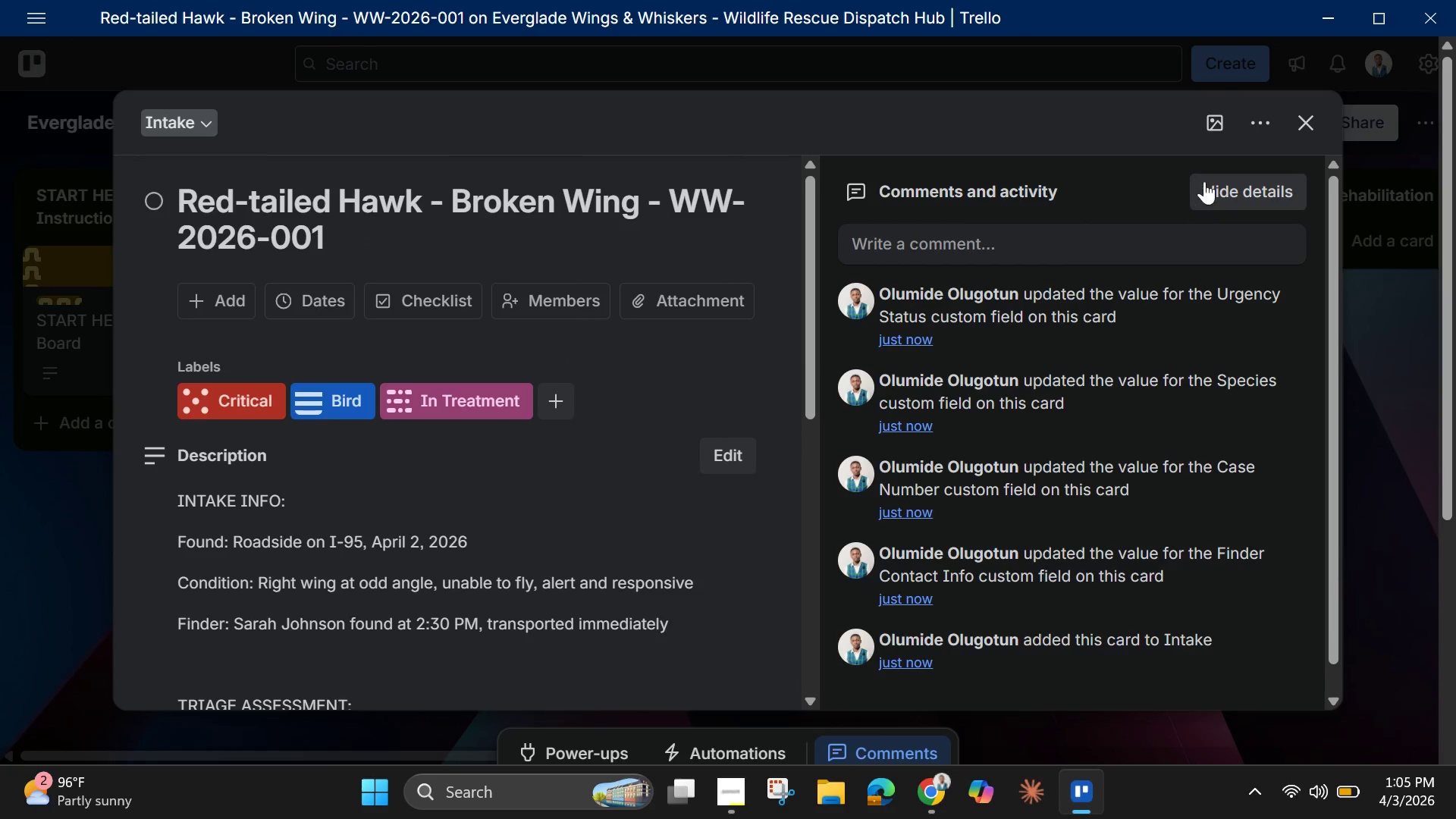 
left_click([1298, 121])
 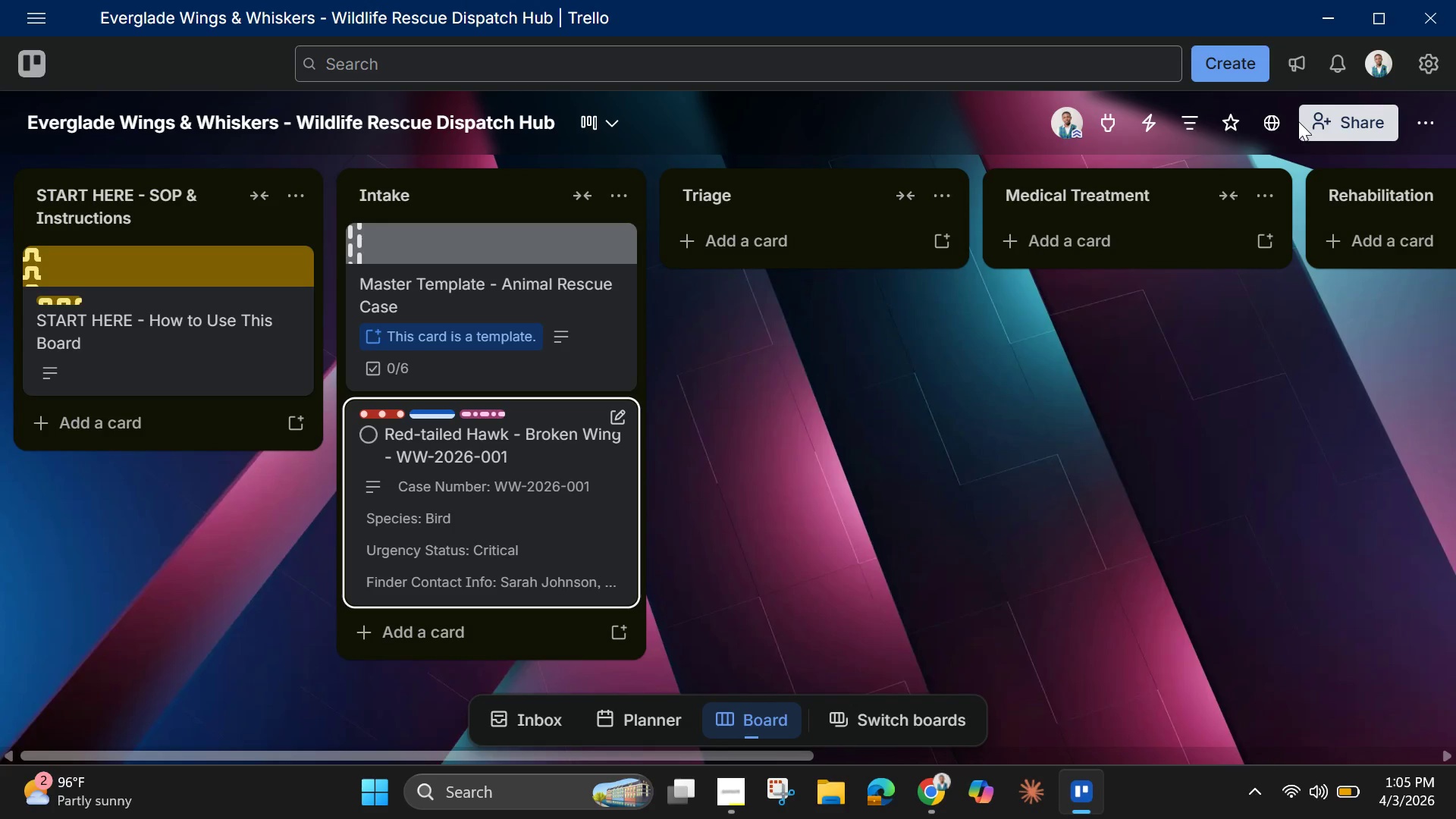 
wait(15.48)
 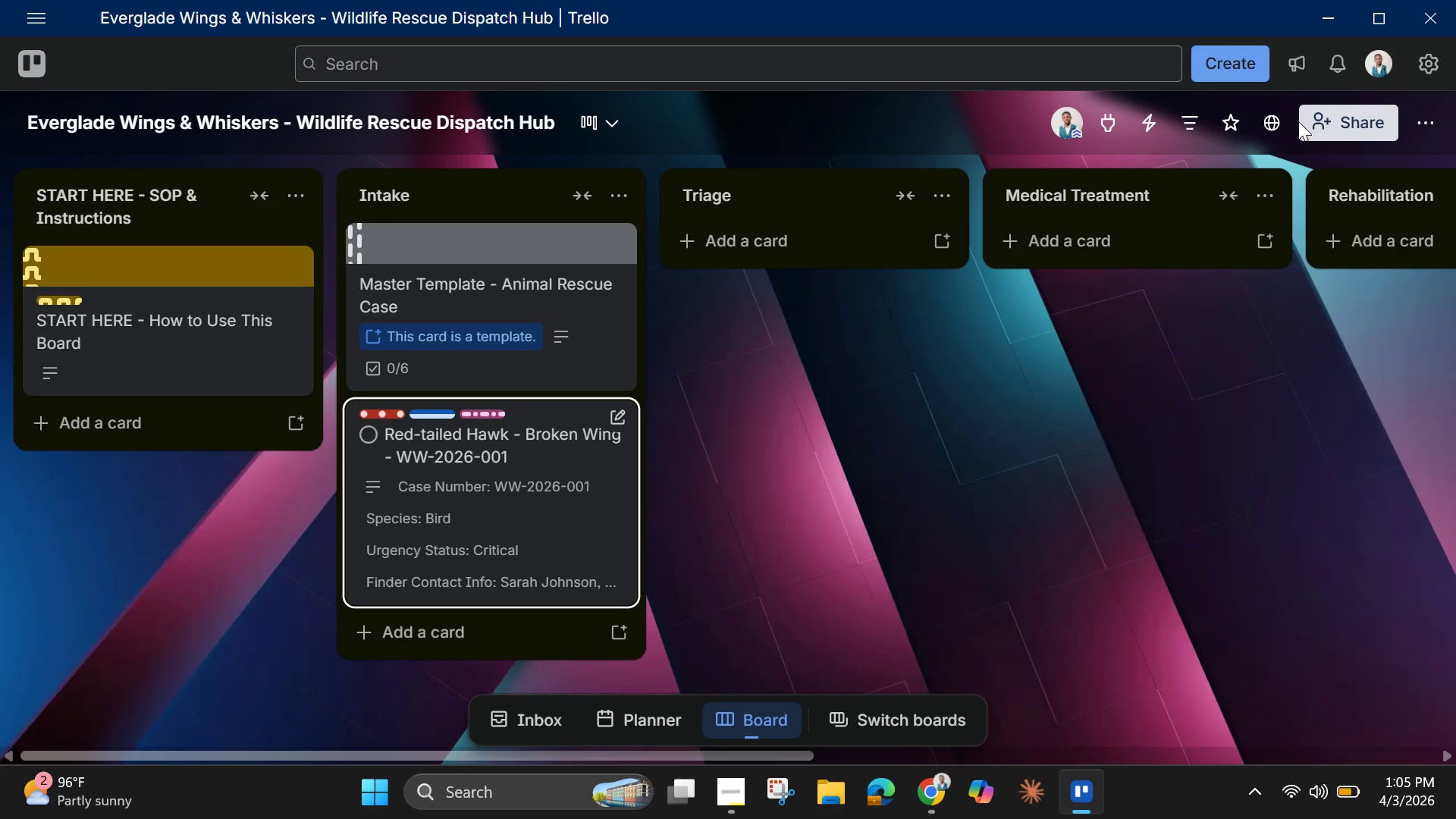 
scroll: coordinate [709, 364], scroll_direction: up, amount: 1.0
 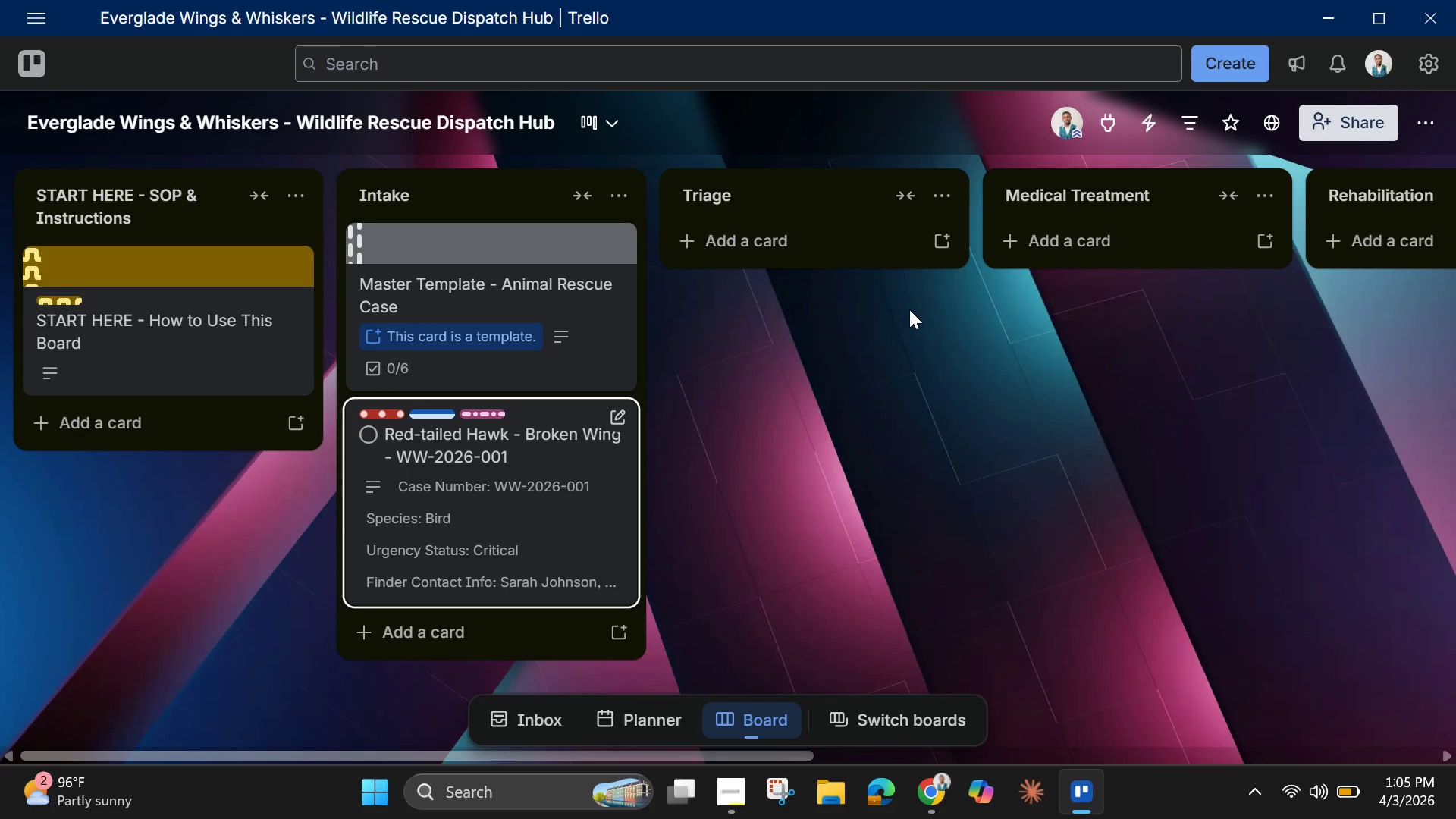 
left_click_drag(start_coordinate=[1053, 234], to_coordinate=[1057, 237])
 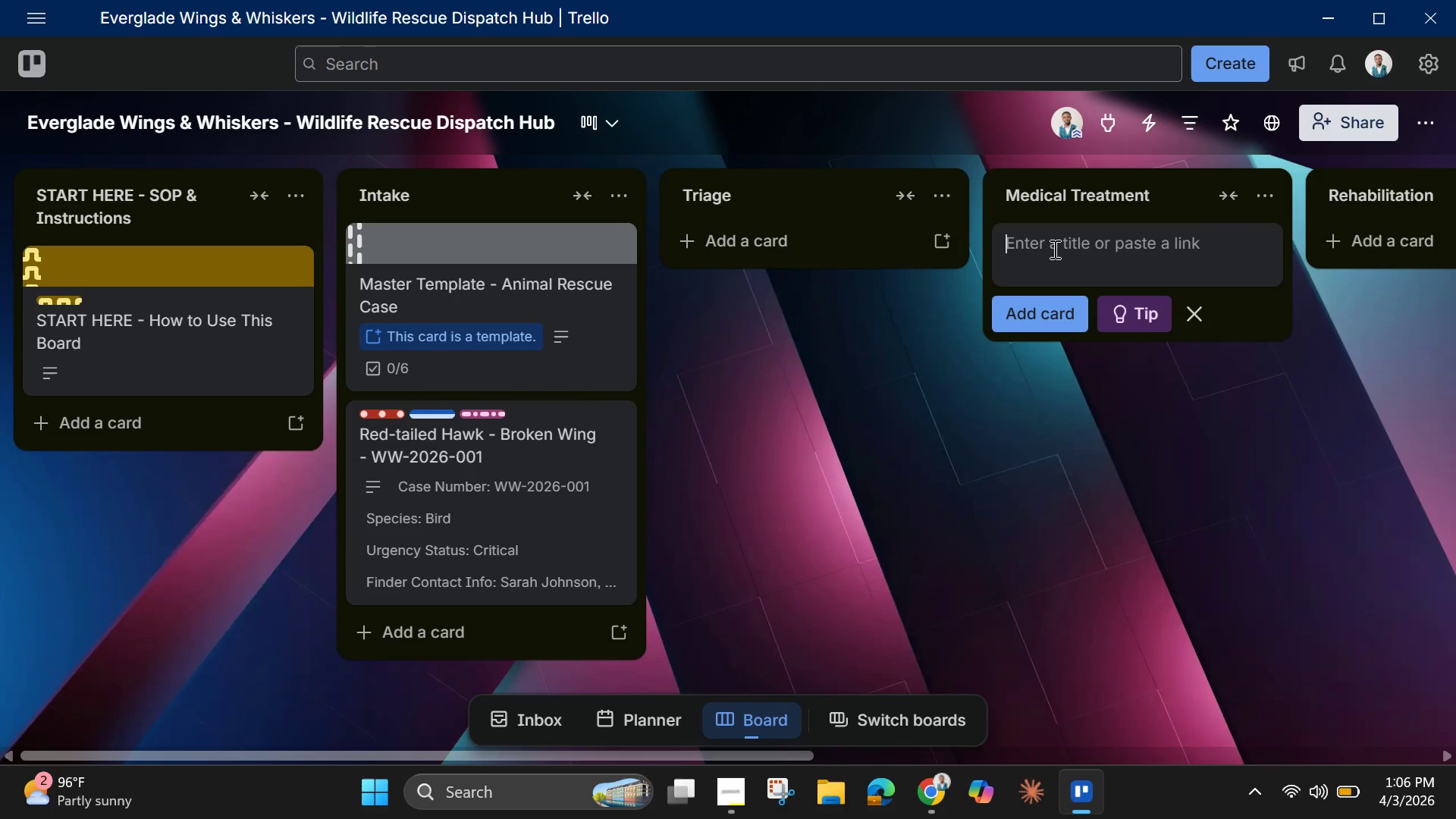 
wait(6.19)
 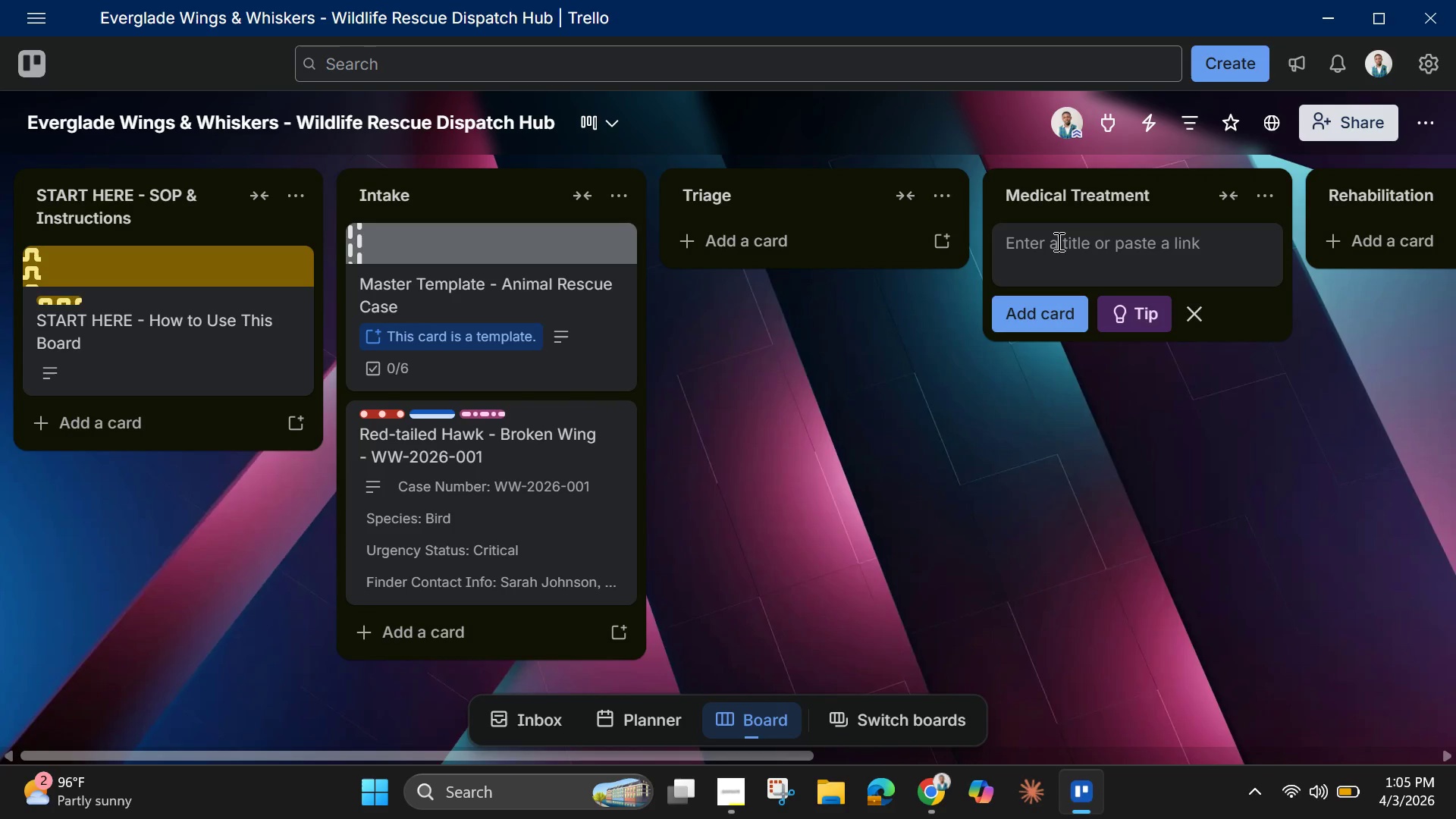 
type(White0)
key(Backspace)
type(-)
 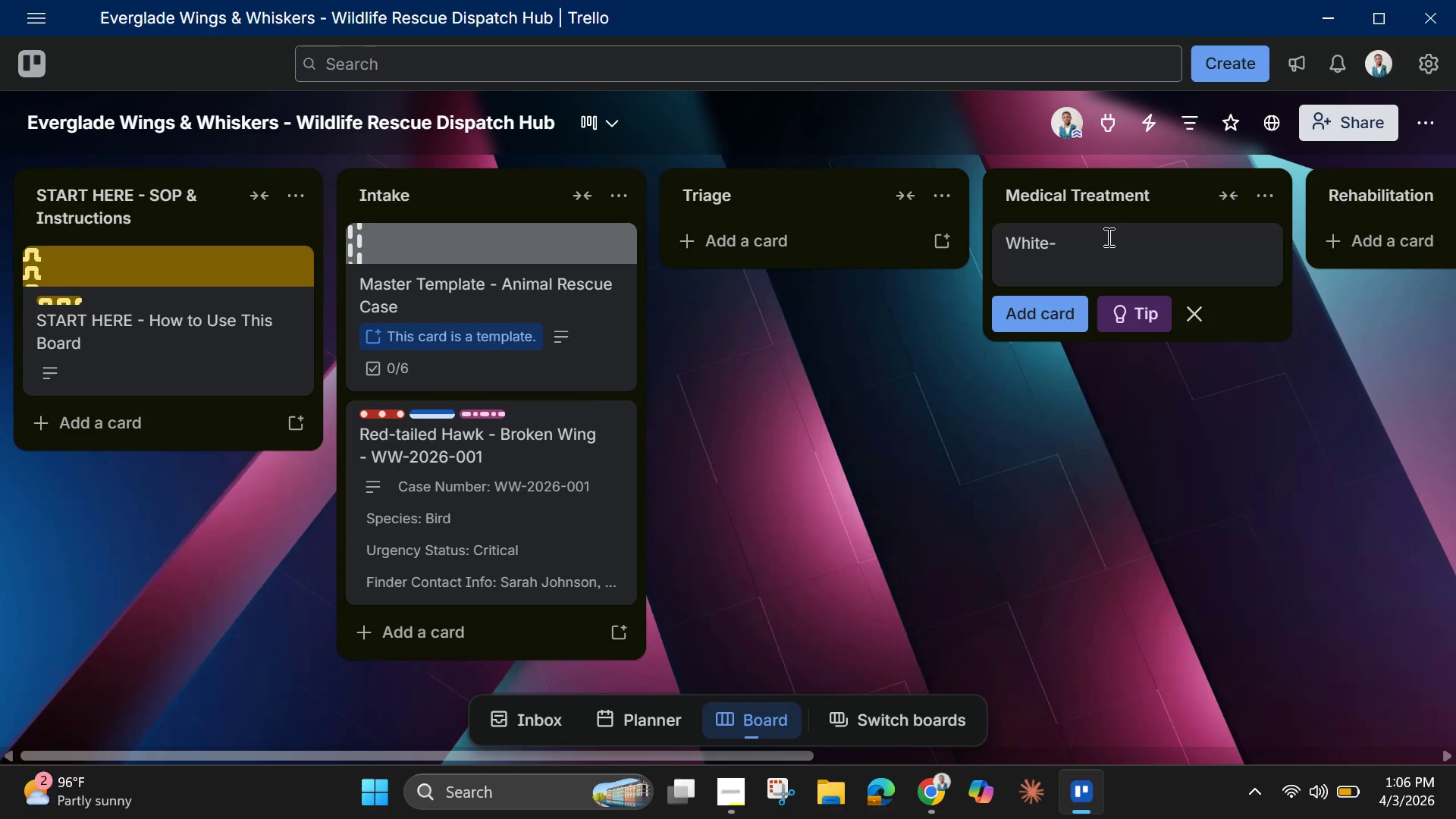 
type(tailed Deer )
key(Backspace)
type( - Leg )
 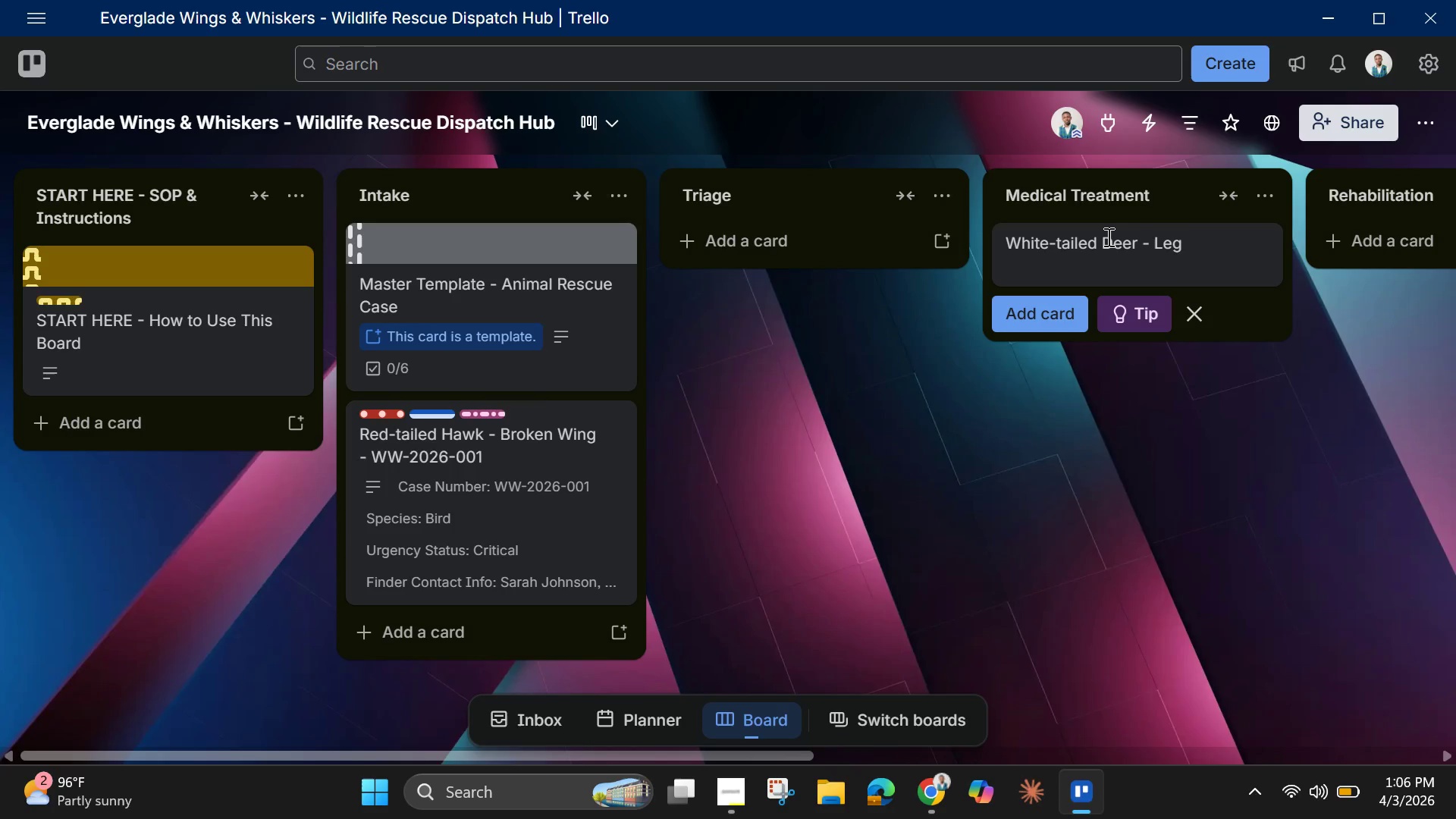 
type(Laceration - WW=)
key(Backspace)
type(-2026=)
key(Backspace)
type(-002)
 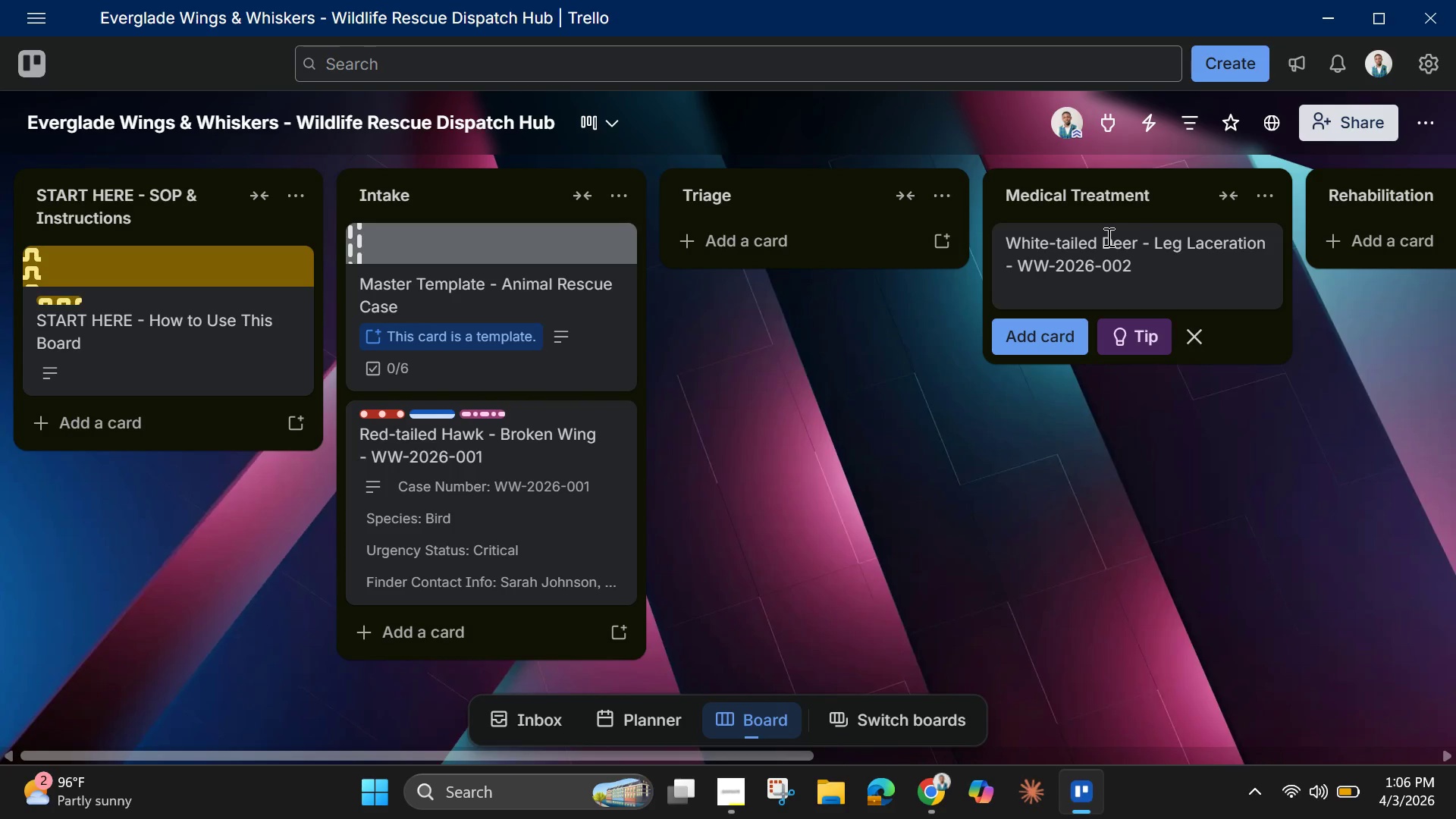 
key(Enter)
 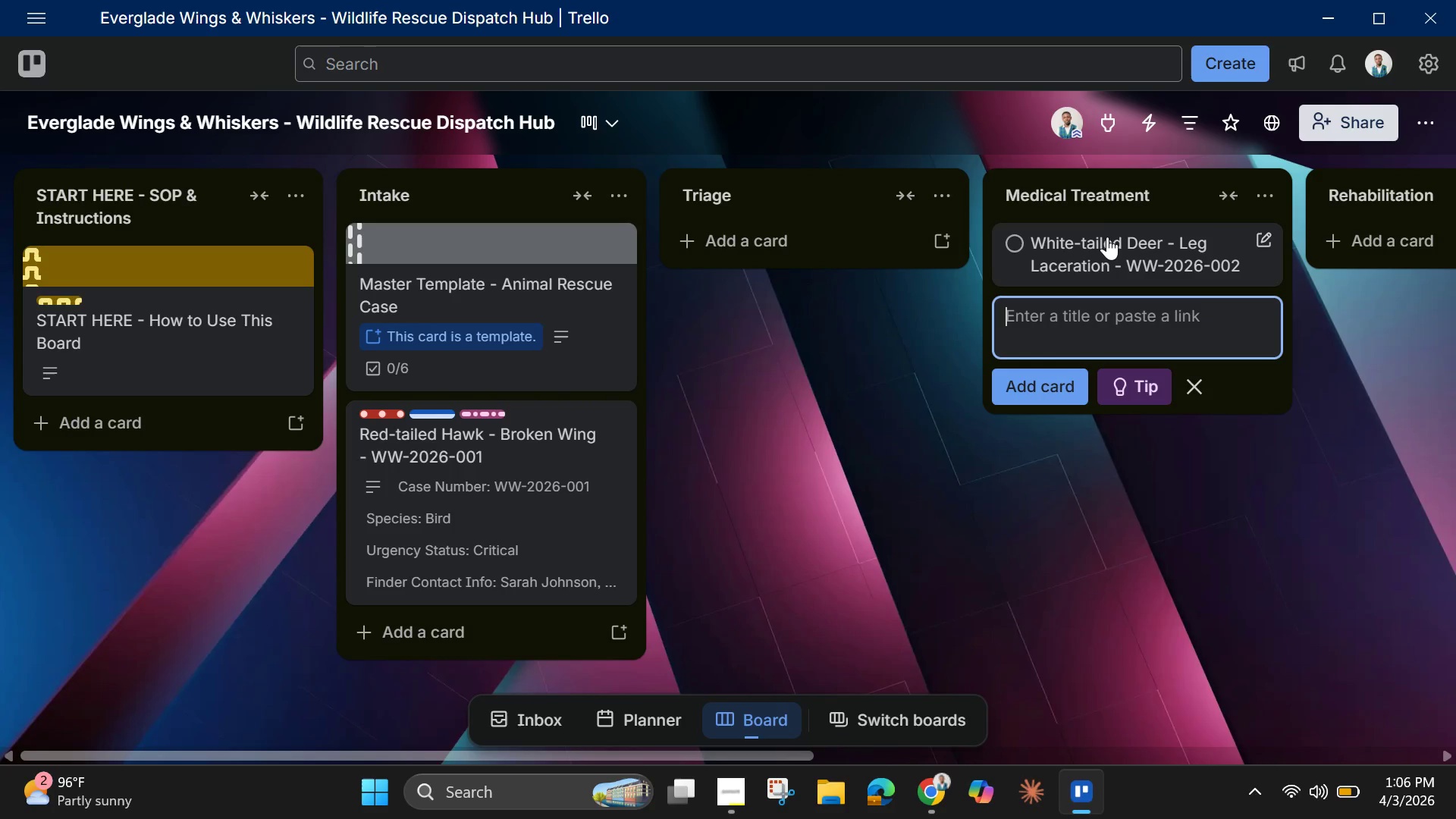 
left_click([1180, 251])
 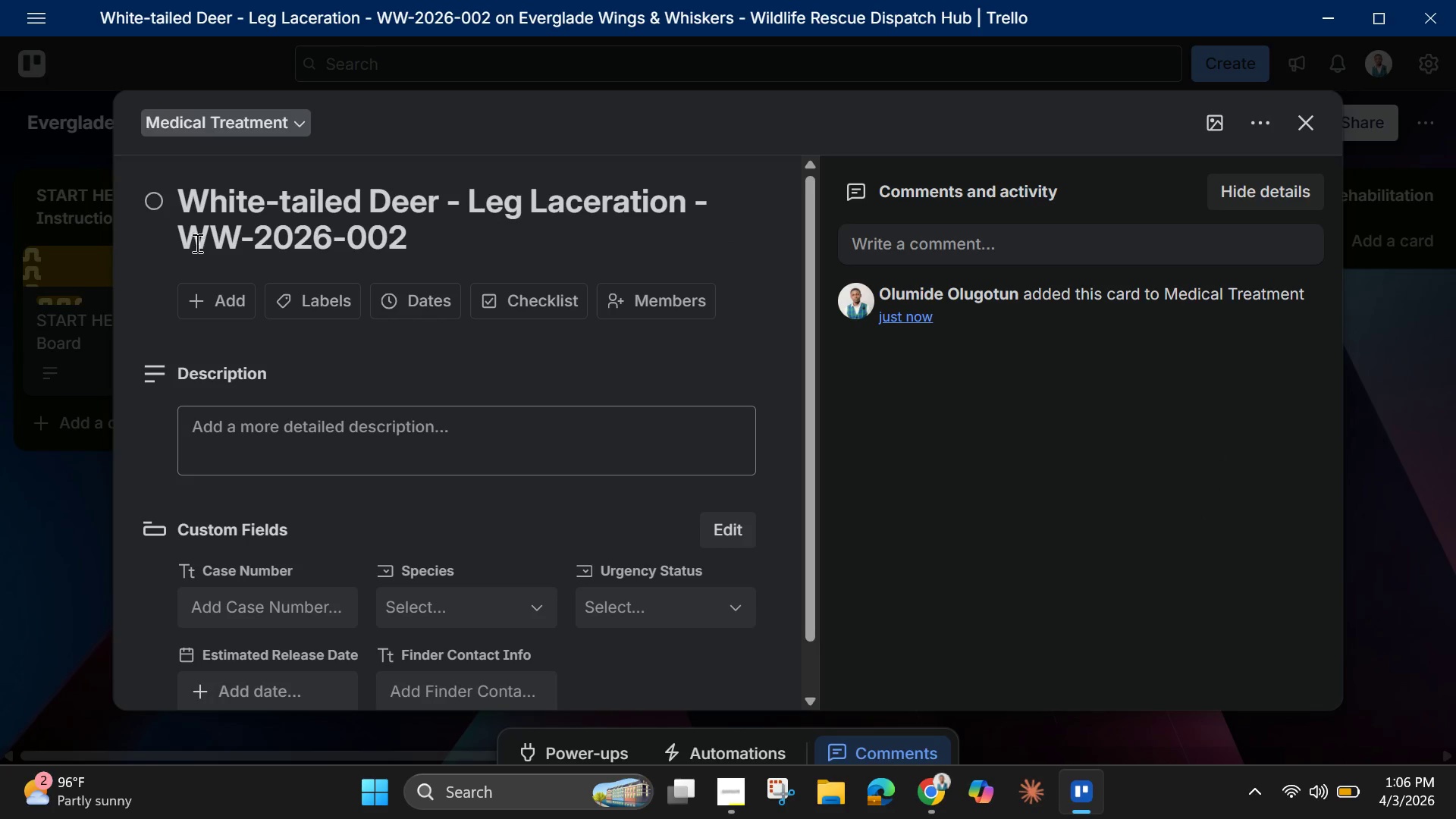 
left_click_drag(start_coordinate=[181, 238], to_coordinate=[438, 238])
 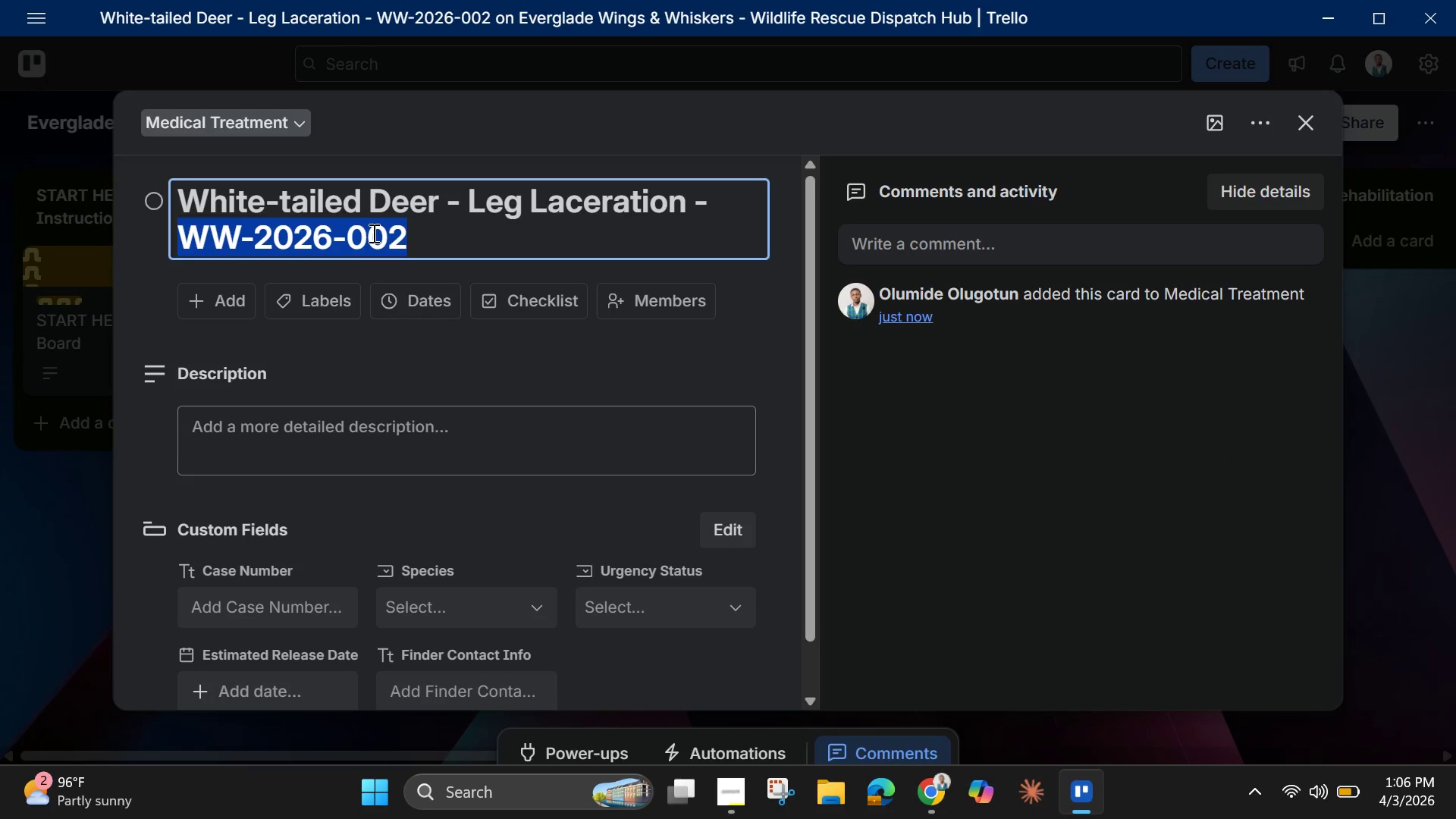 
right_click([372, 233])
 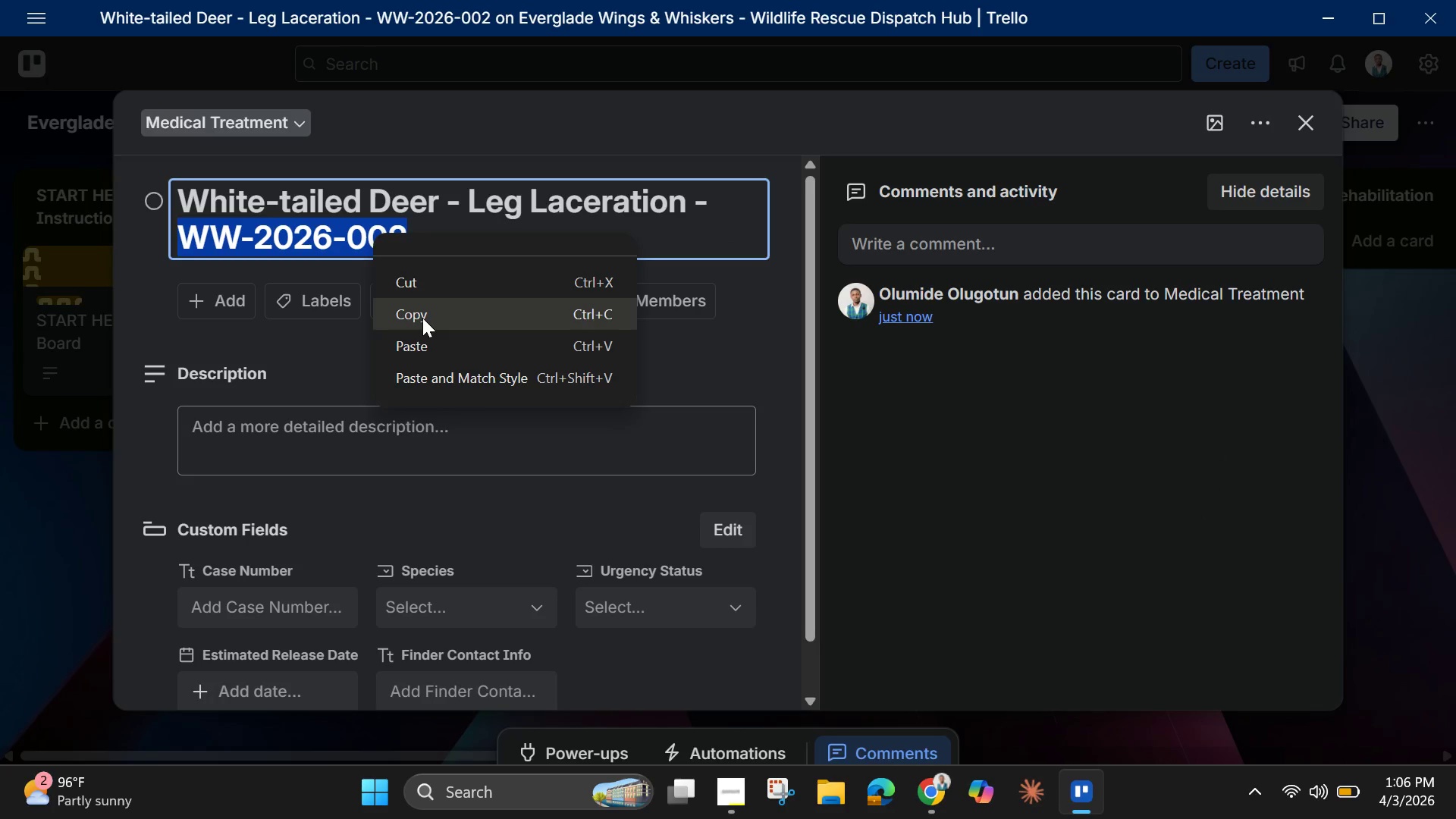 
left_click([422, 318])
 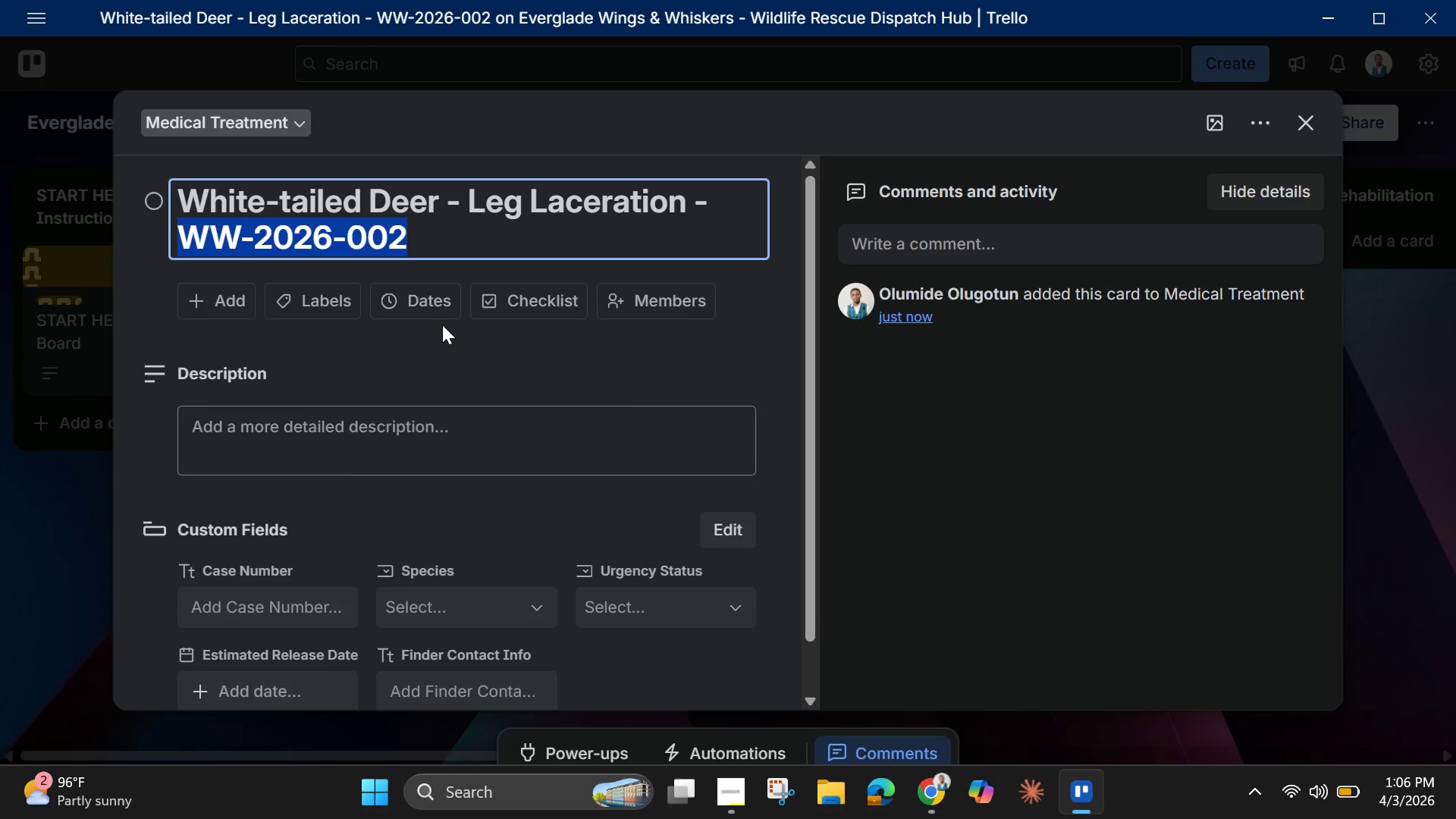 
scroll: coordinate [449, 325], scroll_direction: down, amount: 6.0
 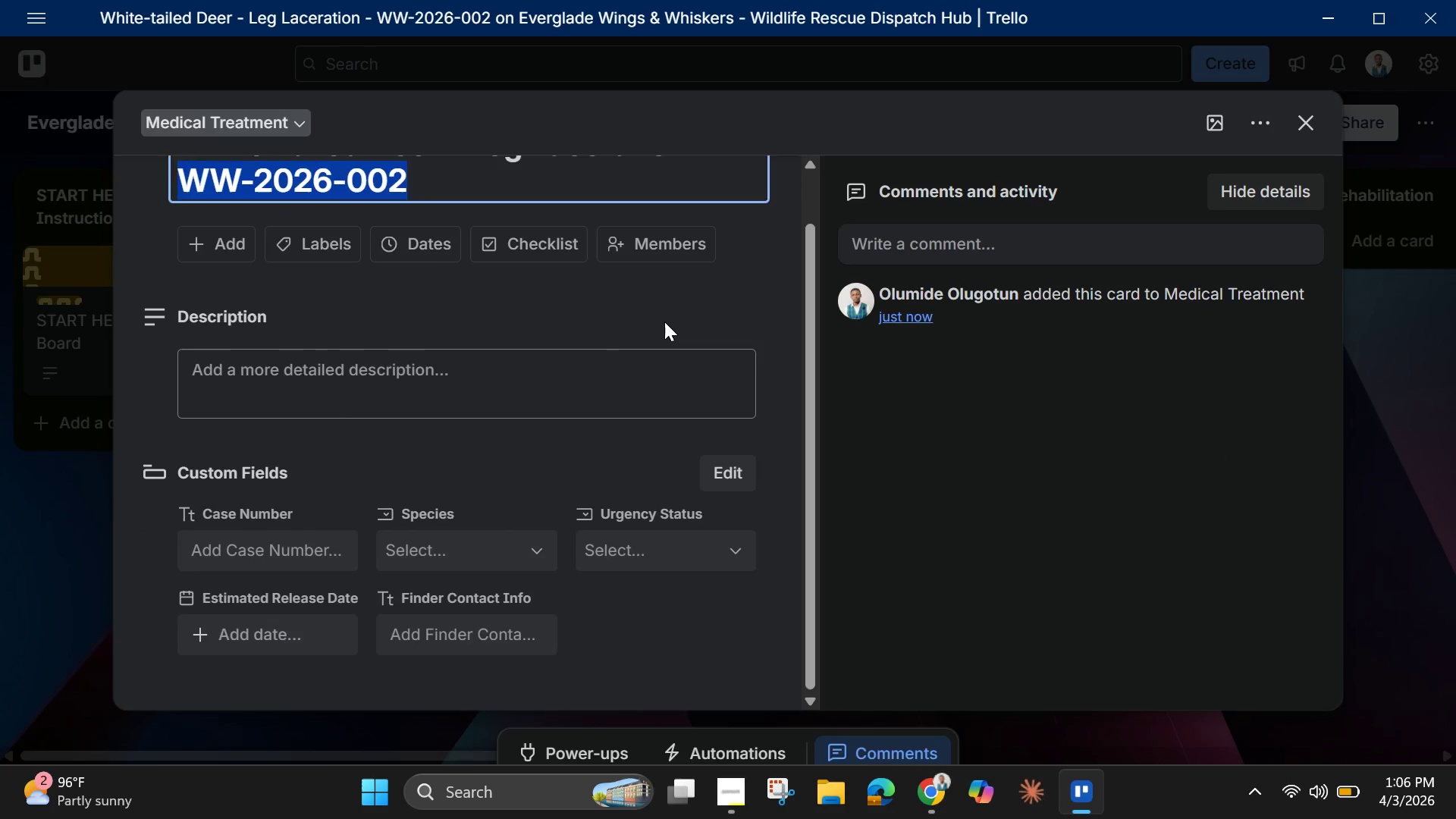 
left_click([664, 322])
 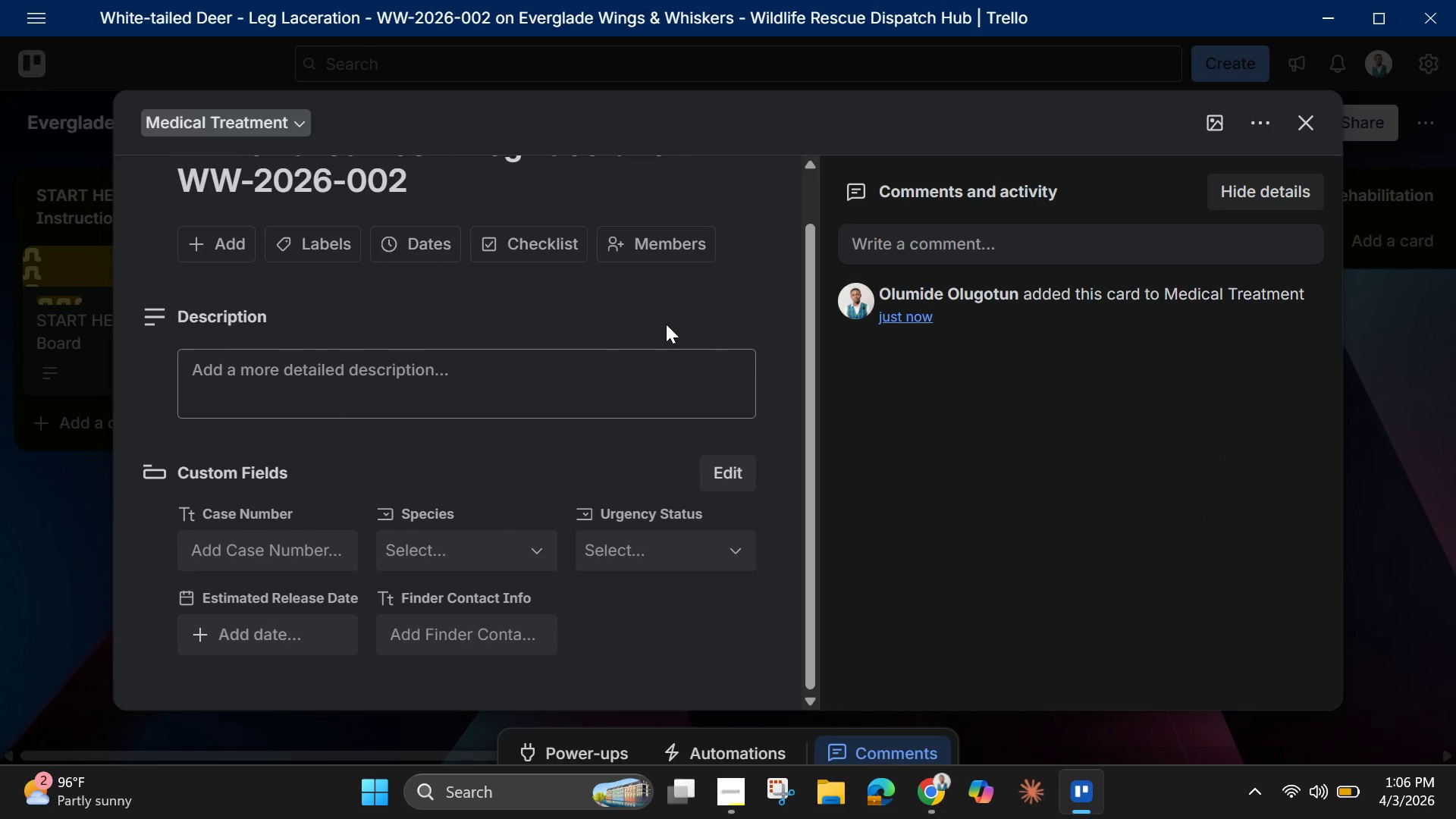 
scroll: coordinate [679, 428], scroll_direction: down, amount: 6.0
 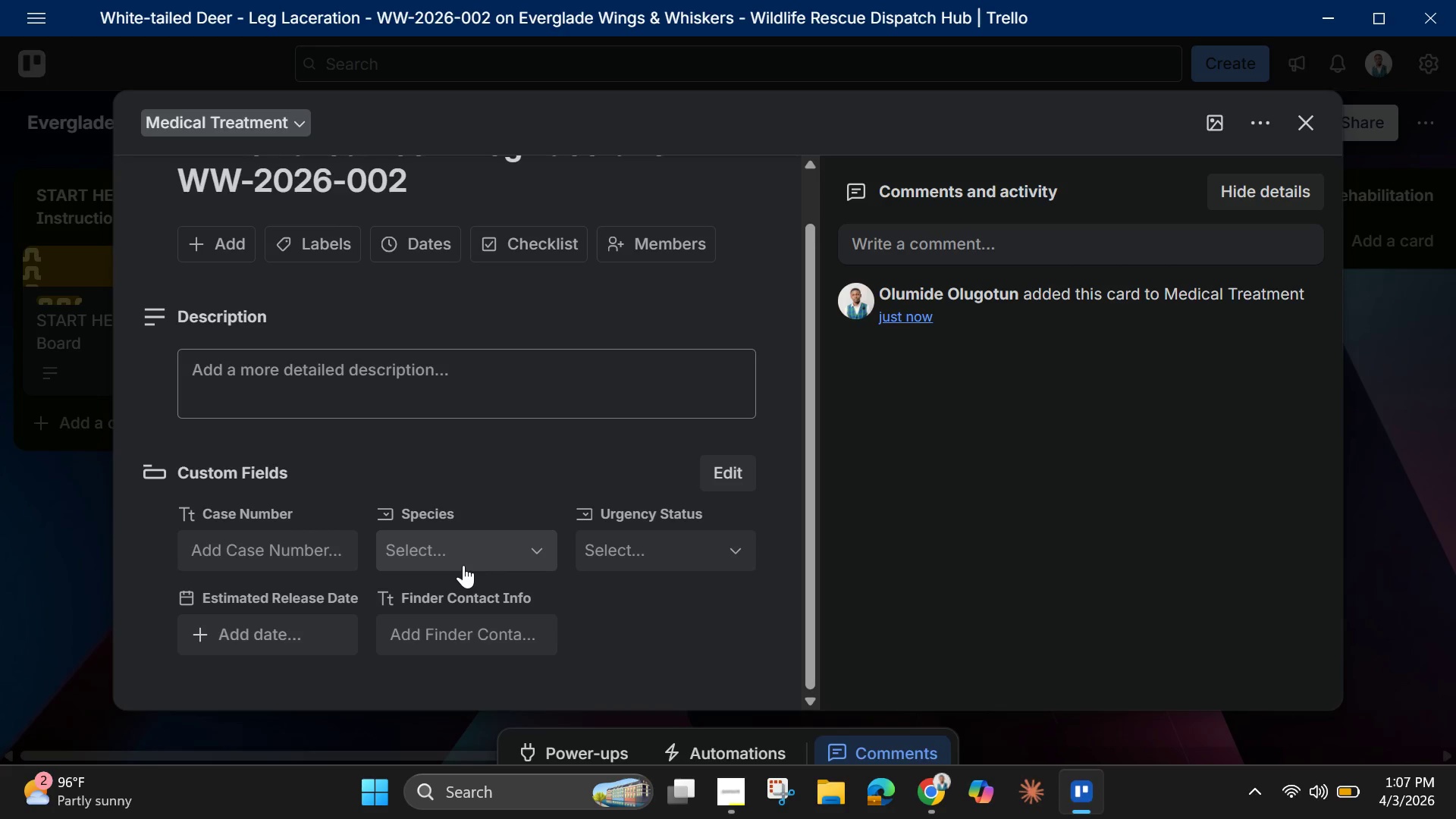 
left_click([229, 551])
 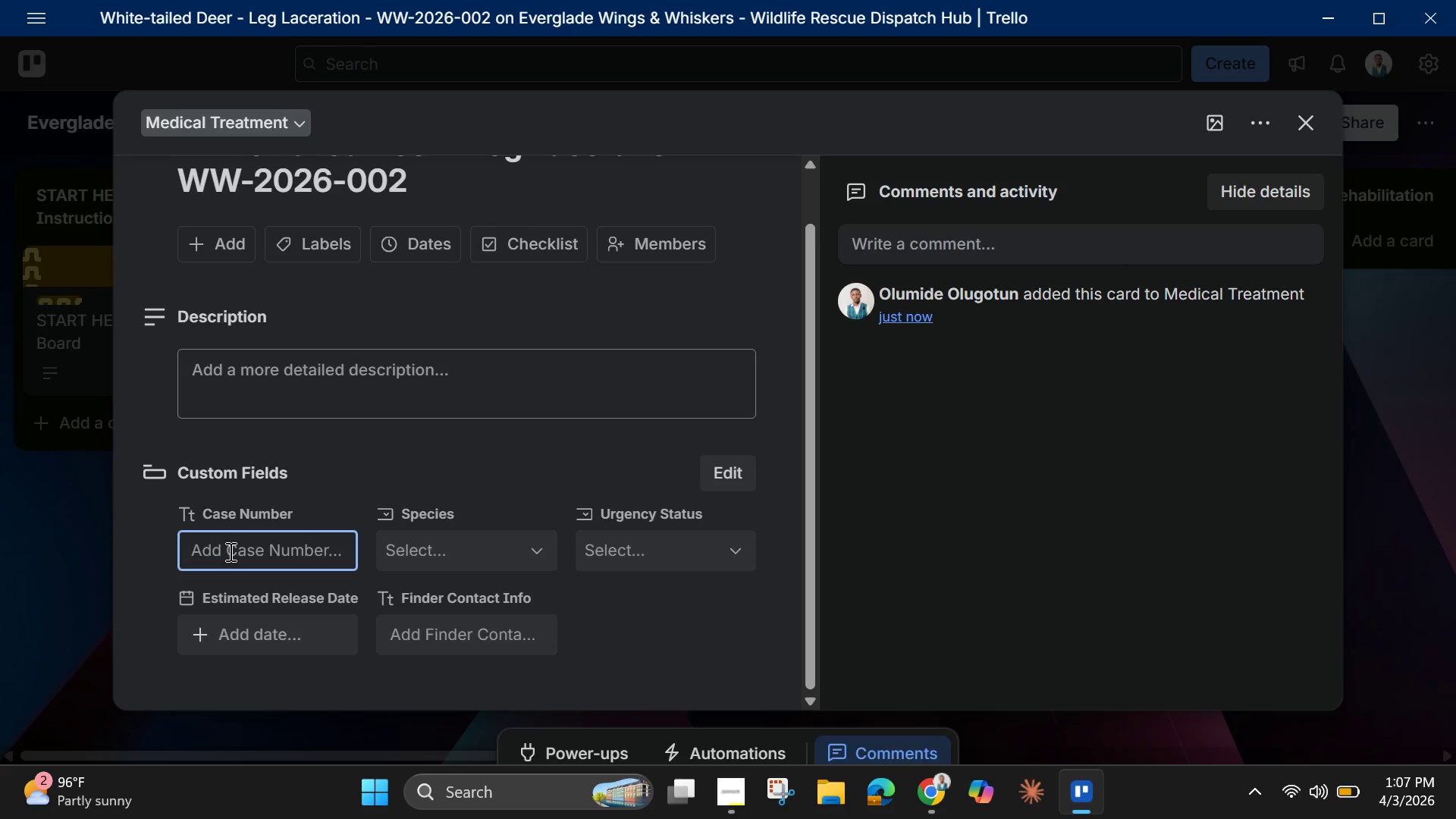 
key(Control+V)
 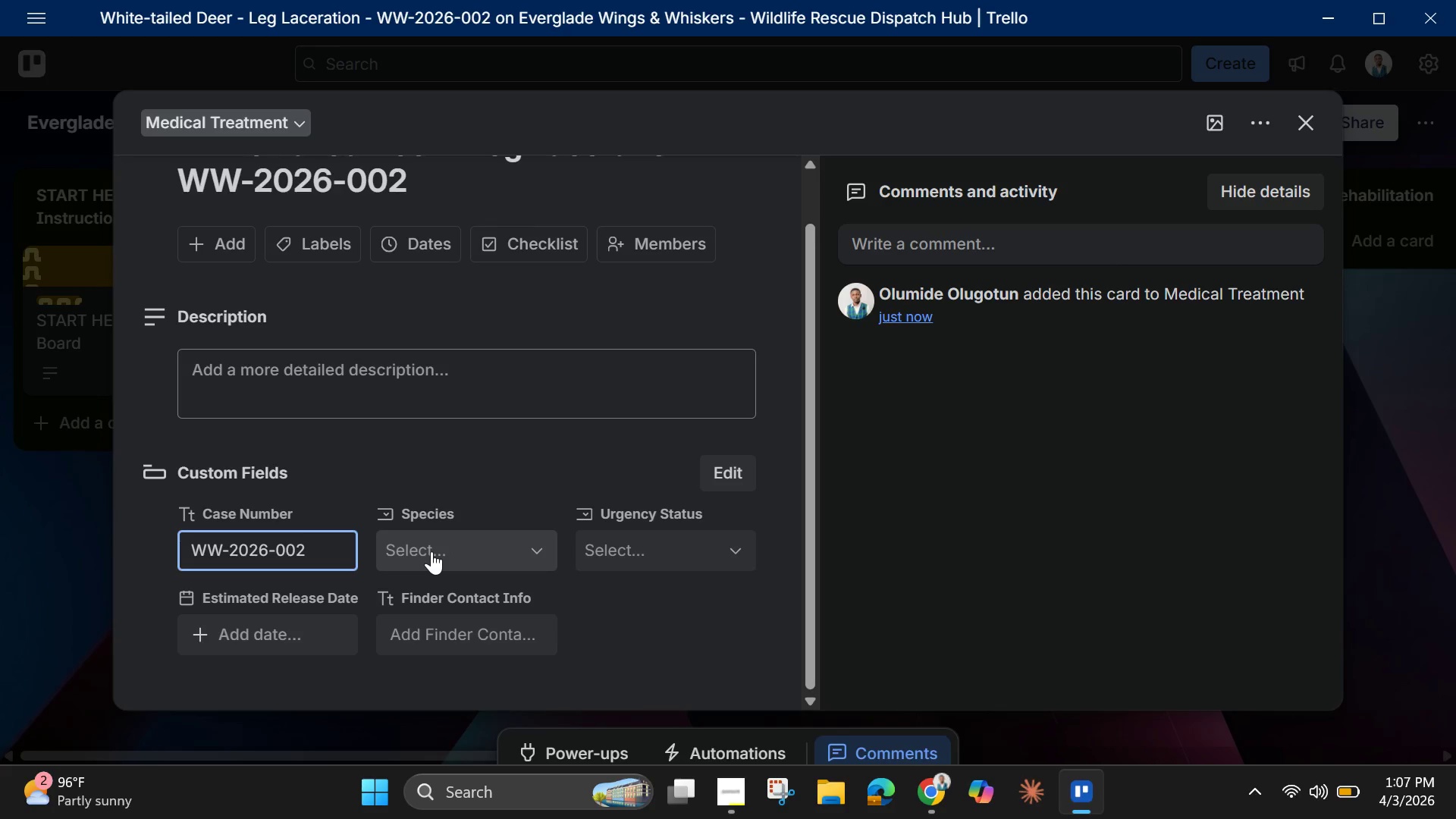 
left_click([432, 551])
 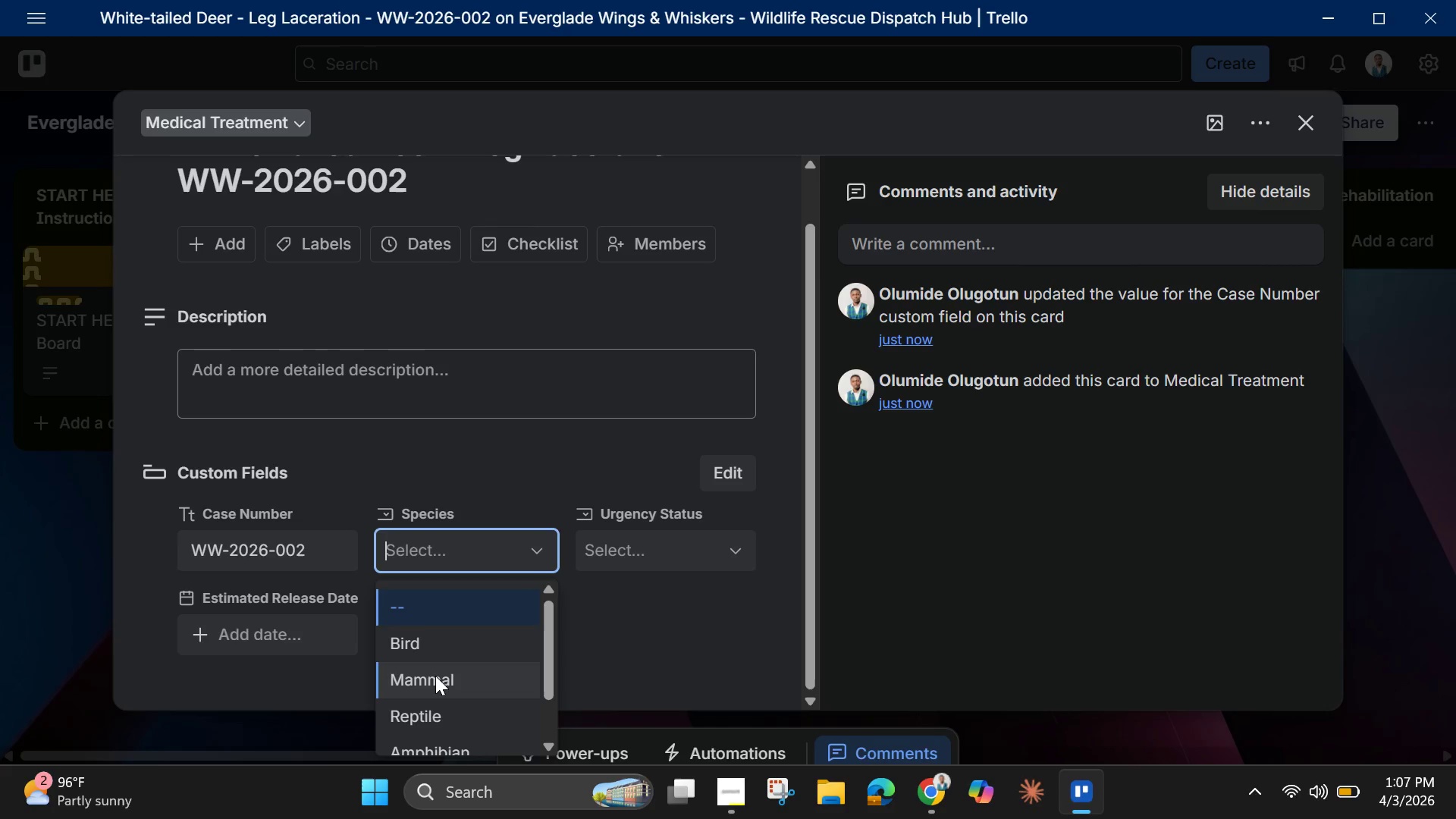 
left_click([435, 676])
 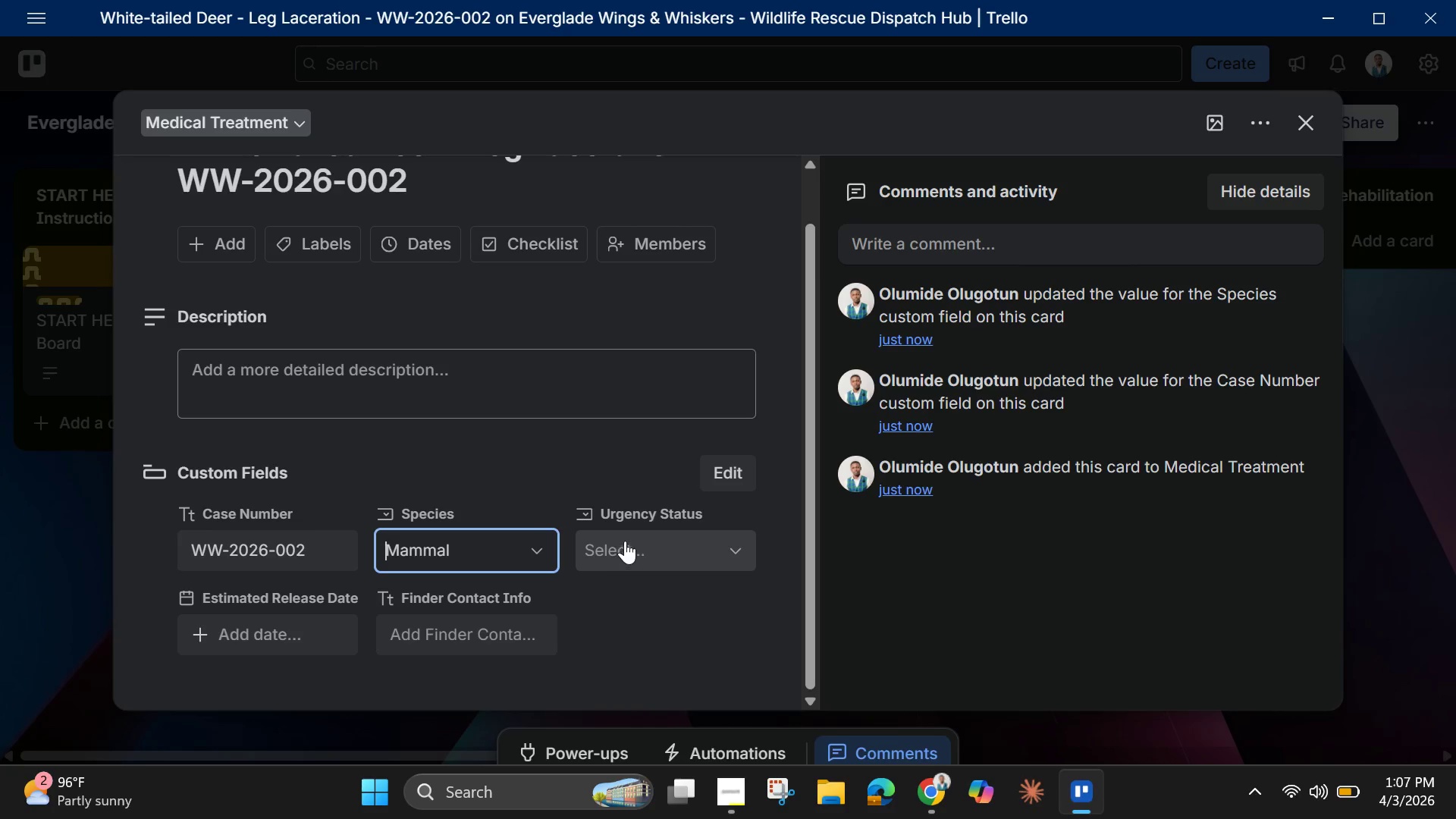 
left_click([625, 541])
 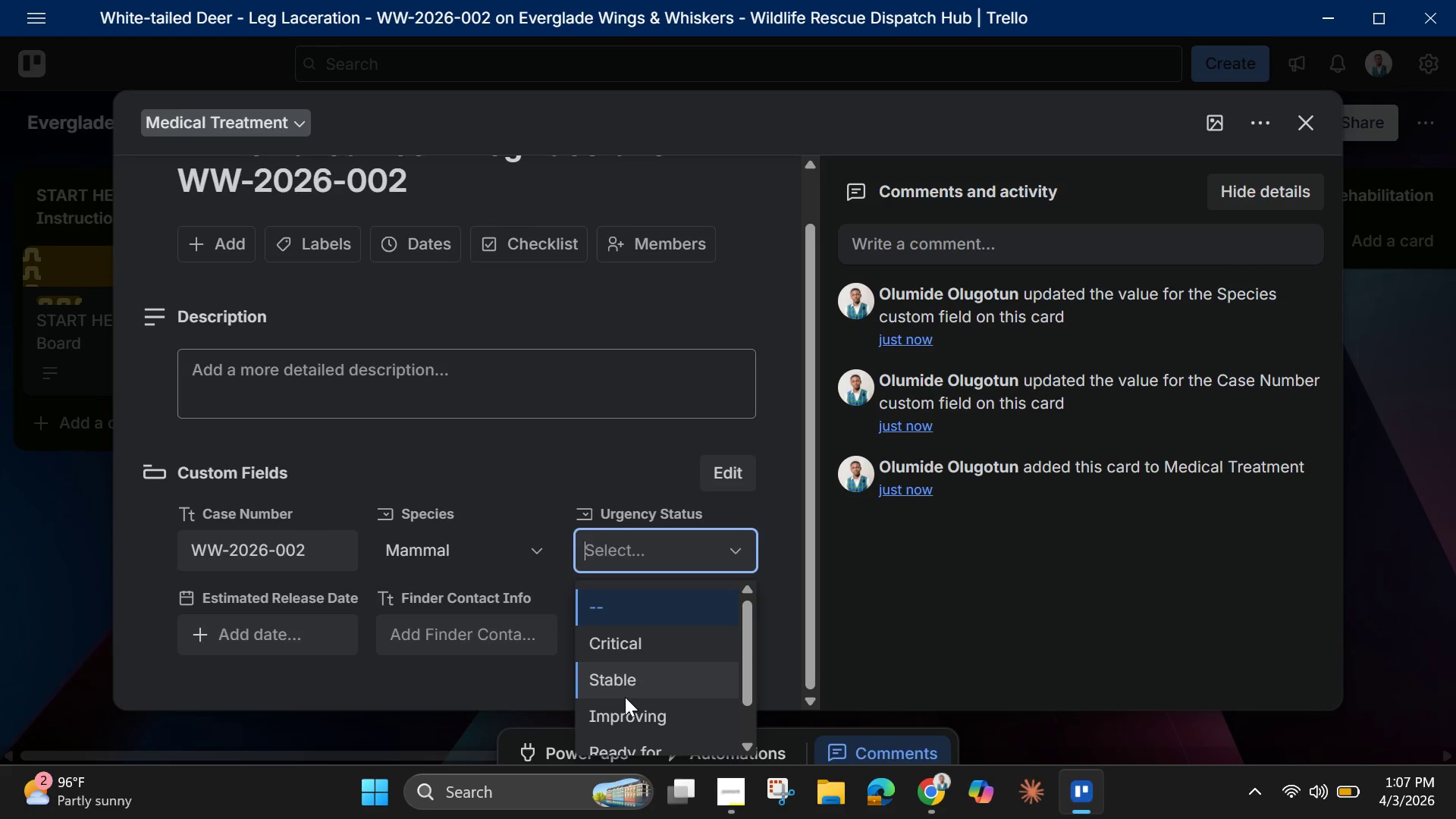 
left_click([625, 680])
 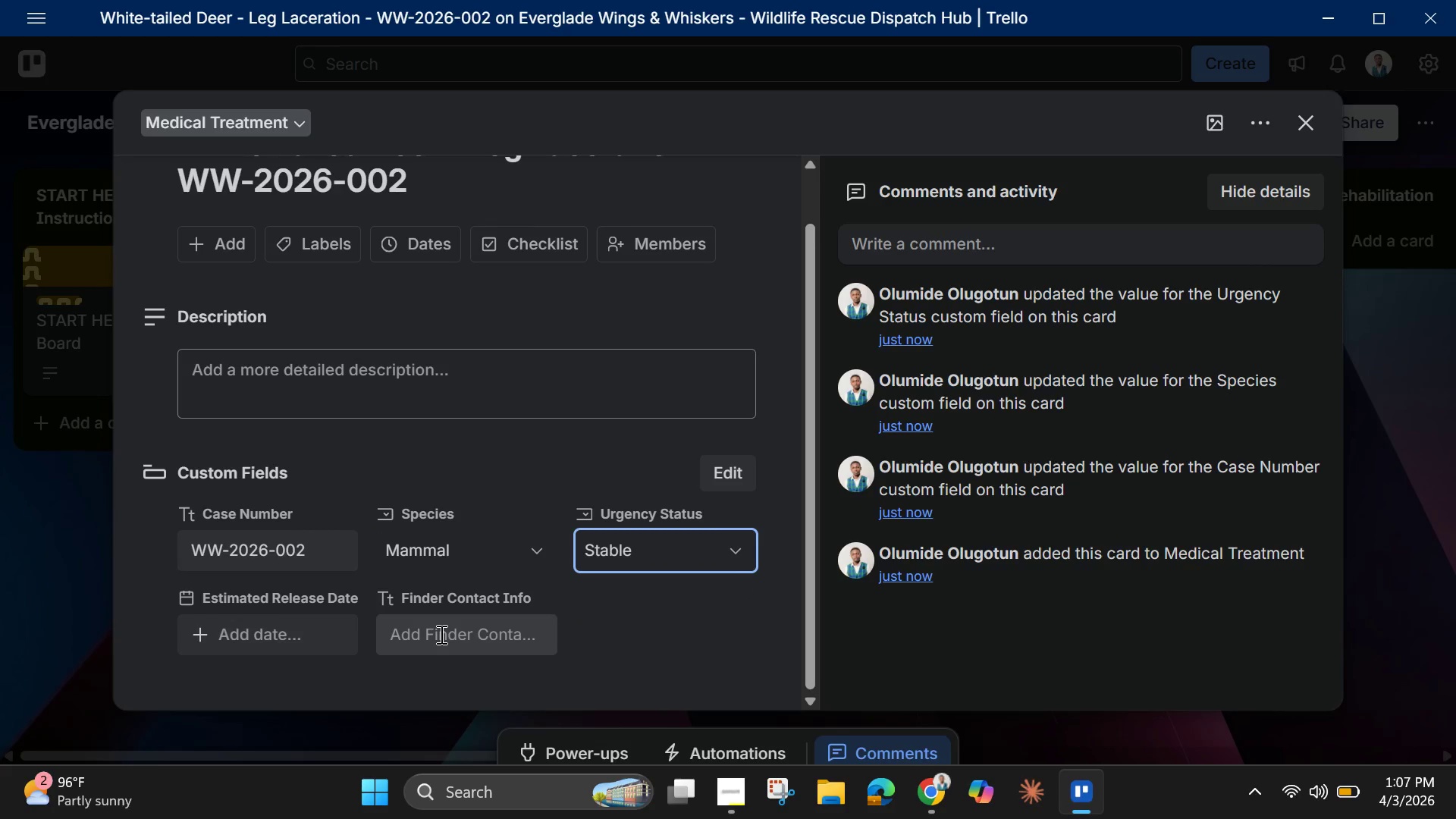 
wait(6.95)
 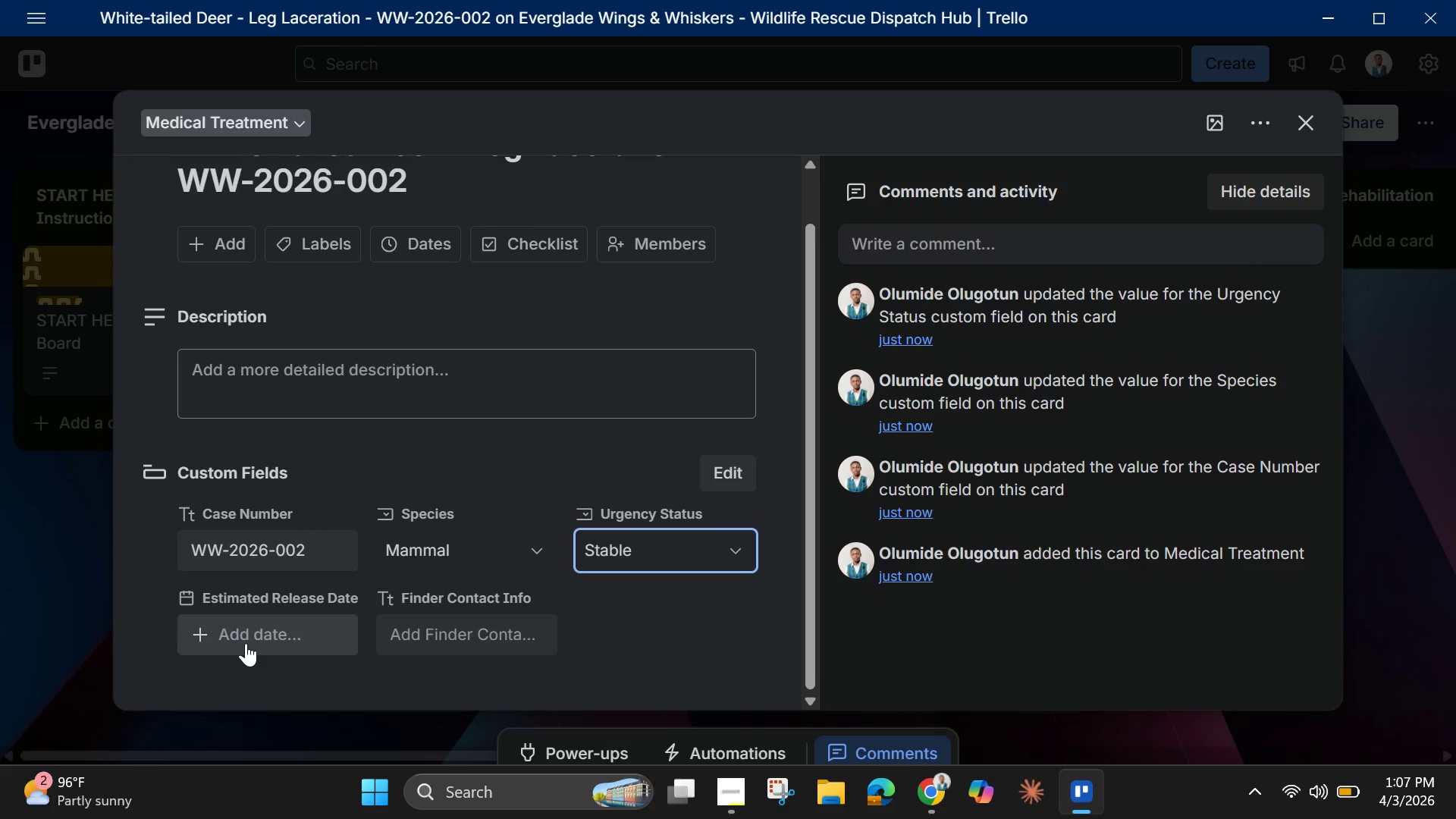 
scroll: coordinate [433, 491], scroll_direction: up, amount: 5.0
 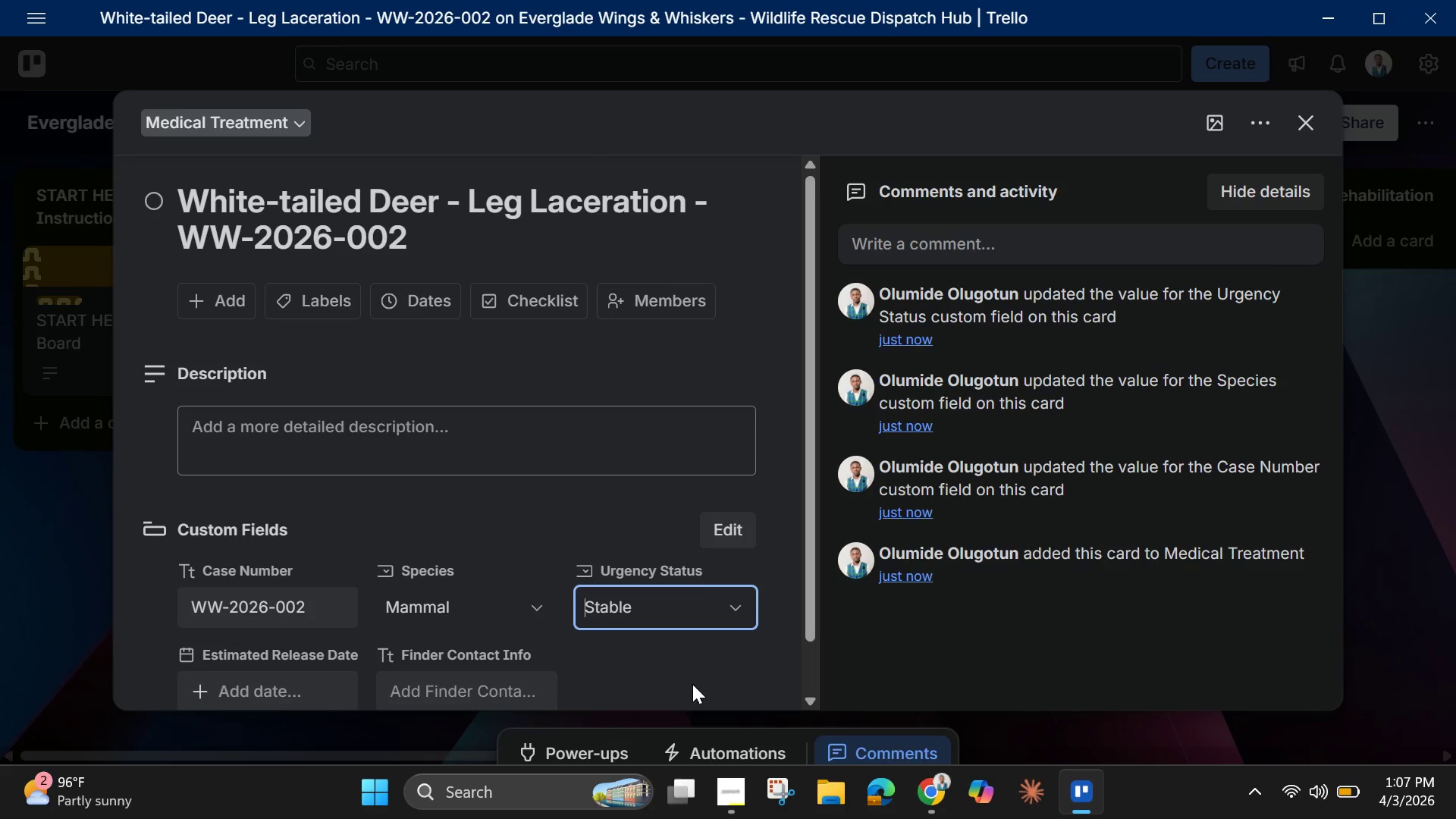 
left_click([698, 682])
 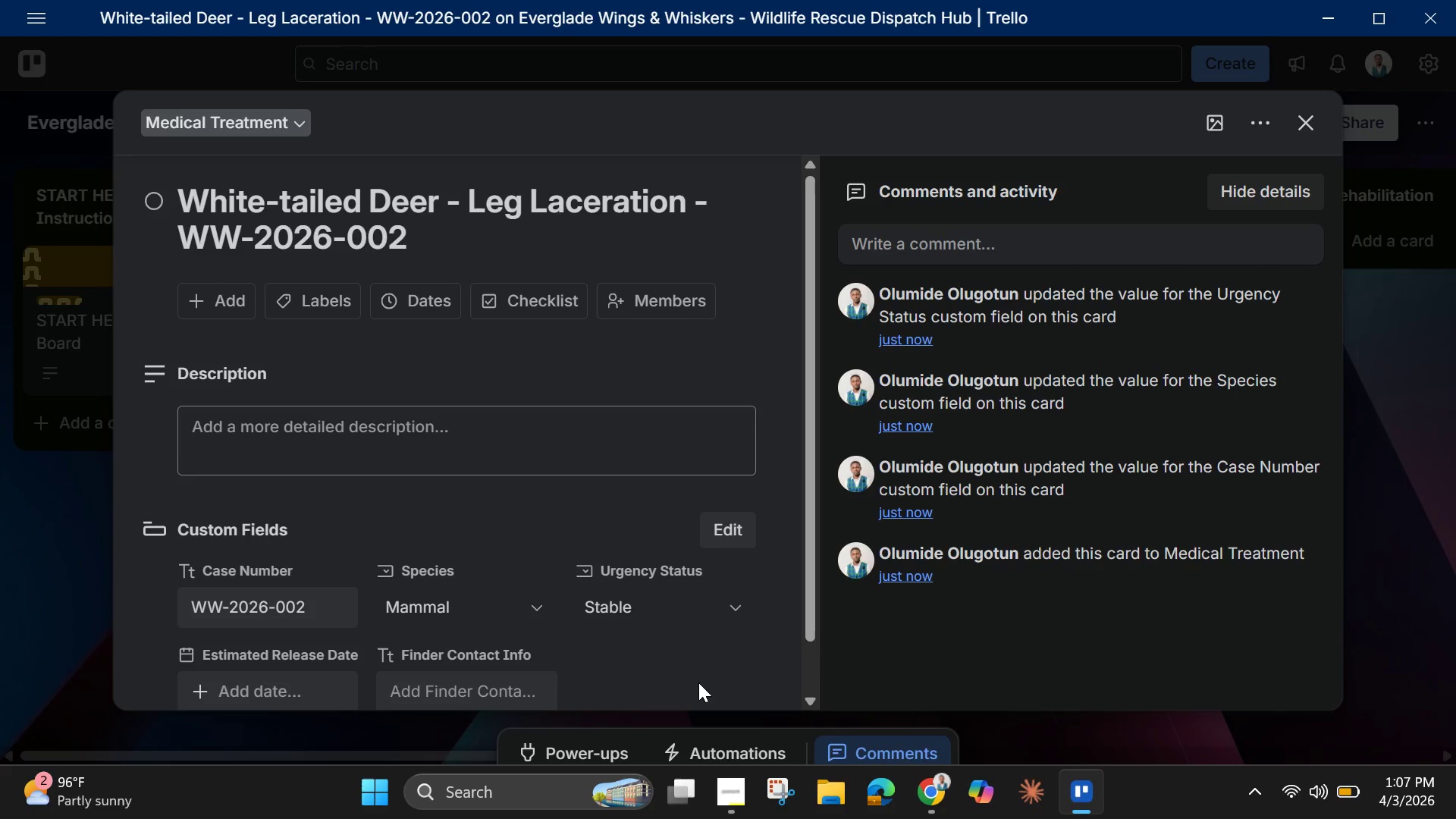 
wait(12.27)
 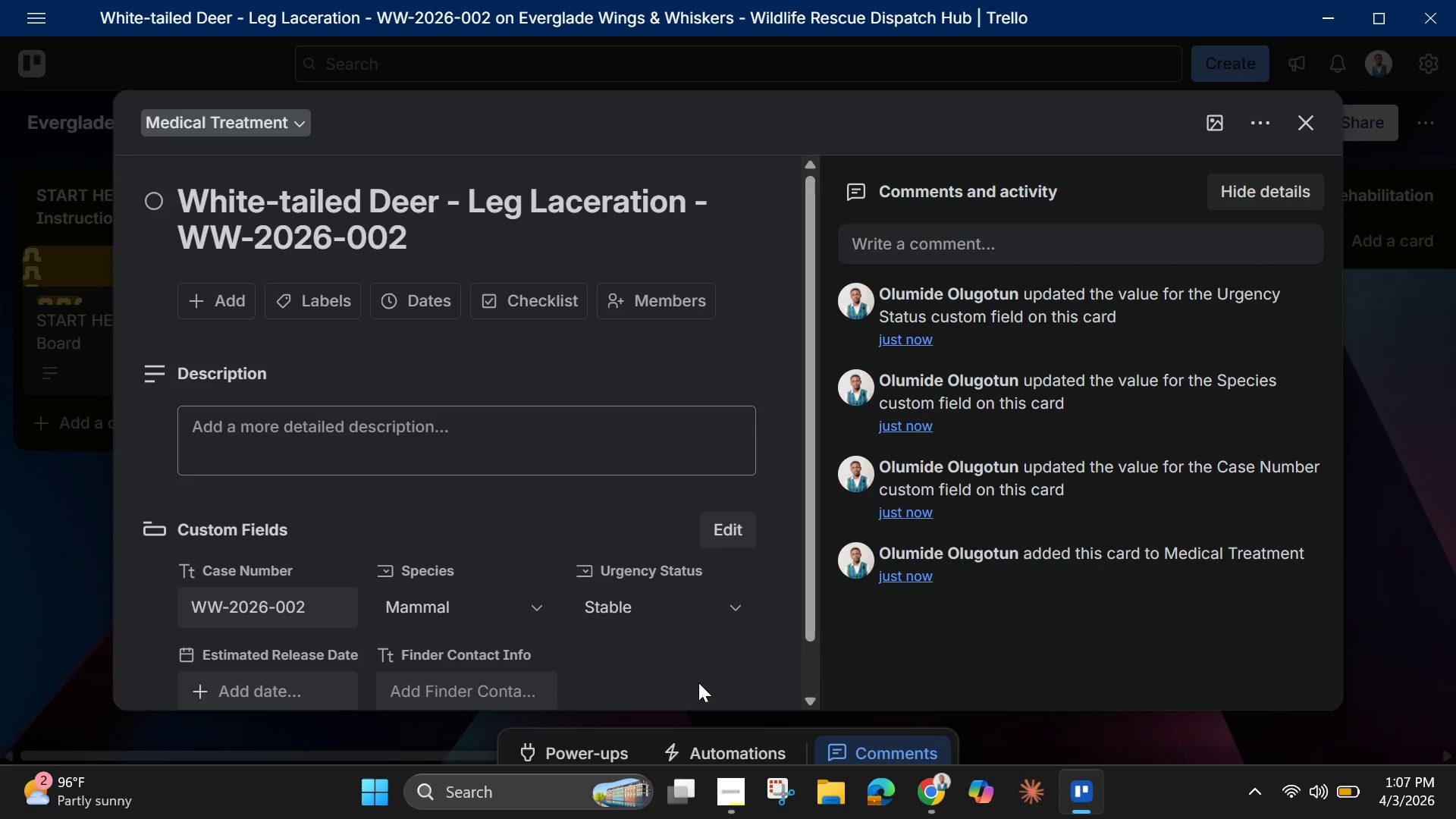 
scroll: coordinate [591, 544], scroll_direction: down, amount: 2.0
 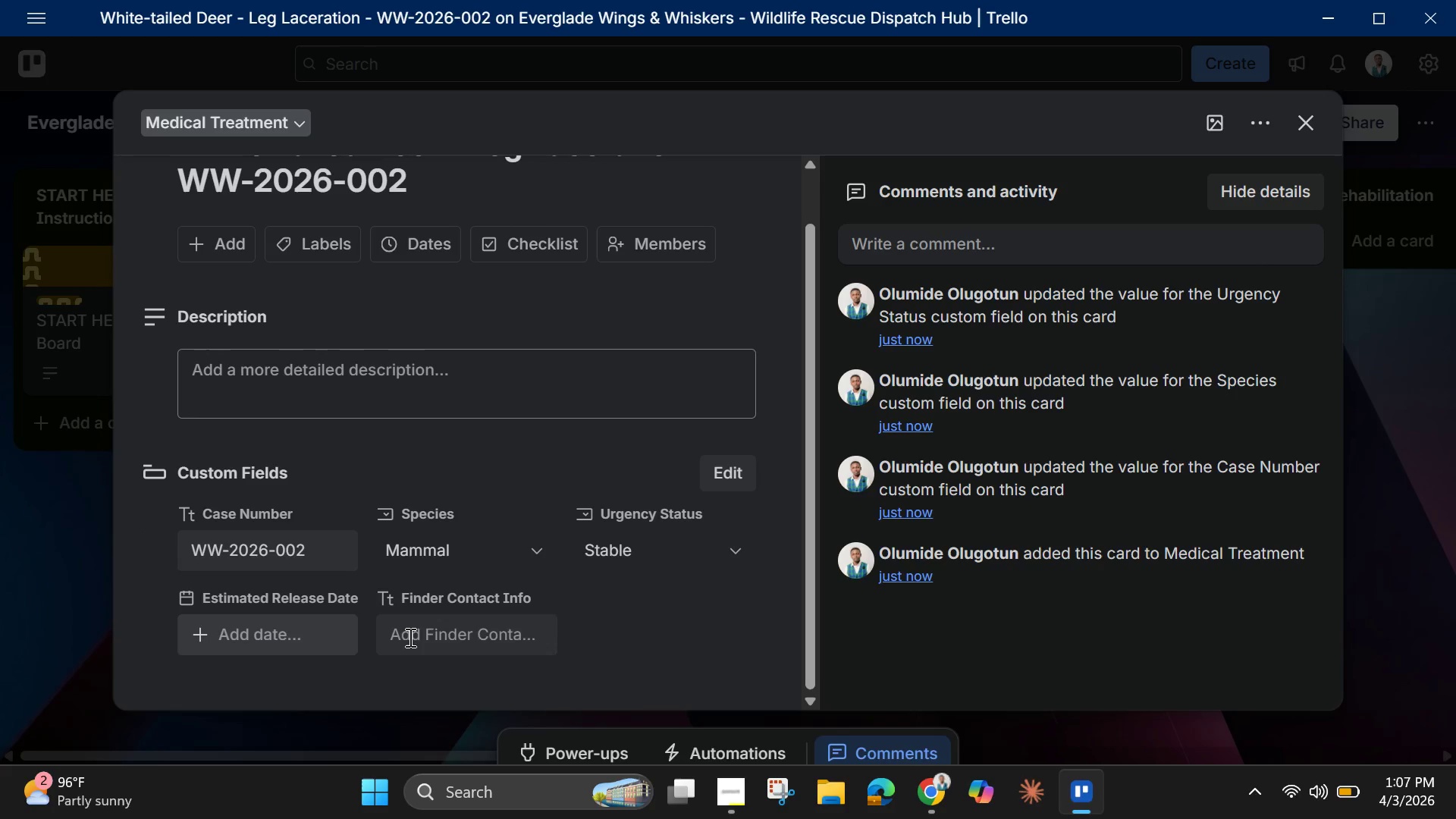 
left_click([431, 634])
 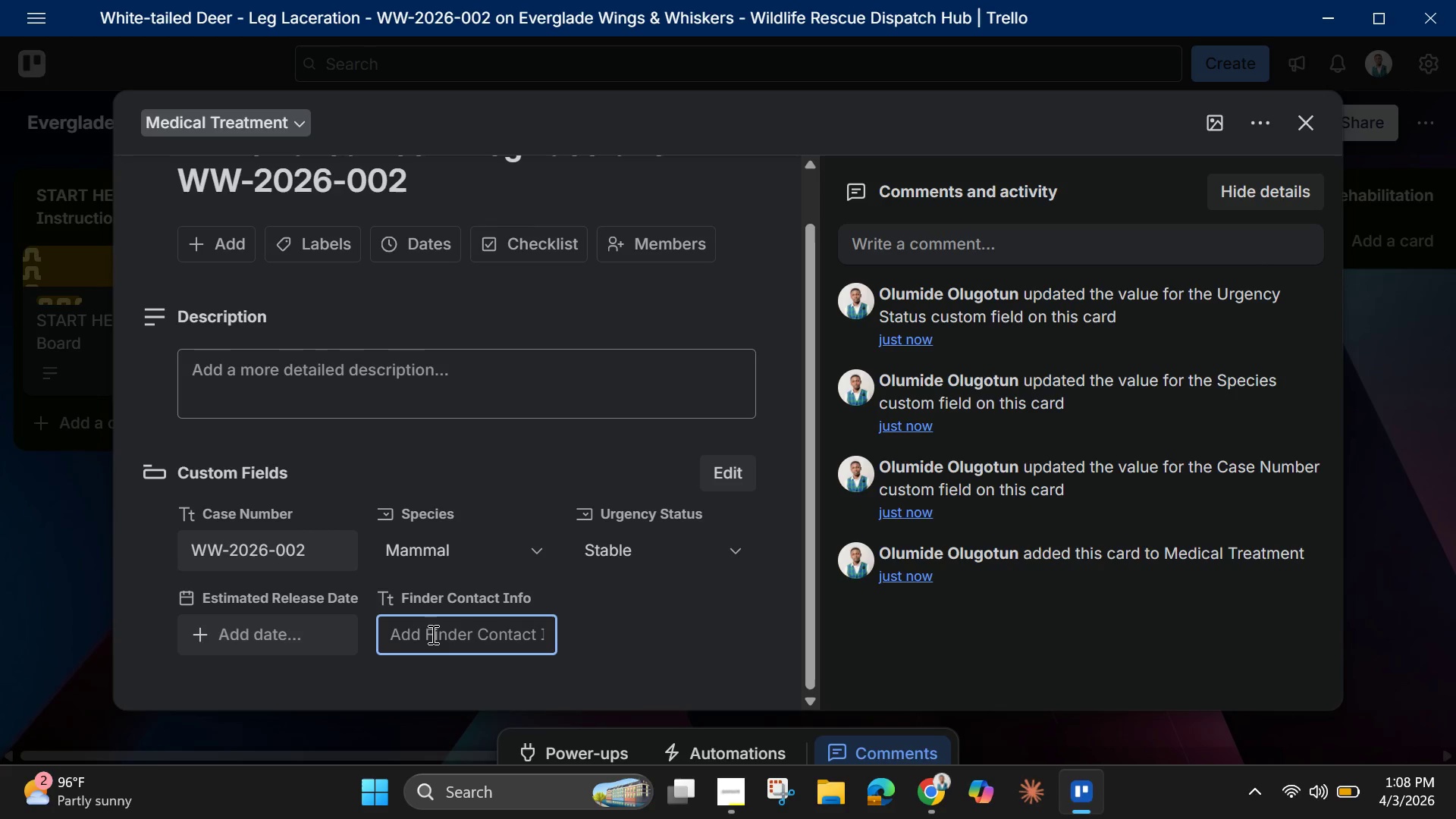 
wait(25.94)
 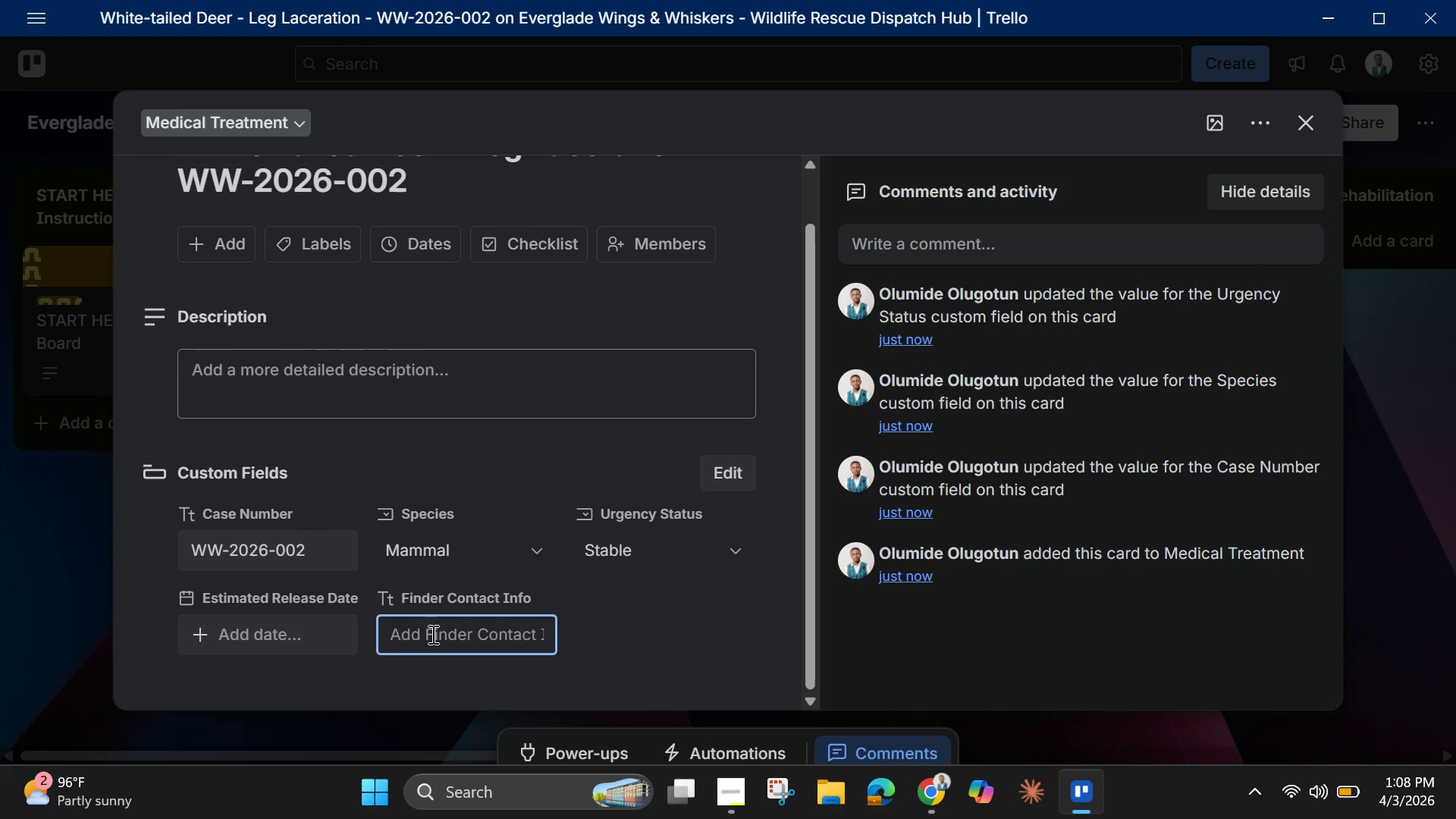 
left_click([457, 626])
 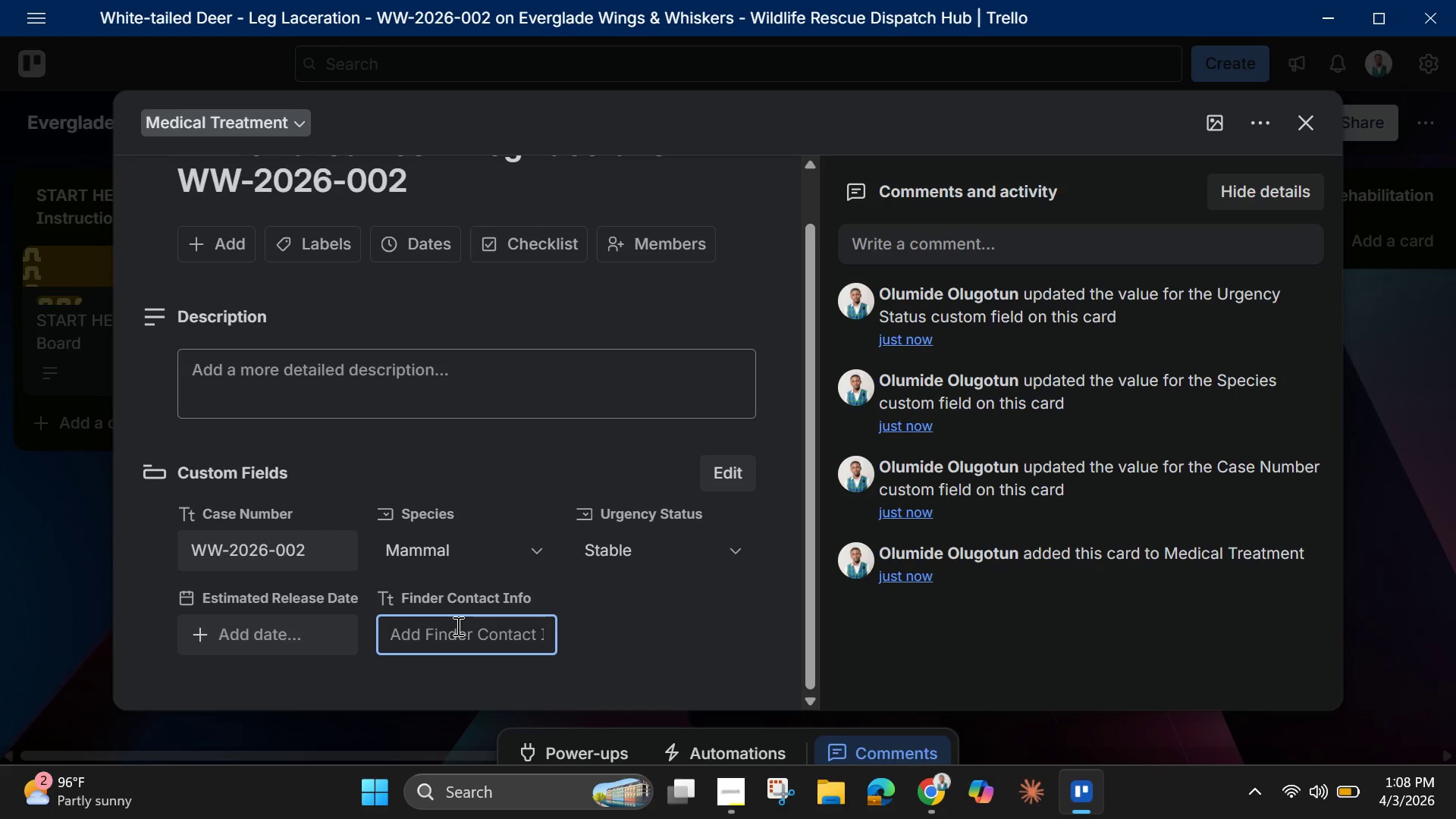 
type(Tom Rodriguez, 555)
 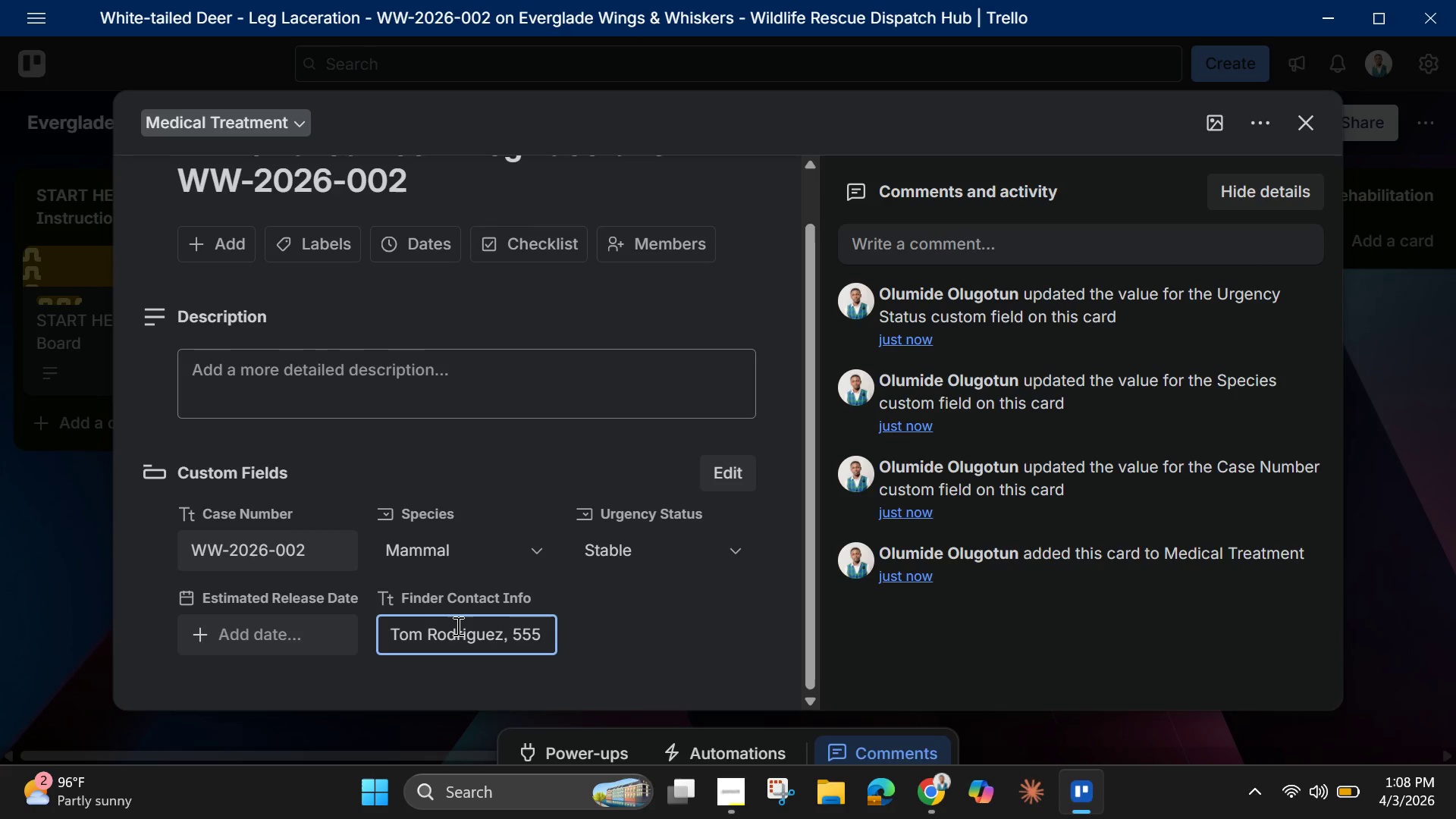 
type(-0256, tom)
 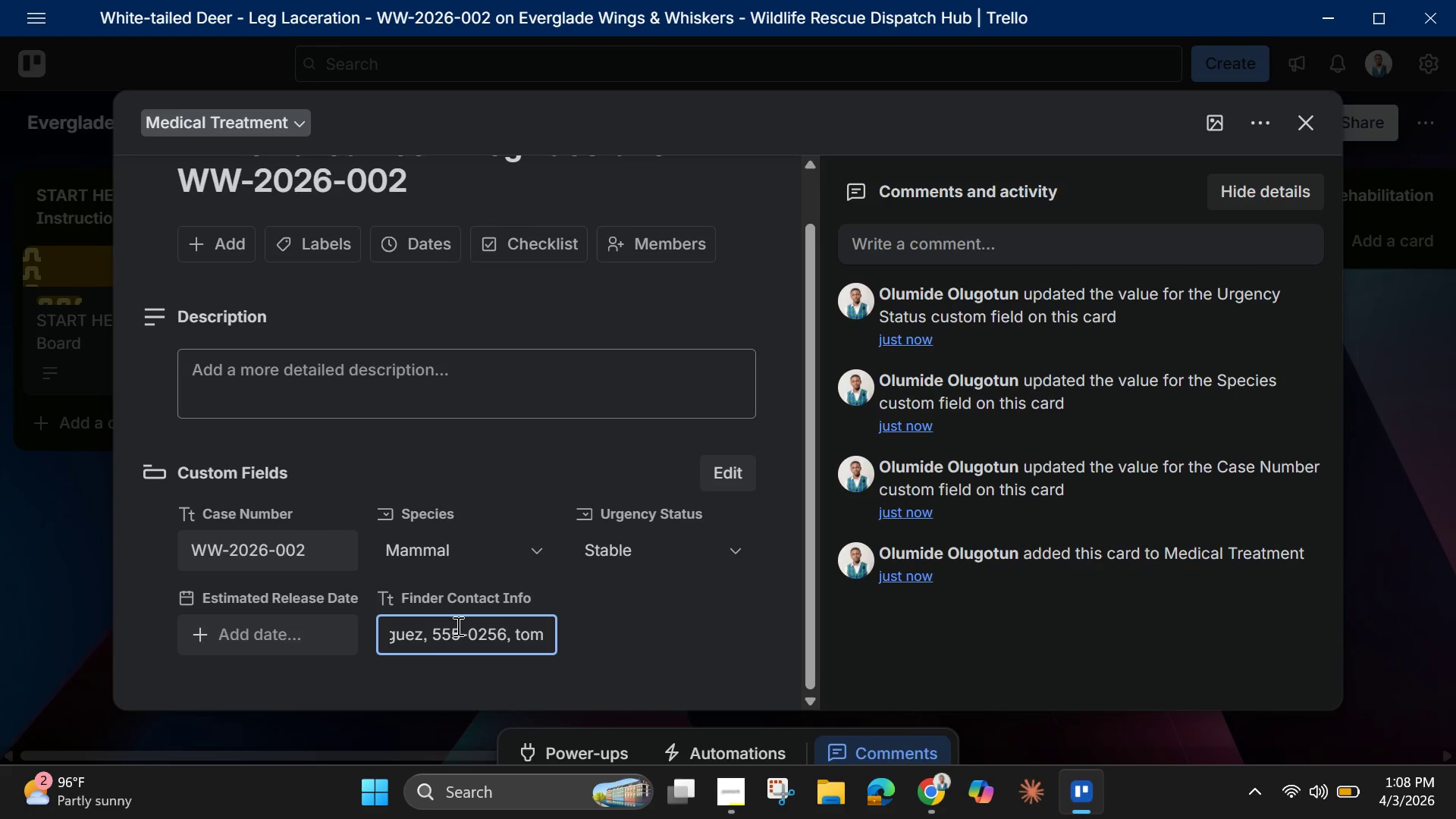 
type(.r#)
key(Backspace)
type($)
key(Backspace)
type(@)
 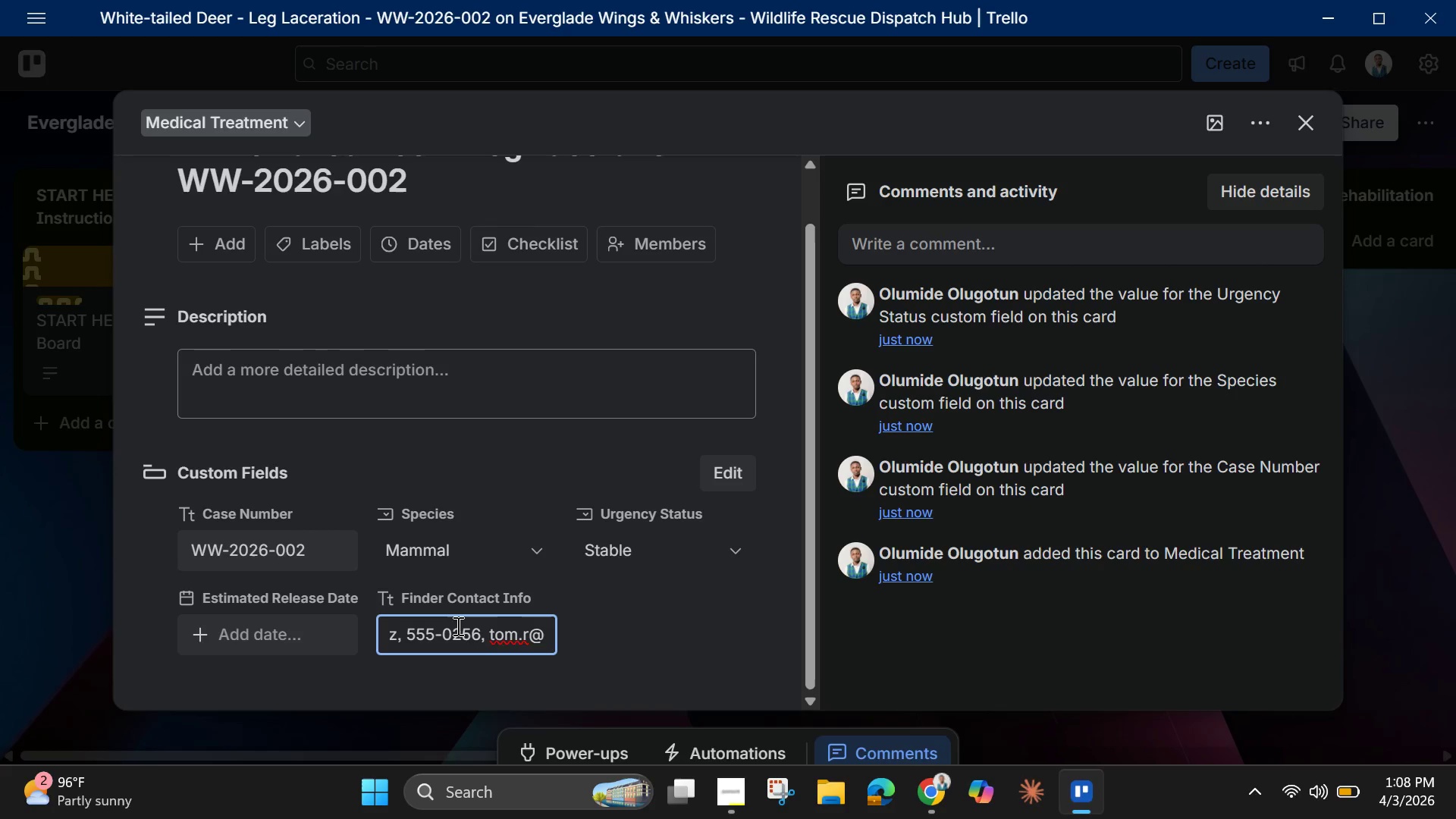 
type(email.com)
 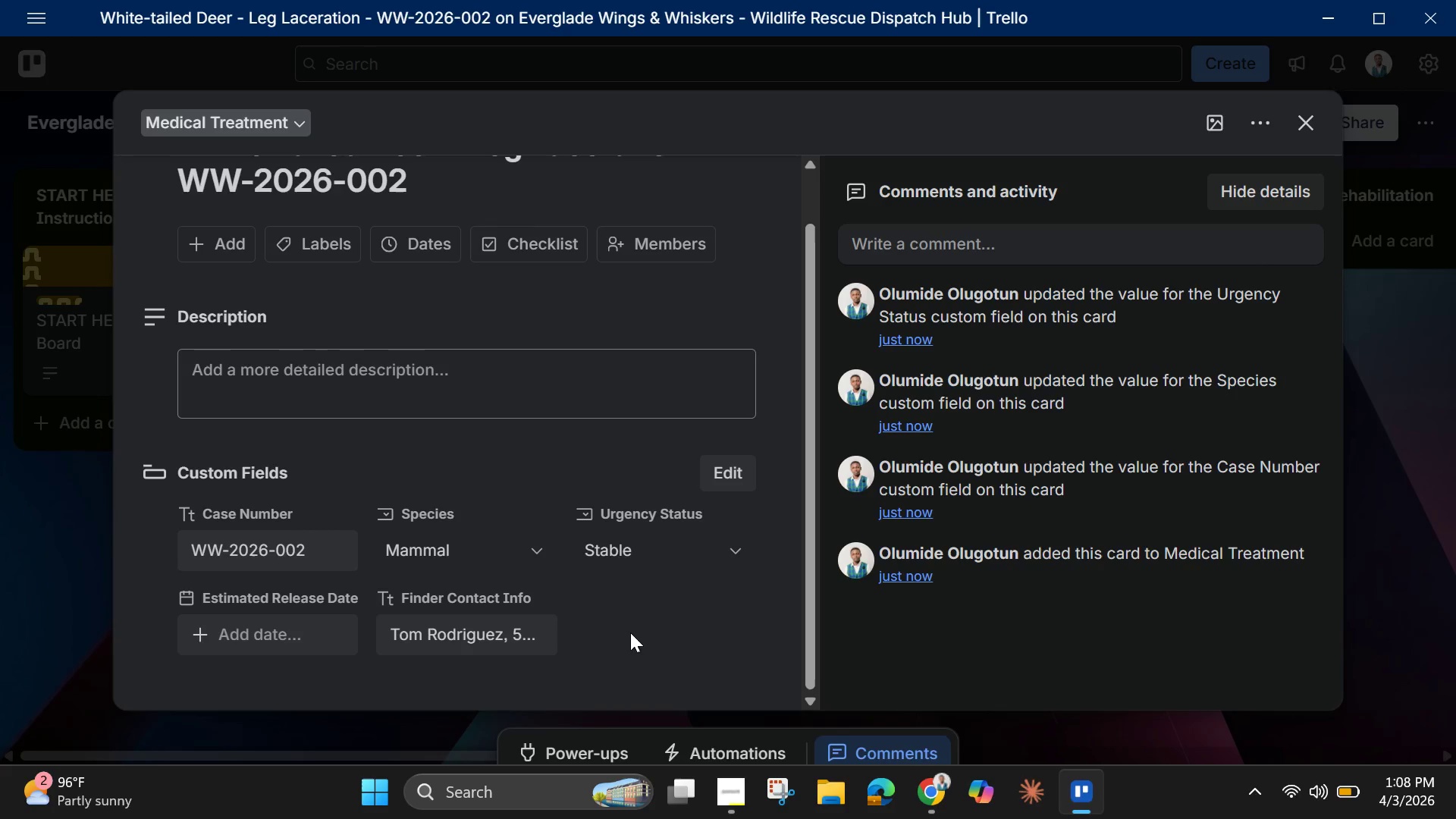 
wait(5.95)
 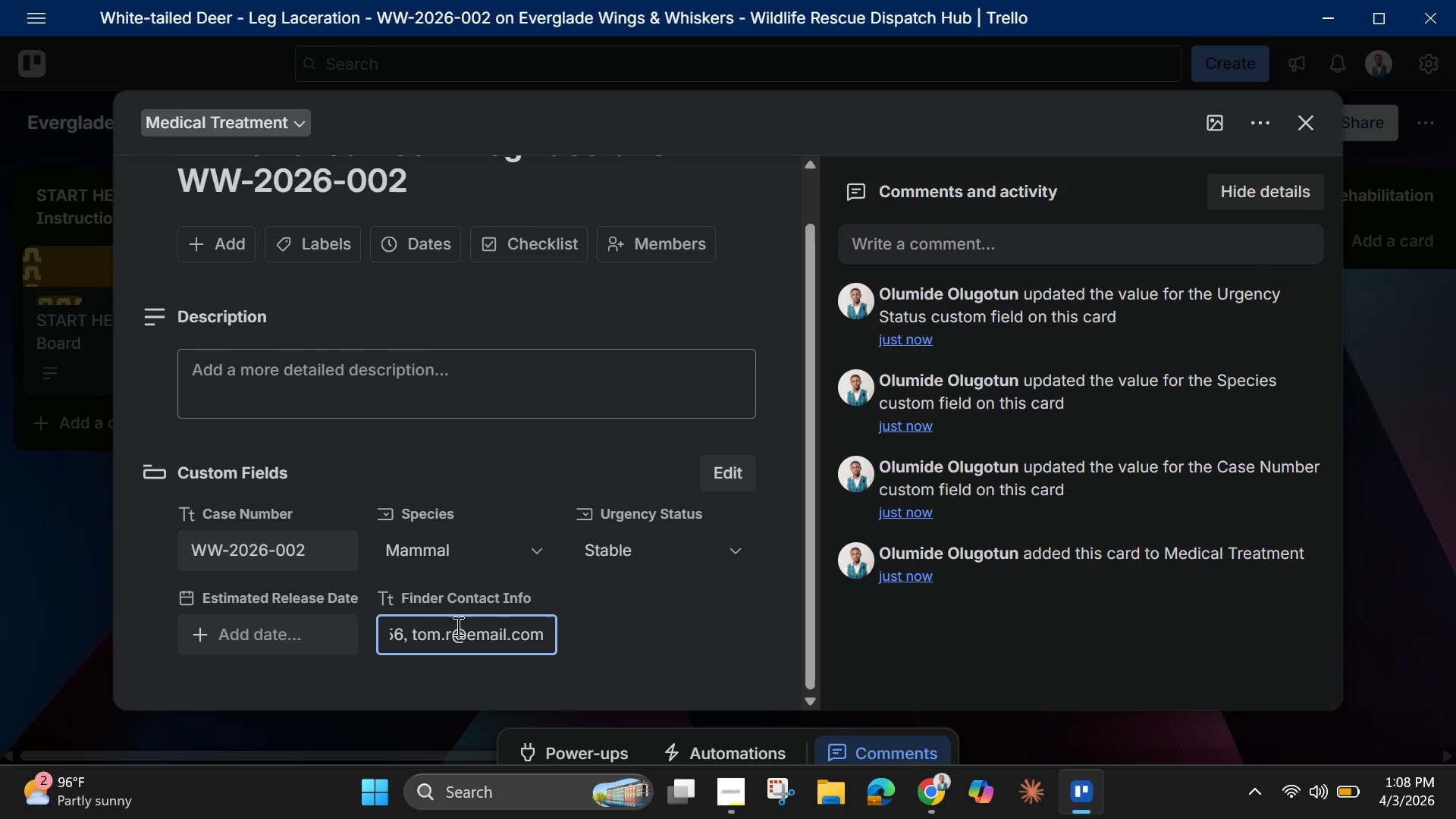 
left_click([345, 380])
 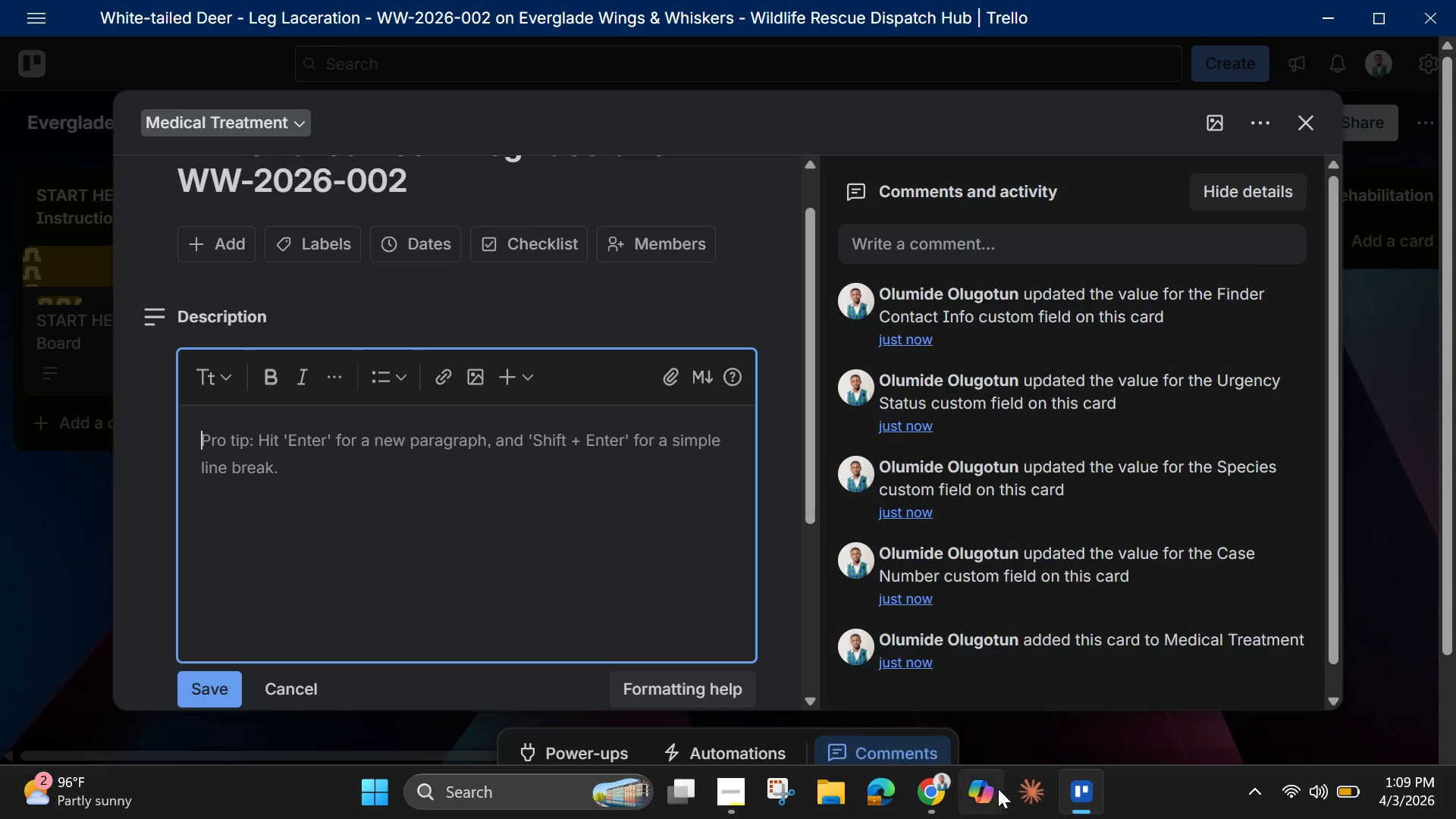 
mouse_move([916, 798])
 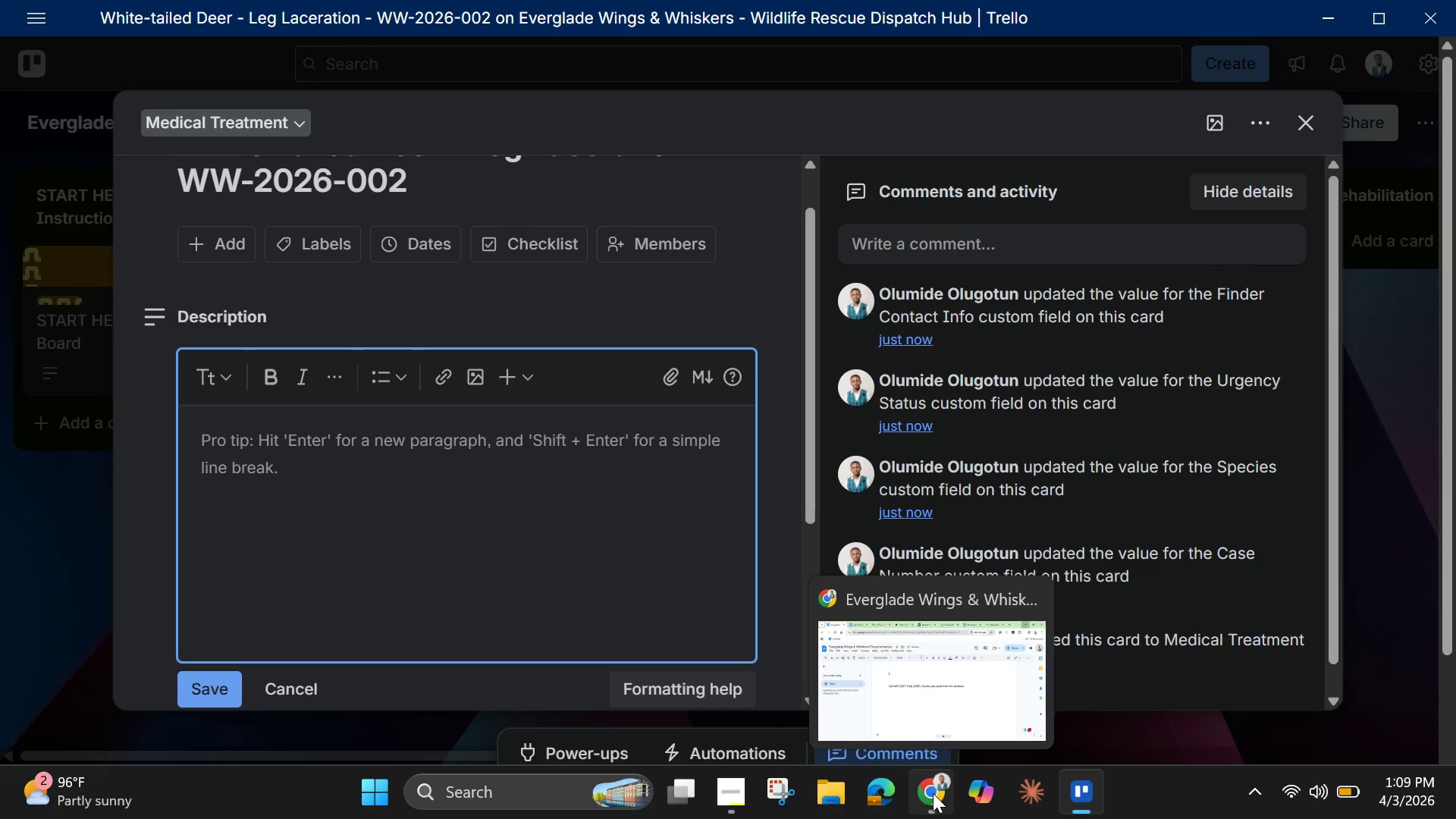 
left_click([933, 793])
 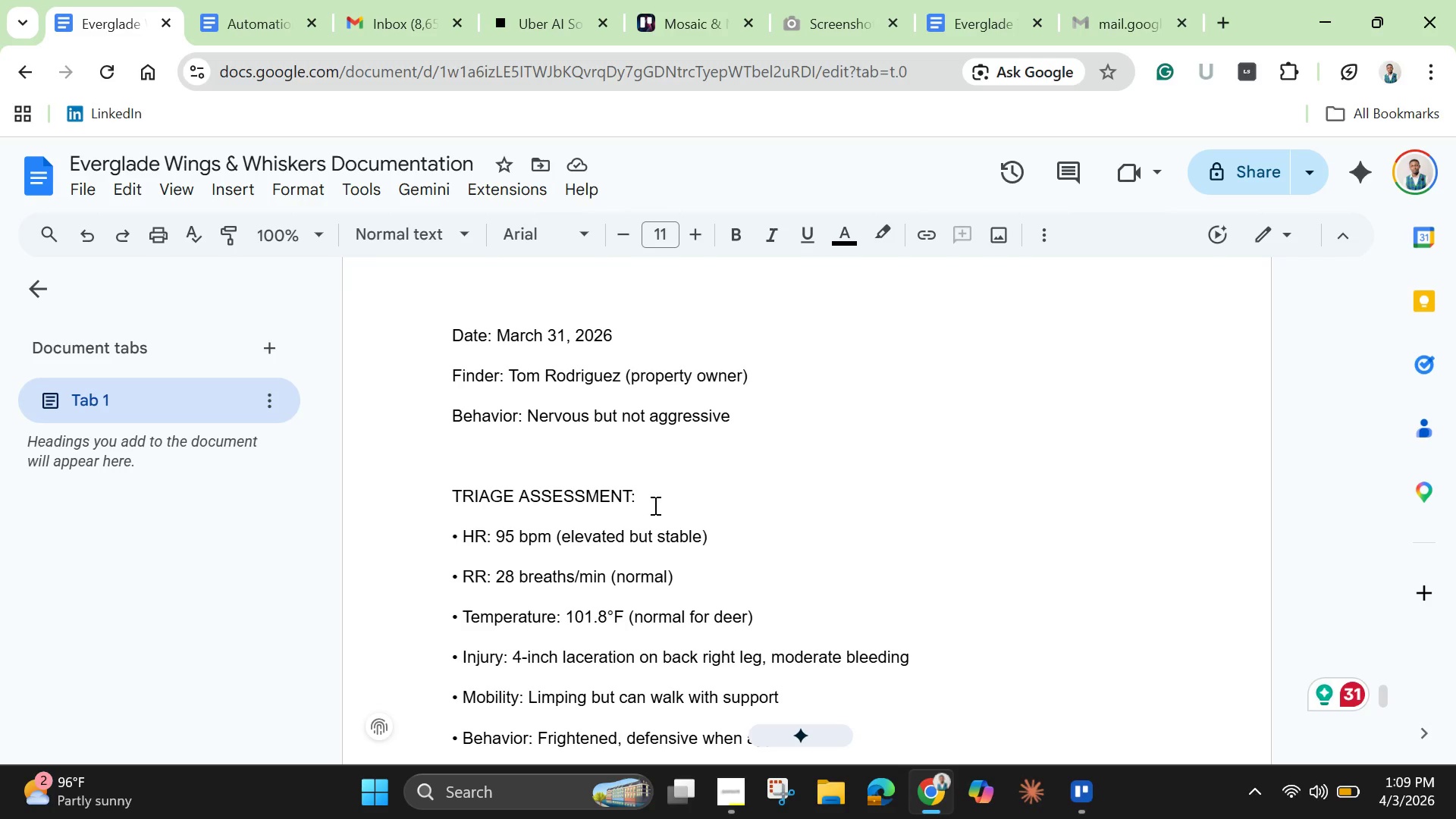 
scroll: coordinate [655, 505], scroll_direction: down, amount: 19.0
 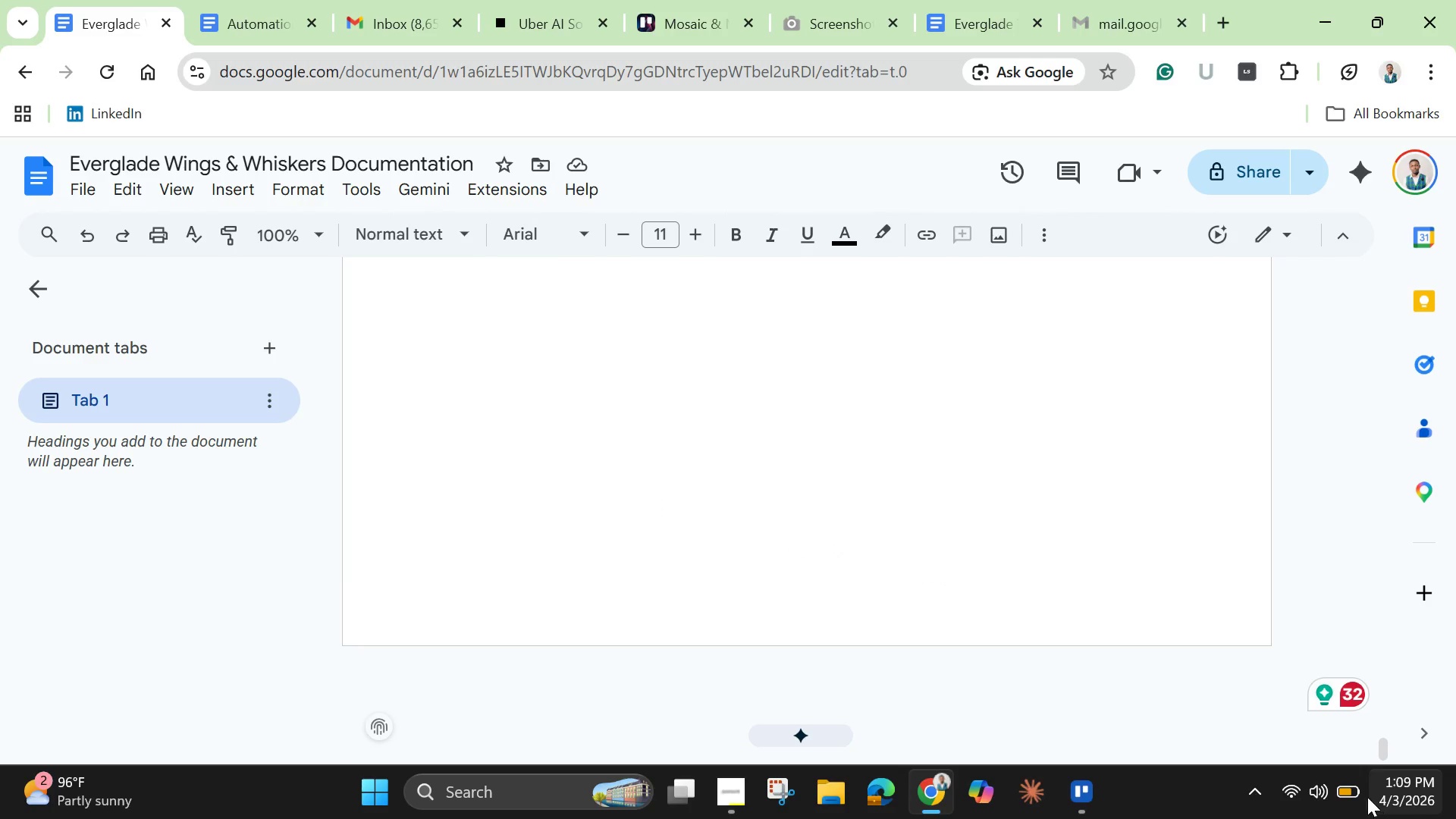 
left_click([1354, 786])
 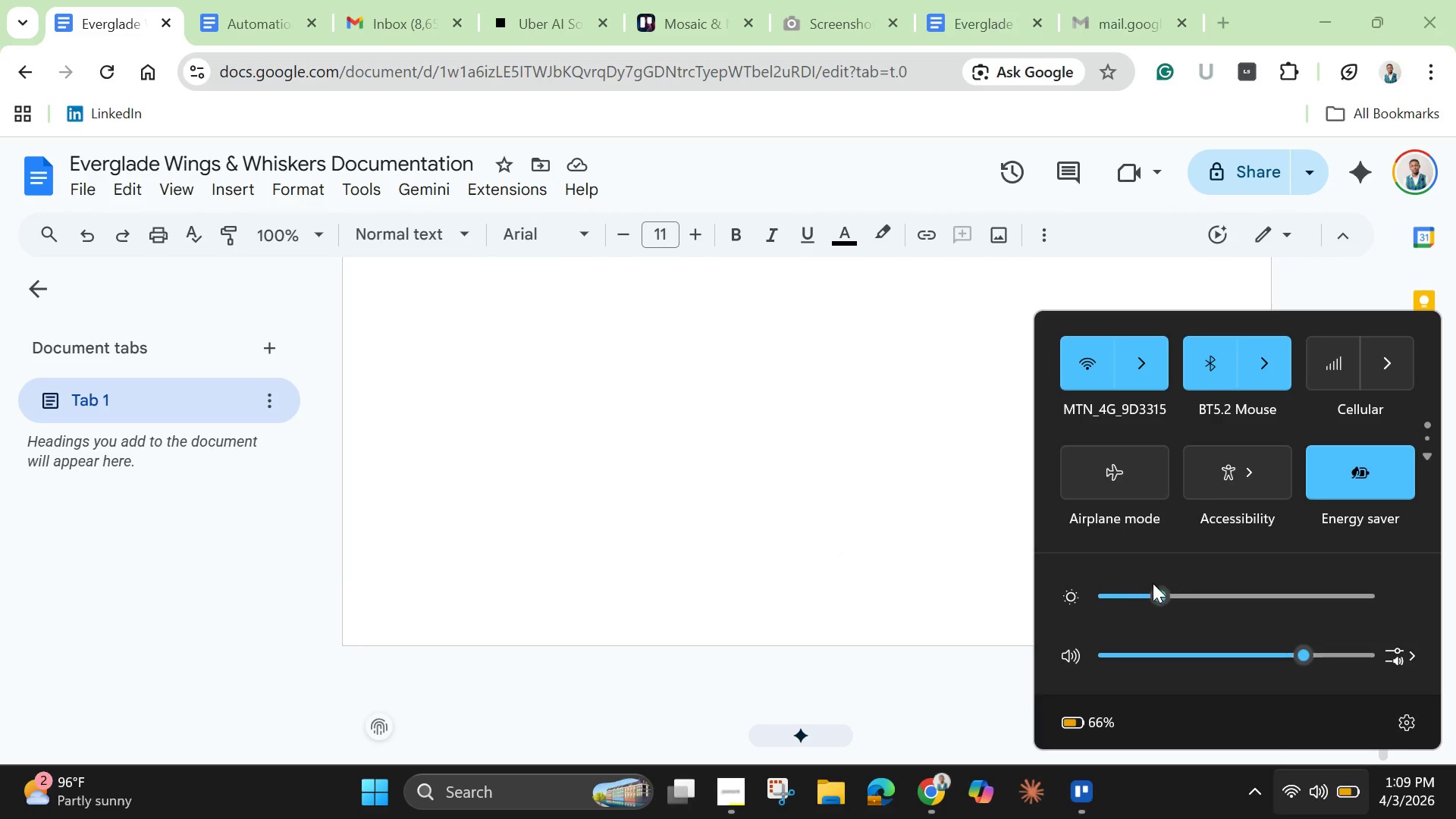 
left_click([1131, 600])
 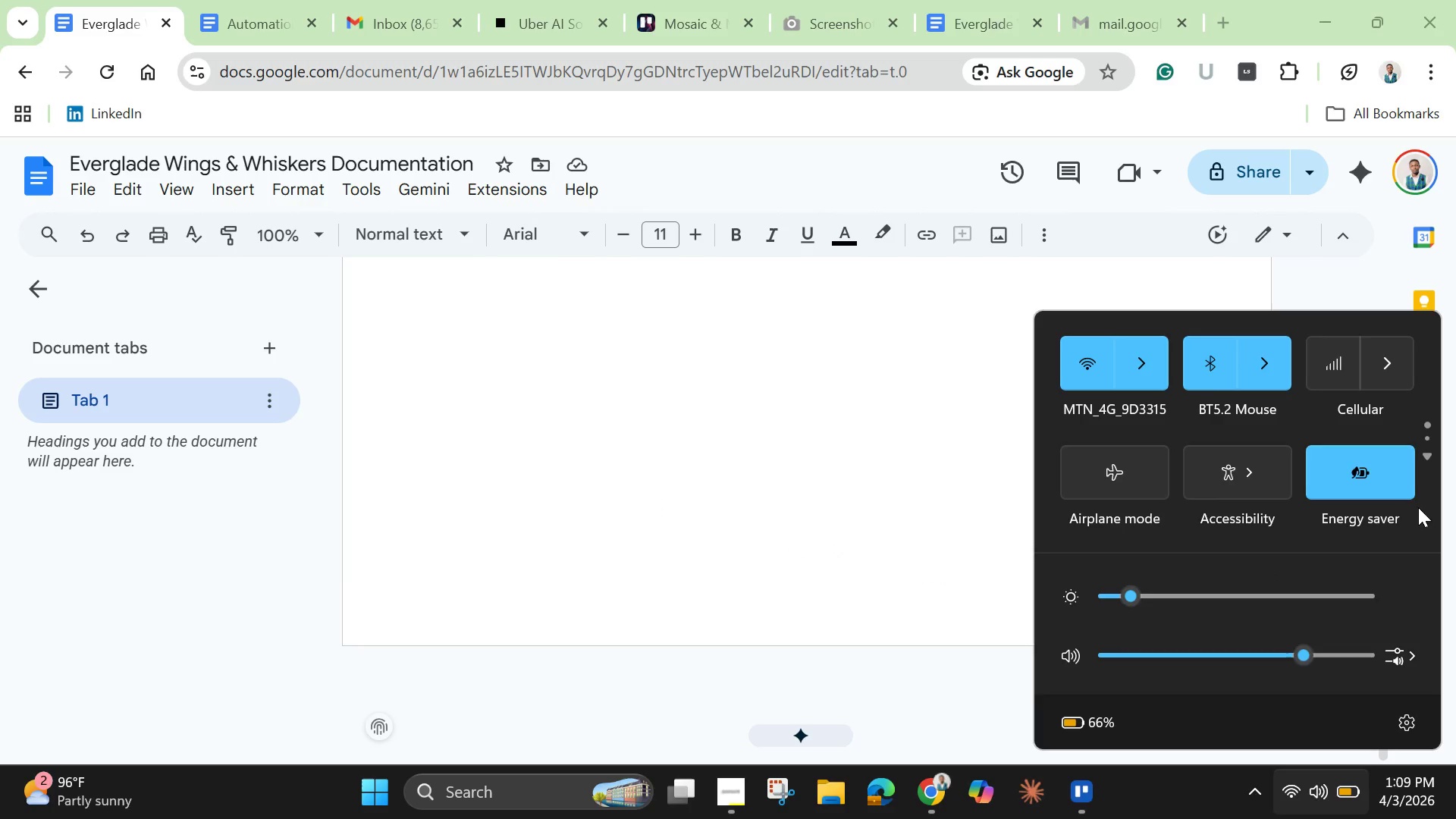 
left_click([1373, 490])
 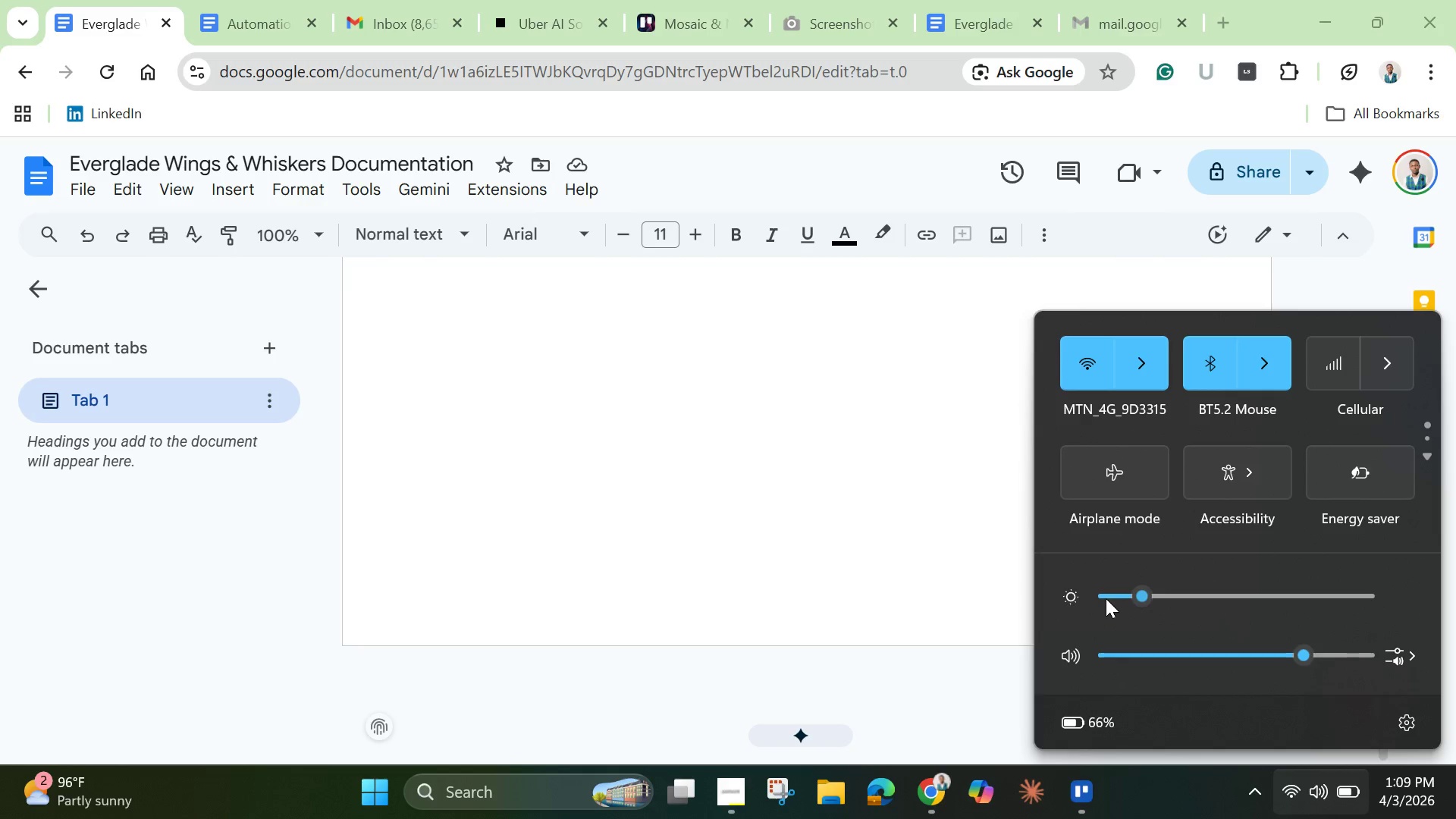 
left_click([1109, 595])
 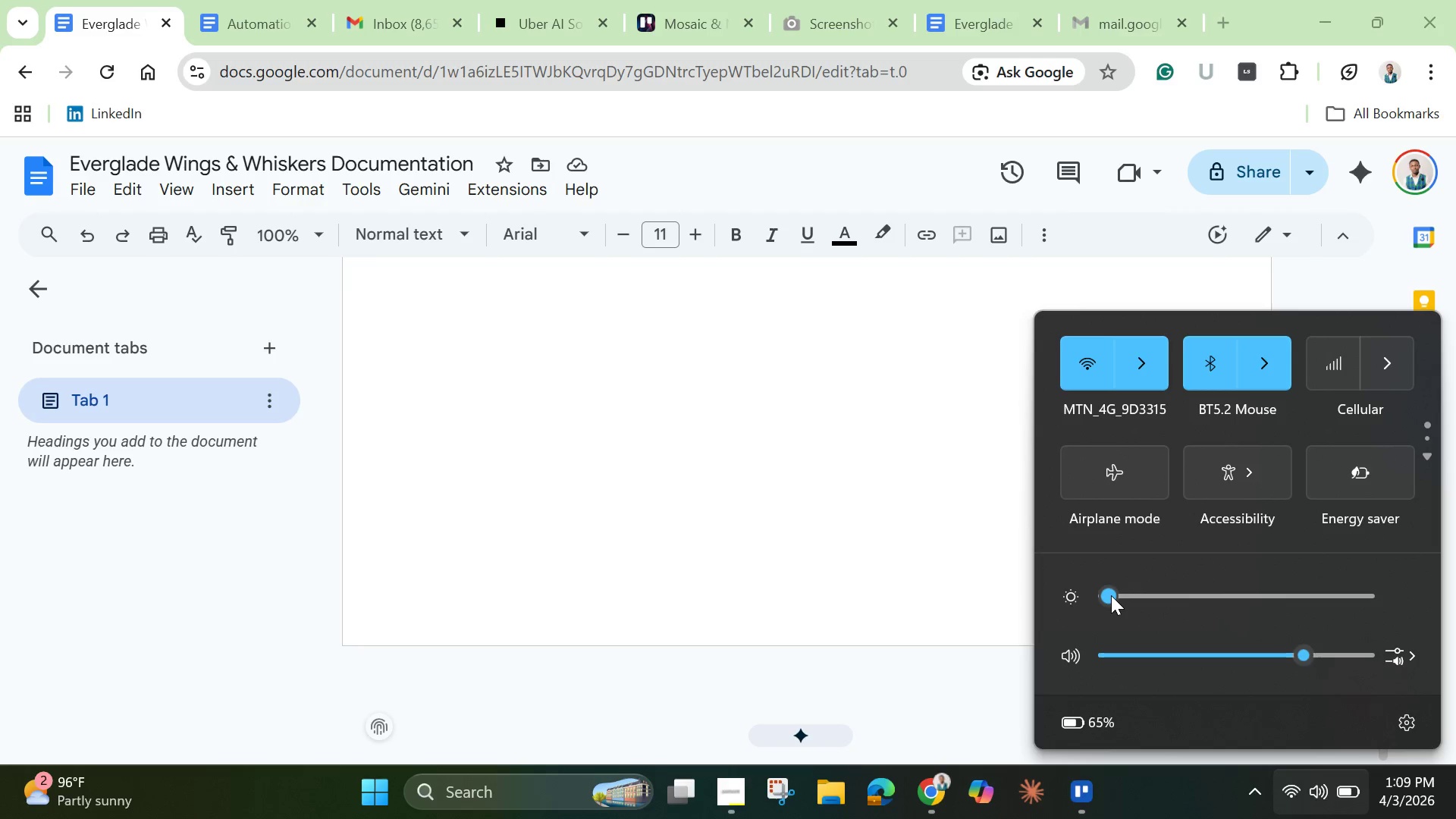 
left_click_drag(start_coordinate=[1111, 595], to_coordinate=[1087, 598])
 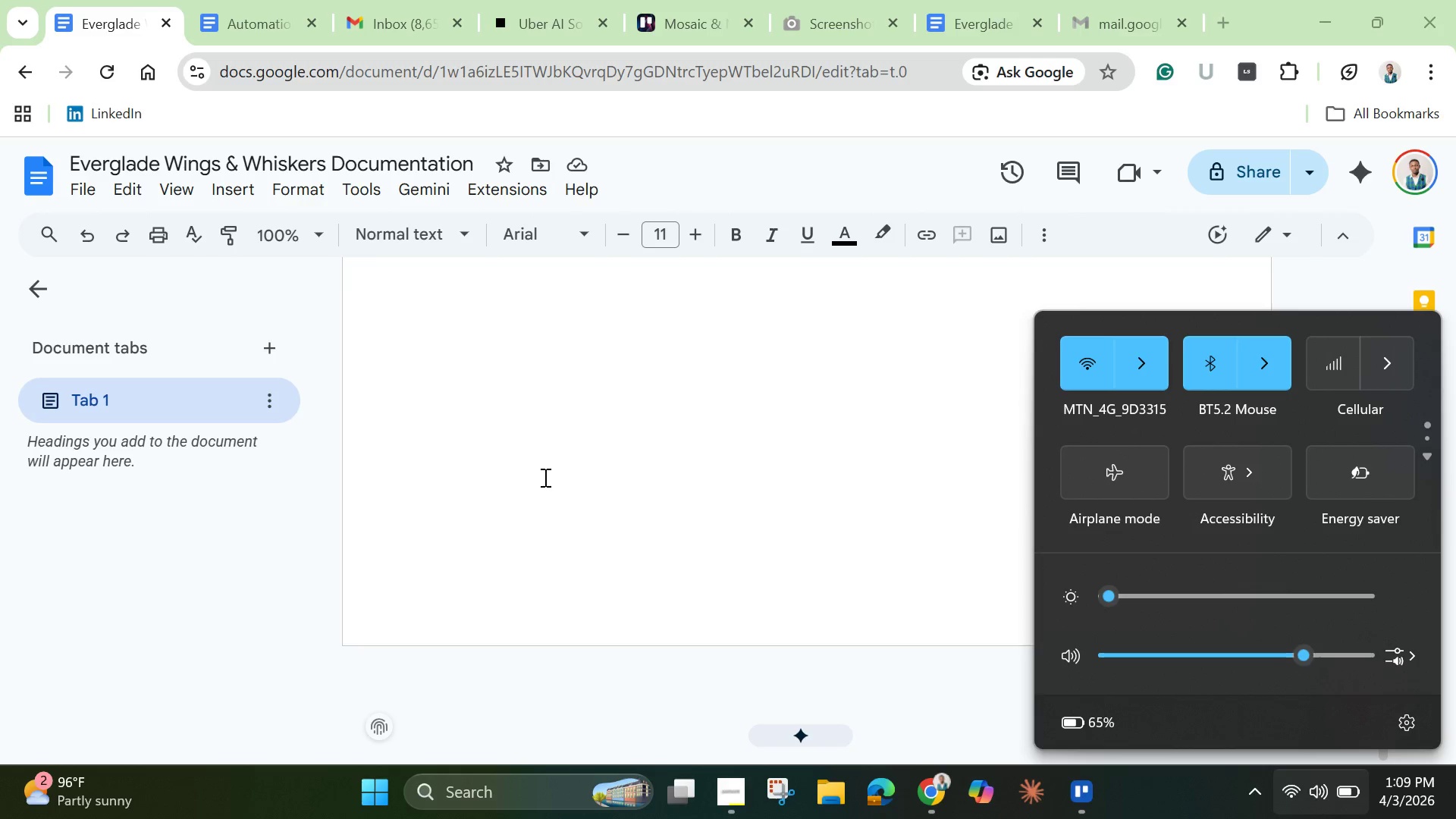 
scroll: coordinate [566, 478], scroll_direction: up, amount: 6.0
 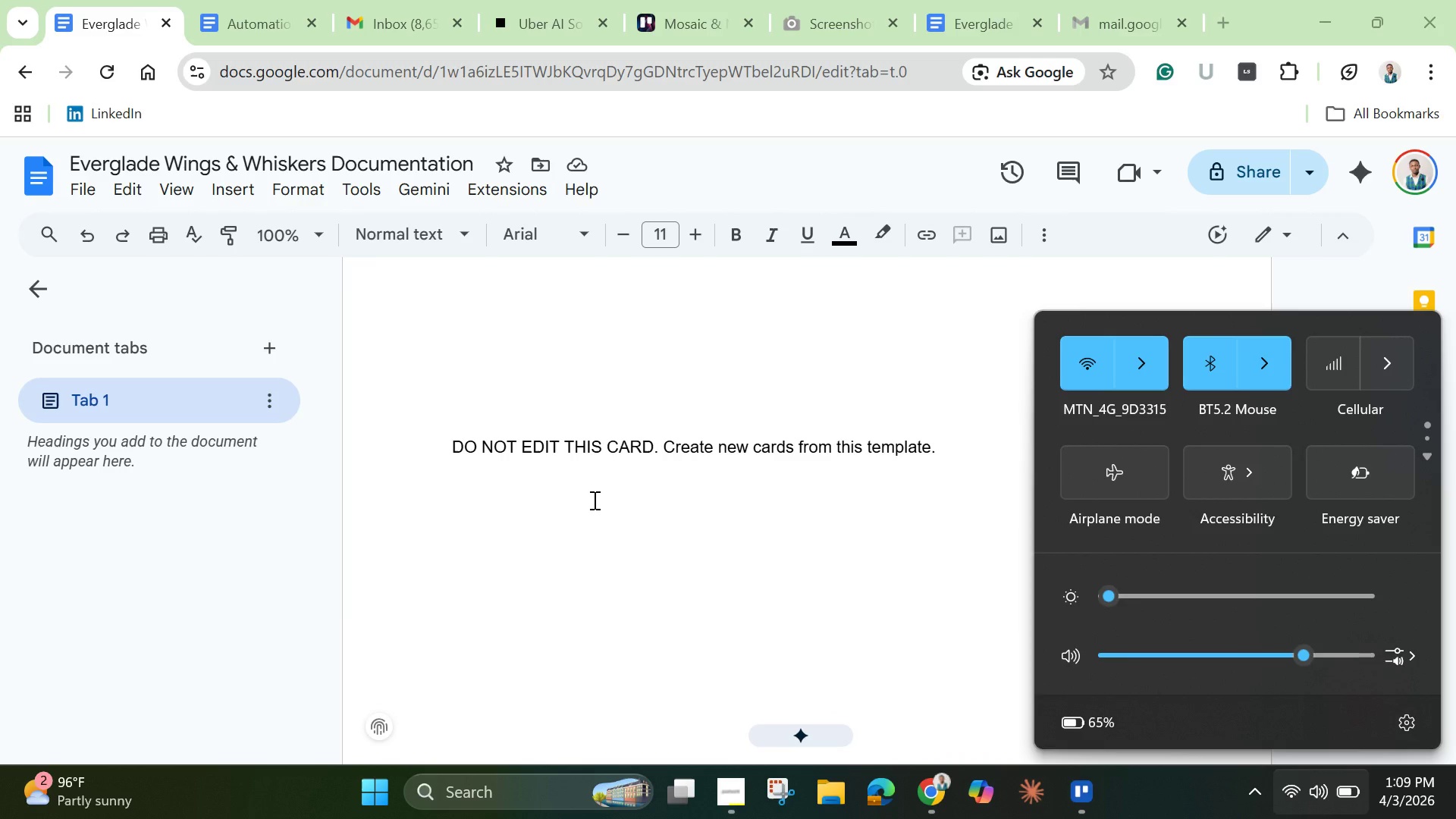 
left_click([593, 500])
 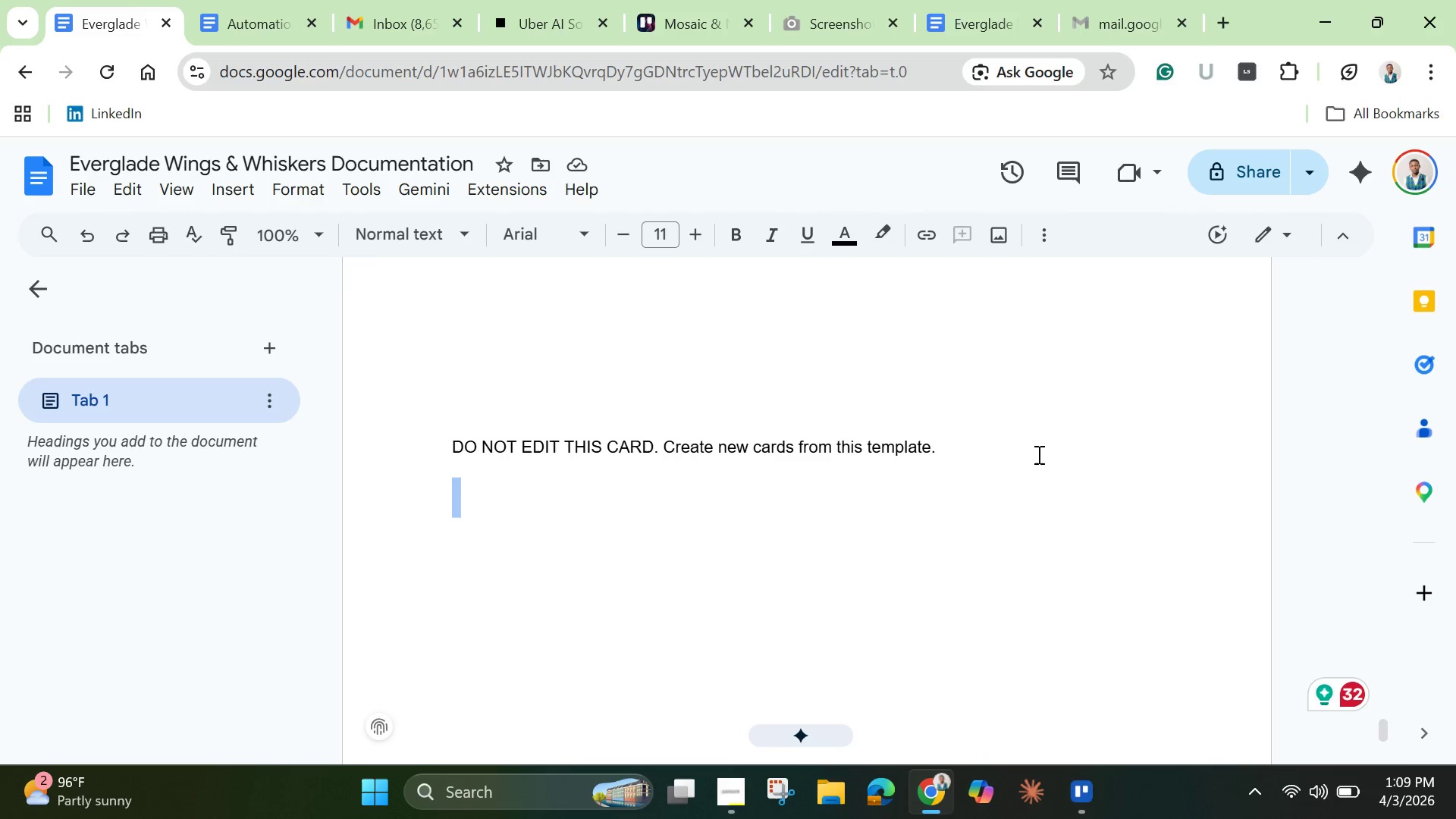 
left_click_drag(start_coordinate=[1010, 450], to_coordinate=[281, 450])
 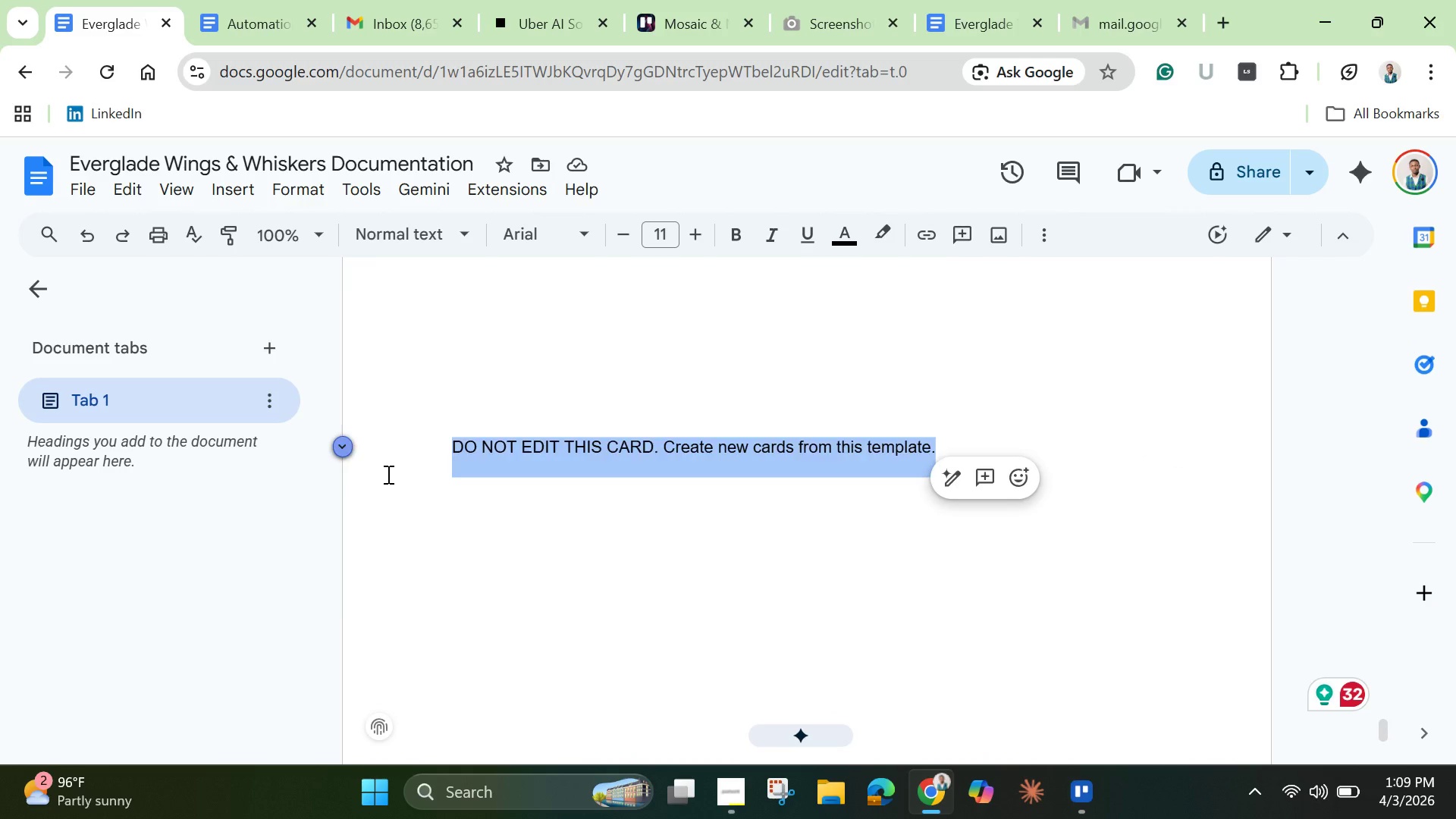 
key(Backspace)
 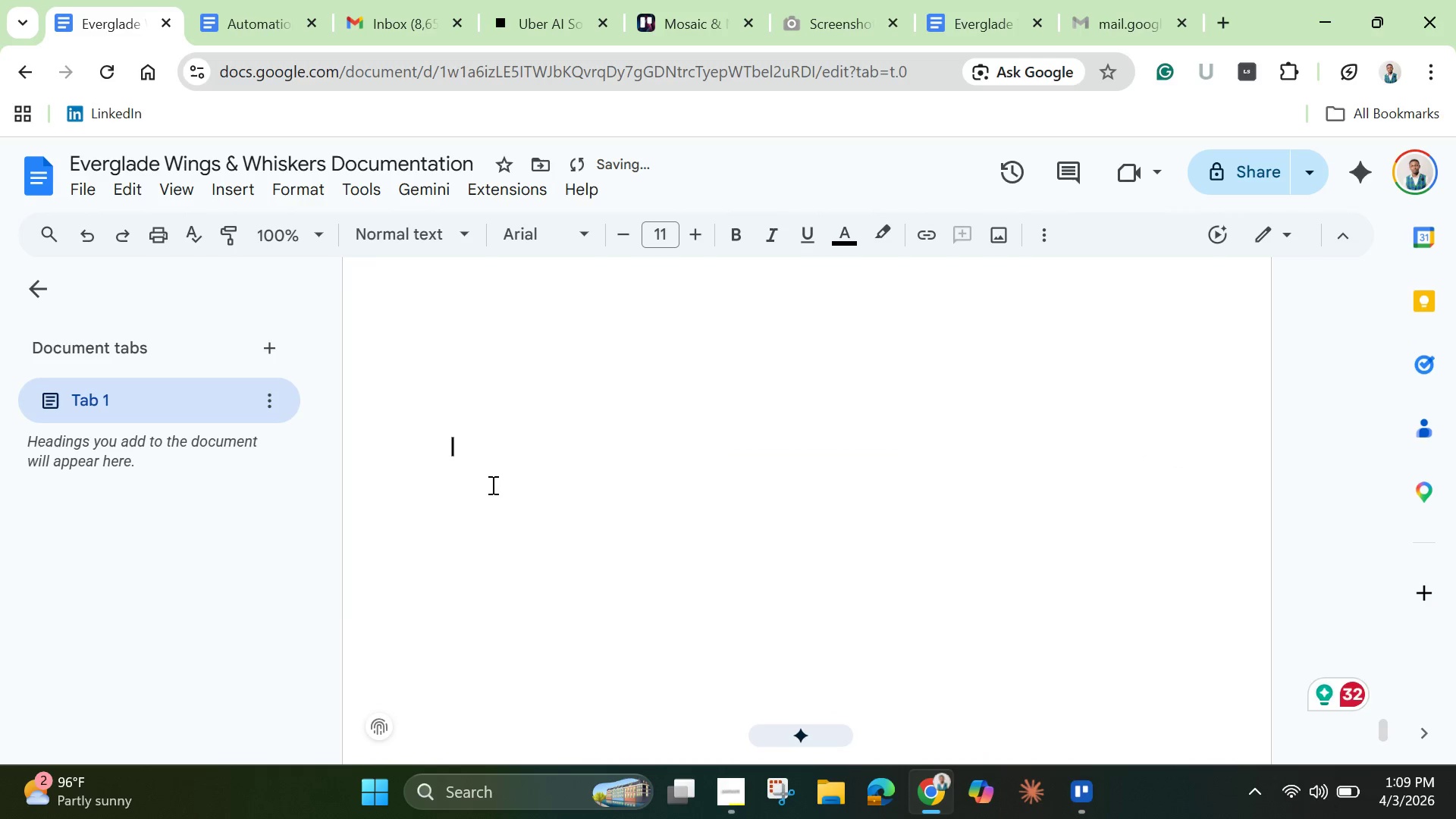 
scroll: coordinate [607, 470], scroll_direction: up, amount: 17.0
 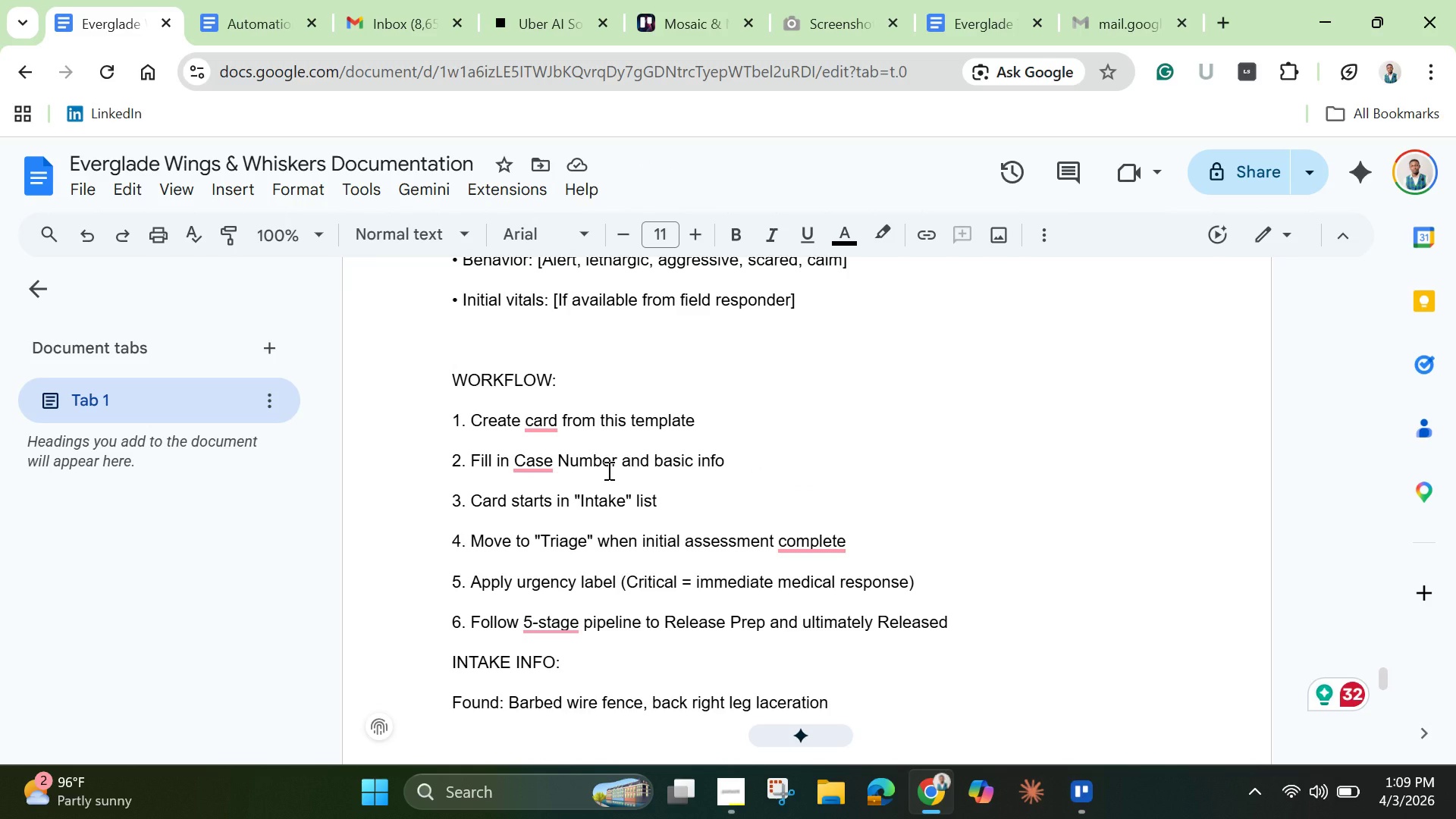 
scroll: coordinate [465, 535], scroll_direction: down, amount: 3.0
 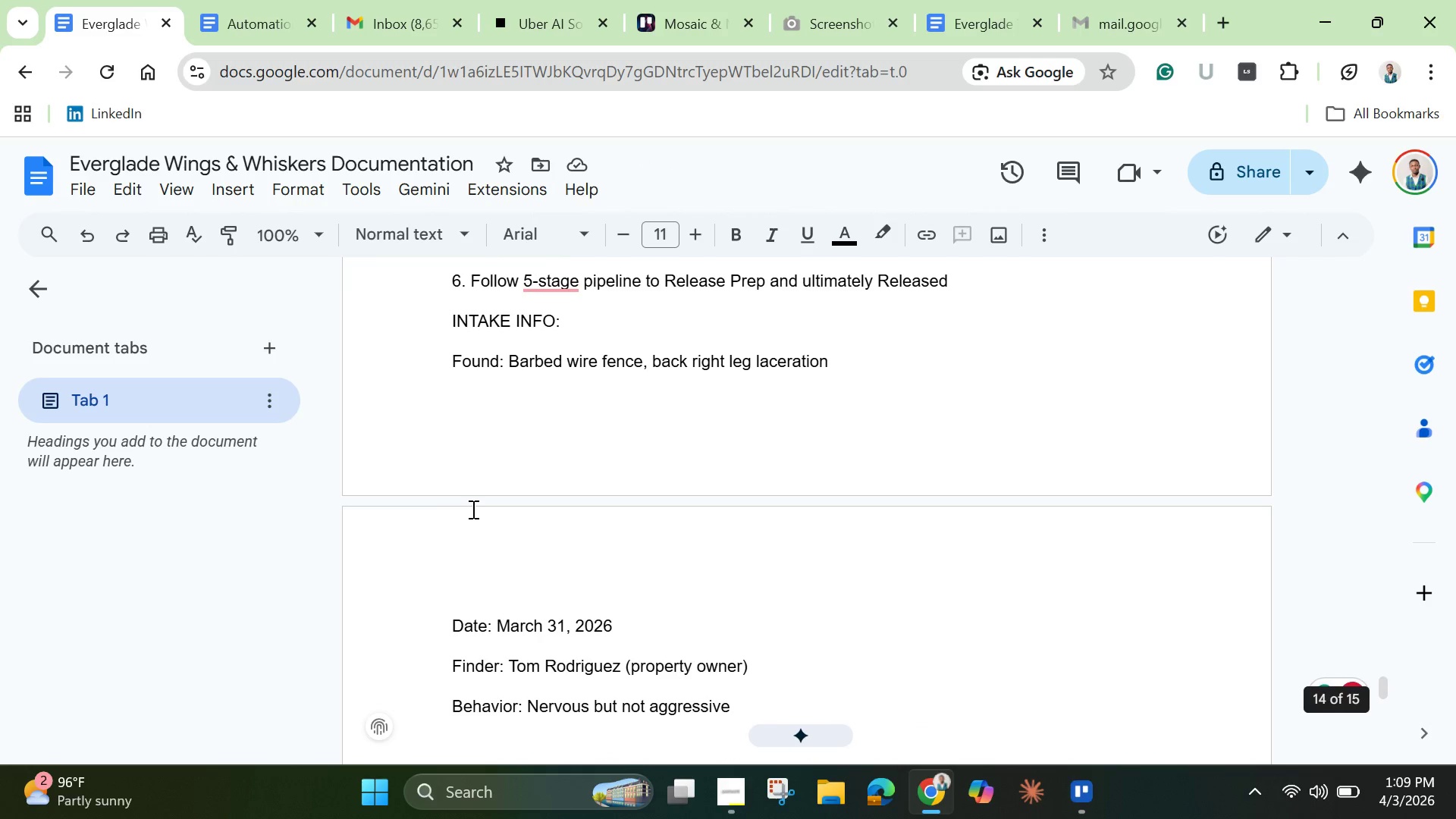 
scroll: coordinate [472, 504], scroll_direction: up, amount: 1.0
 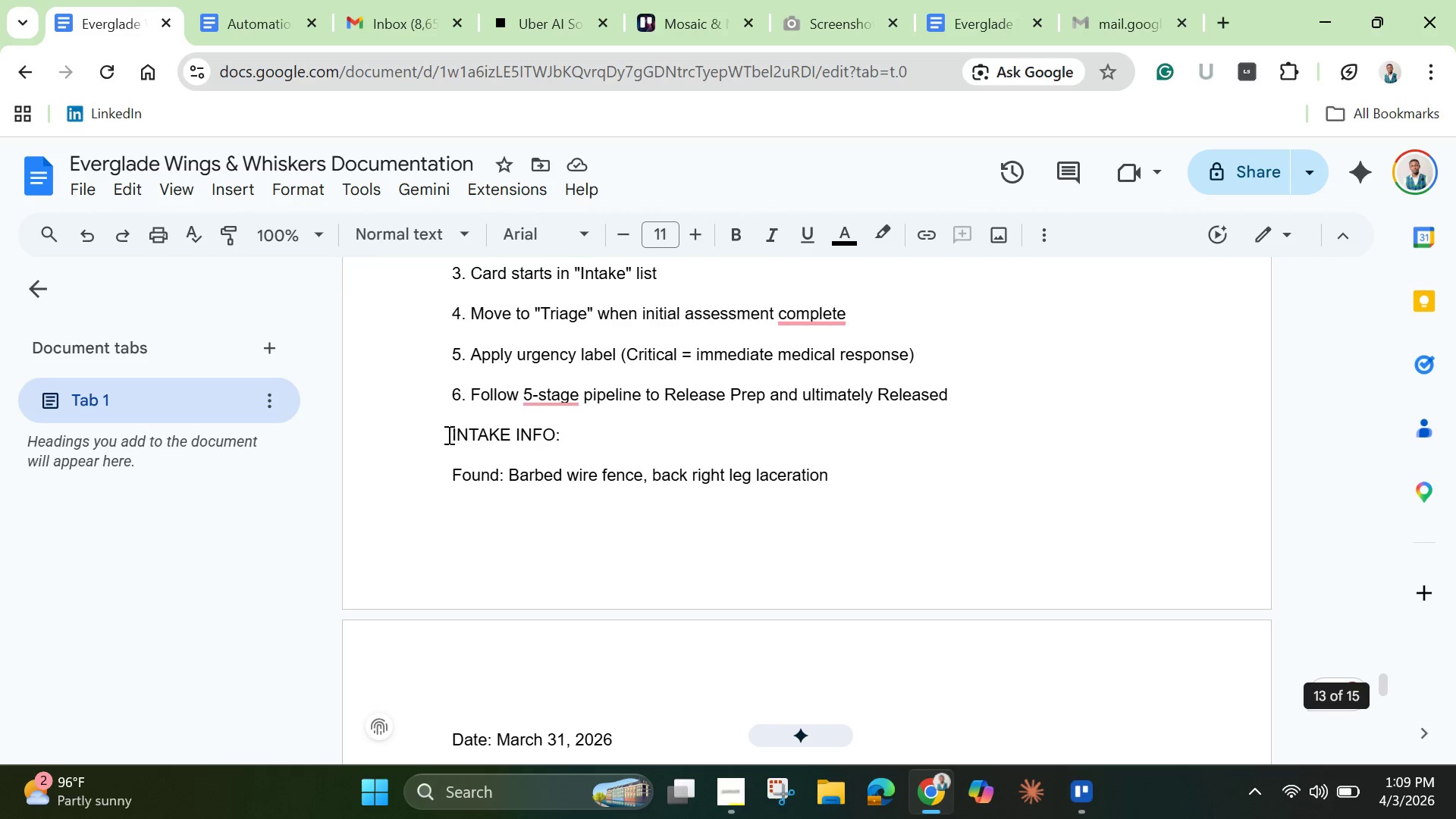 
left_click([446, 432])
 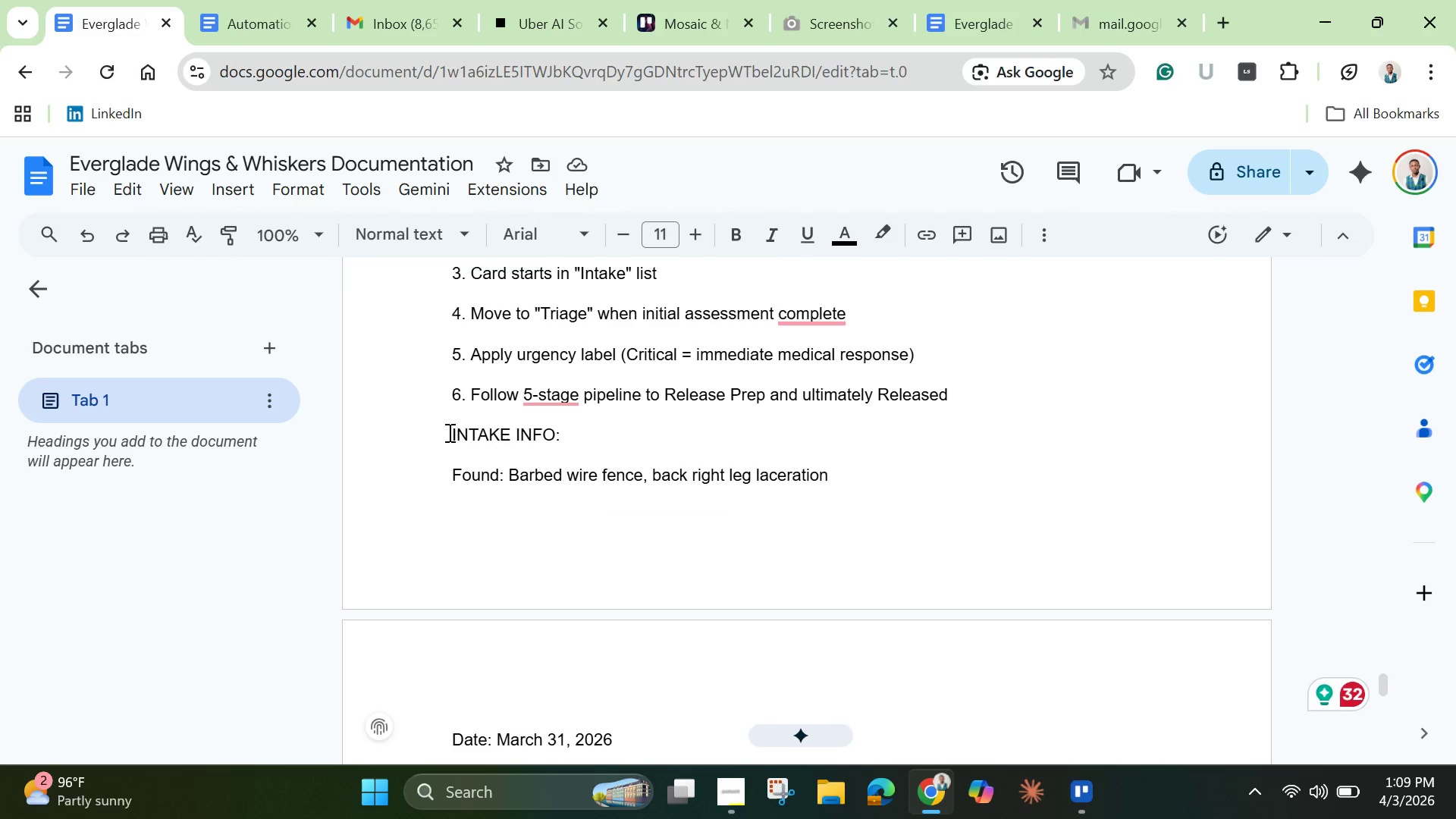 
key(Enter)
 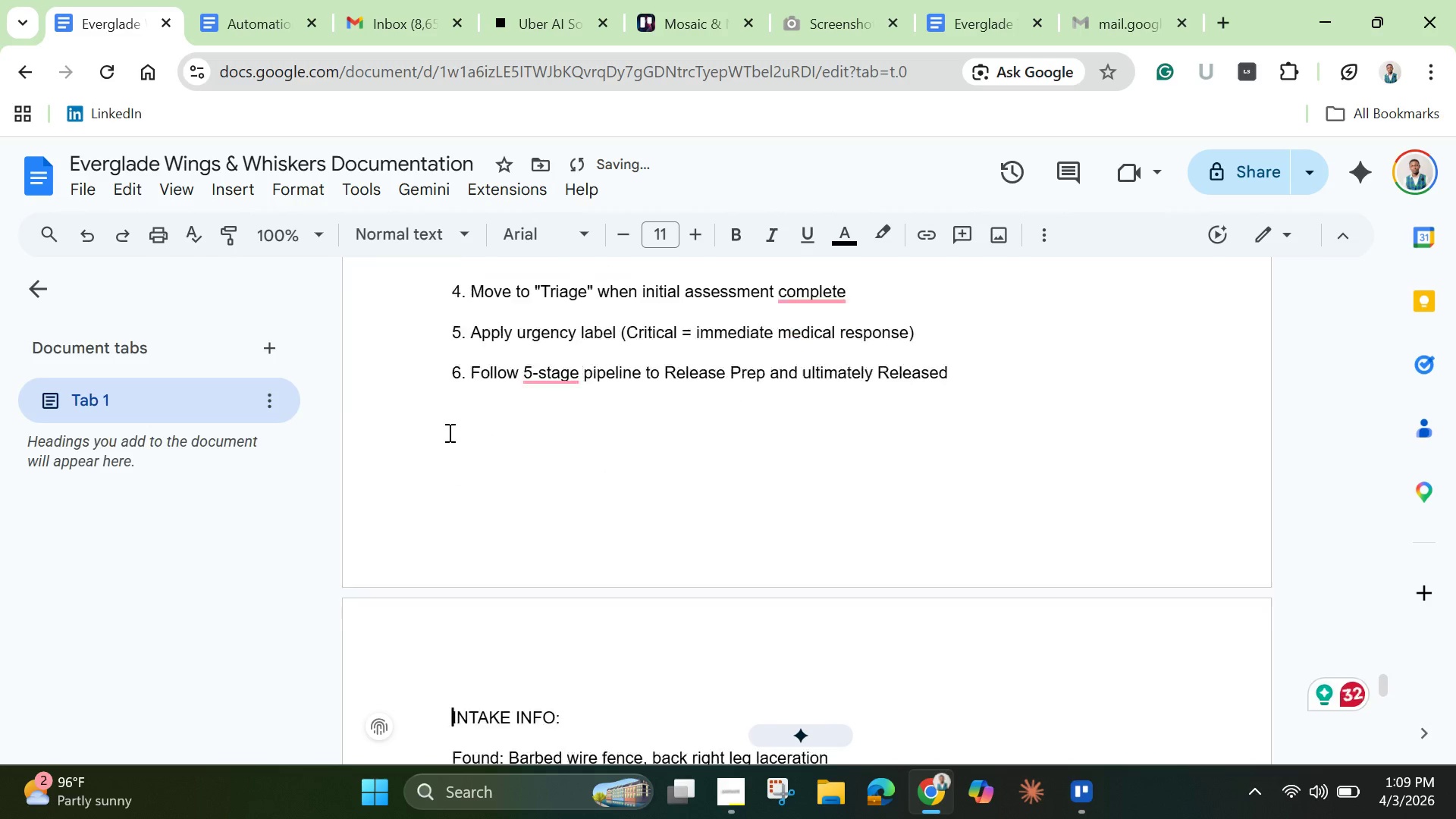 
key(Enter)
 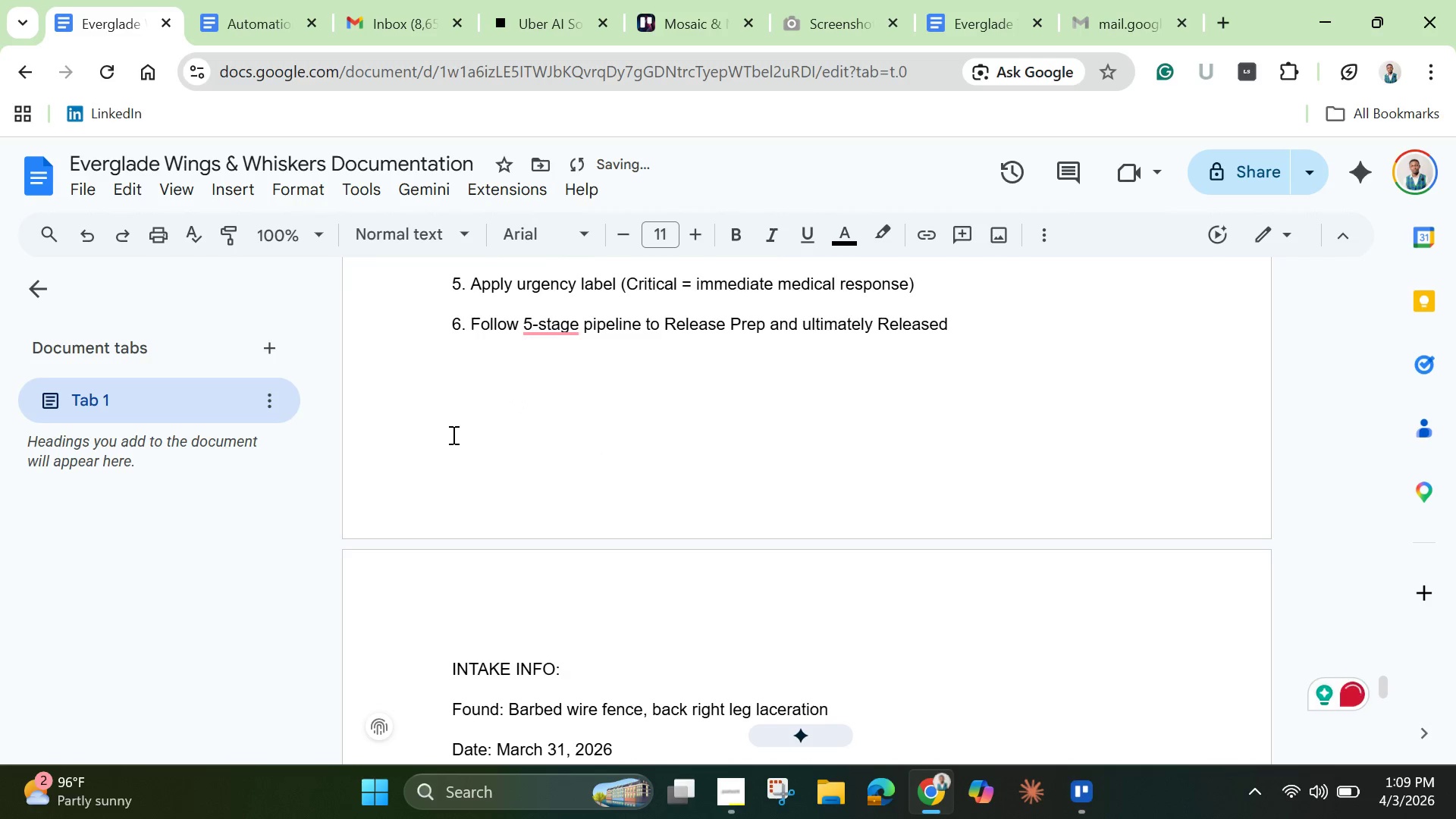 
scroll: coordinate [458, 409], scroll_direction: down, amount: 1.0
 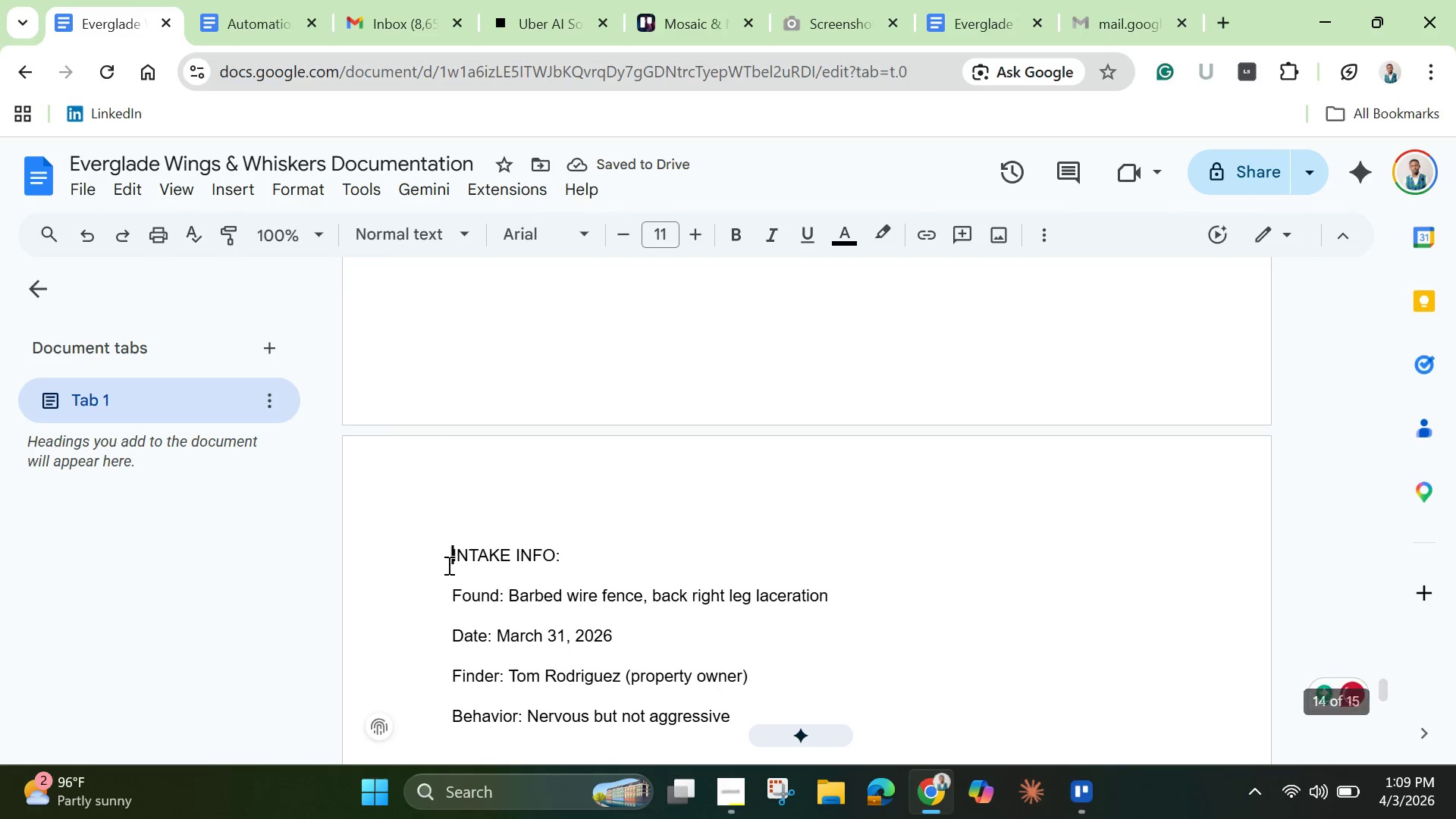 
left_click_drag(start_coordinate=[453, 558], to_coordinate=[901, 434])
 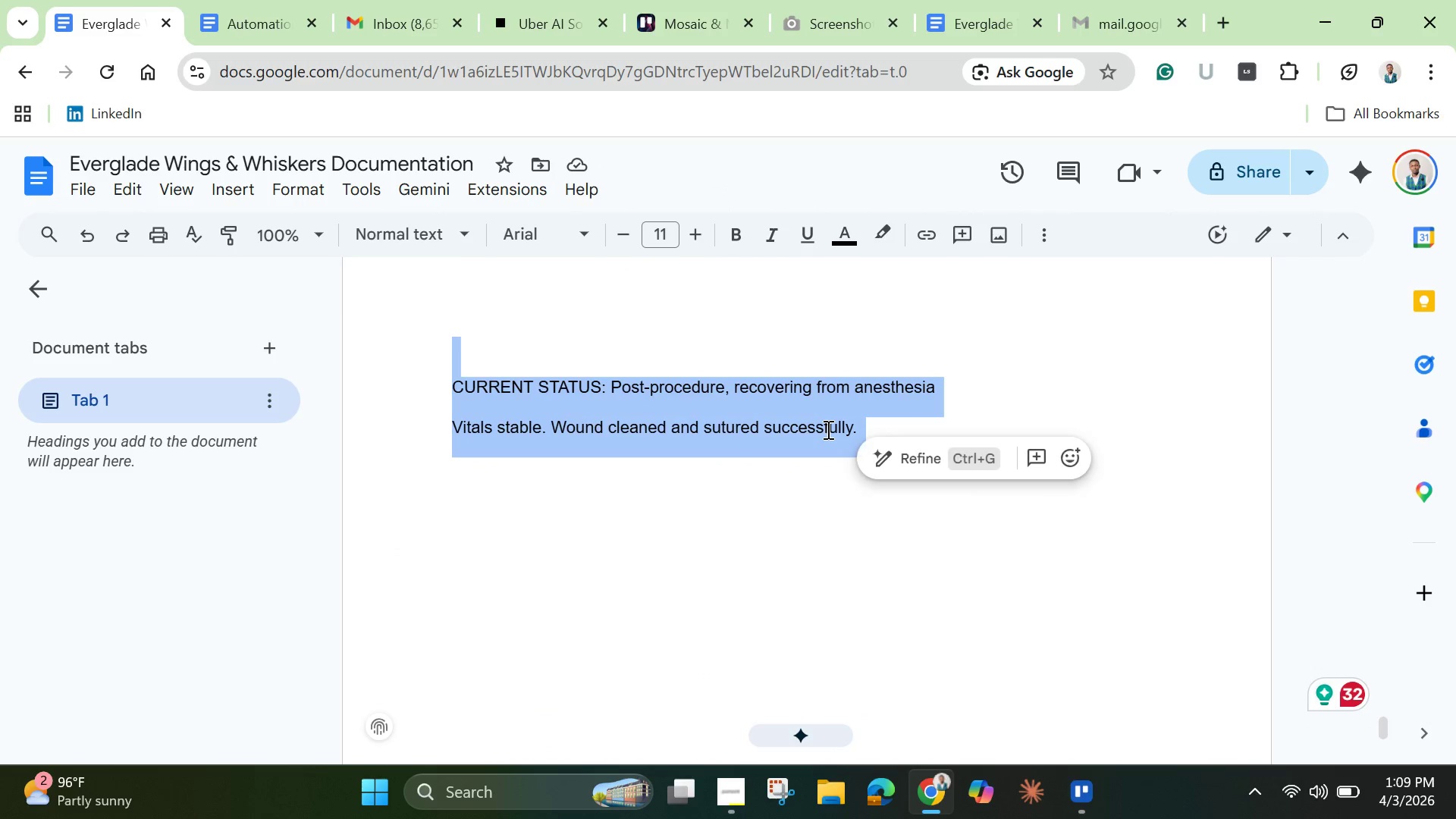 
right_click([827, 429])
 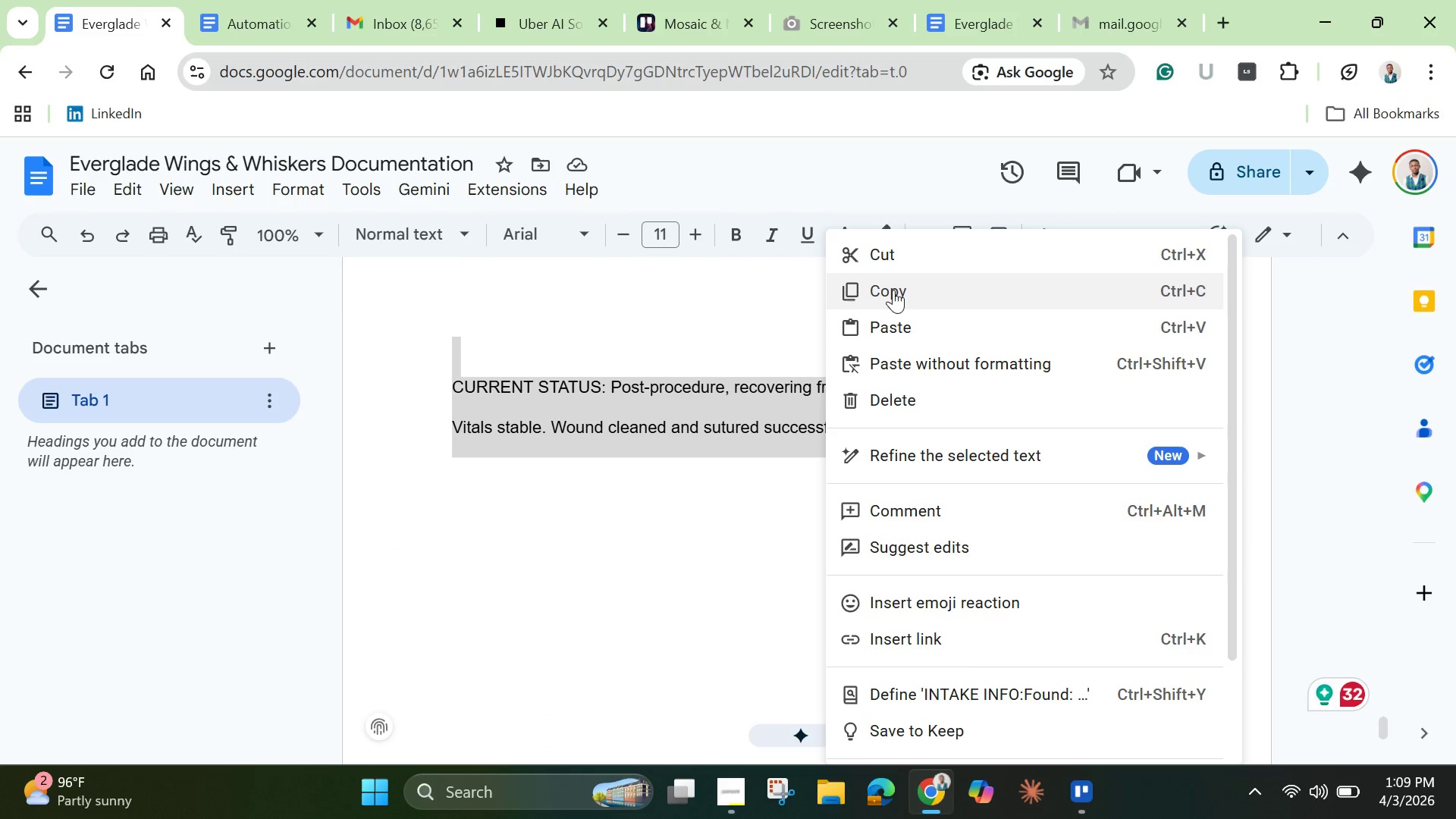 
left_click([893, 290])
 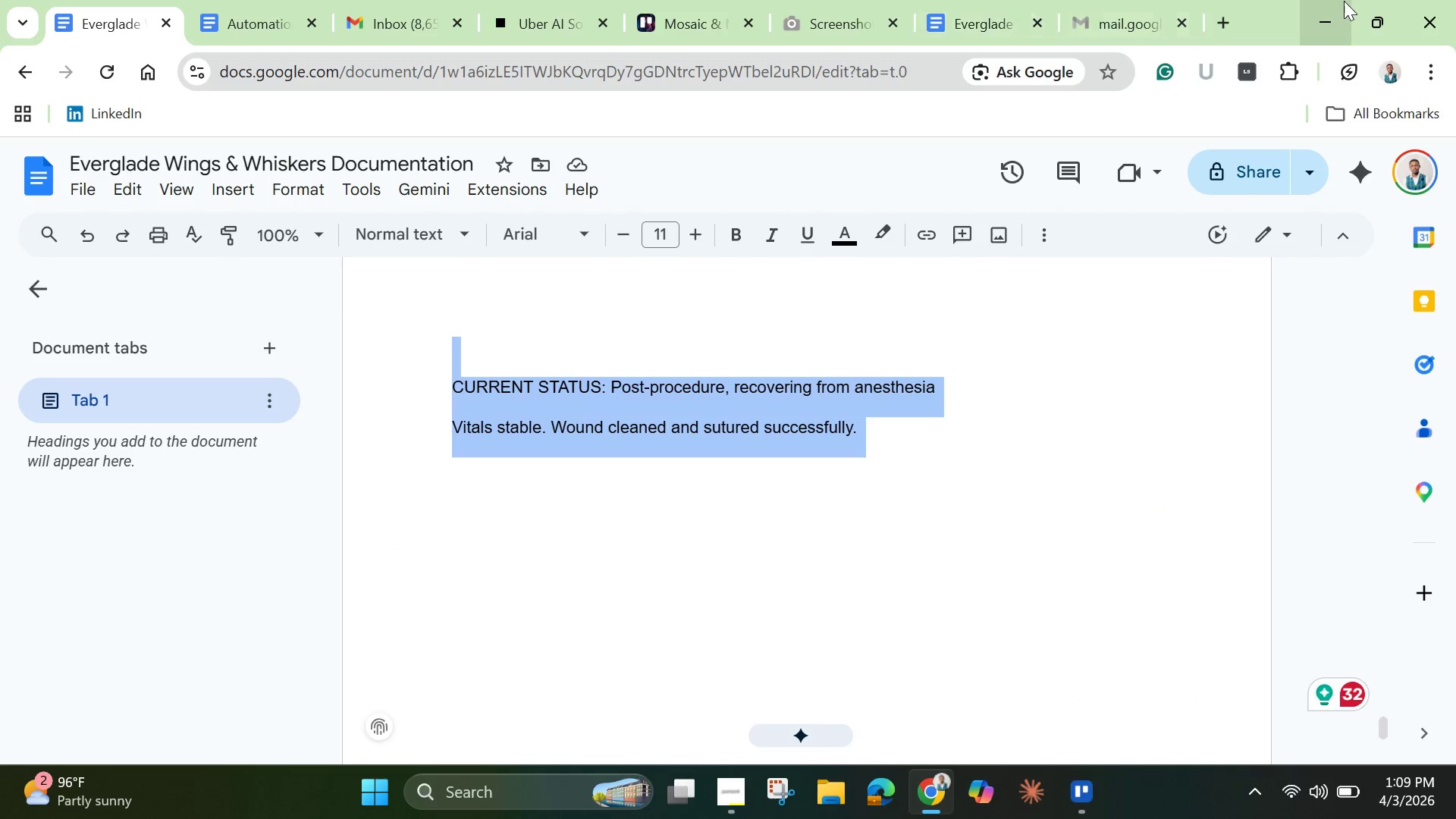 
left_click([1320, 15])
 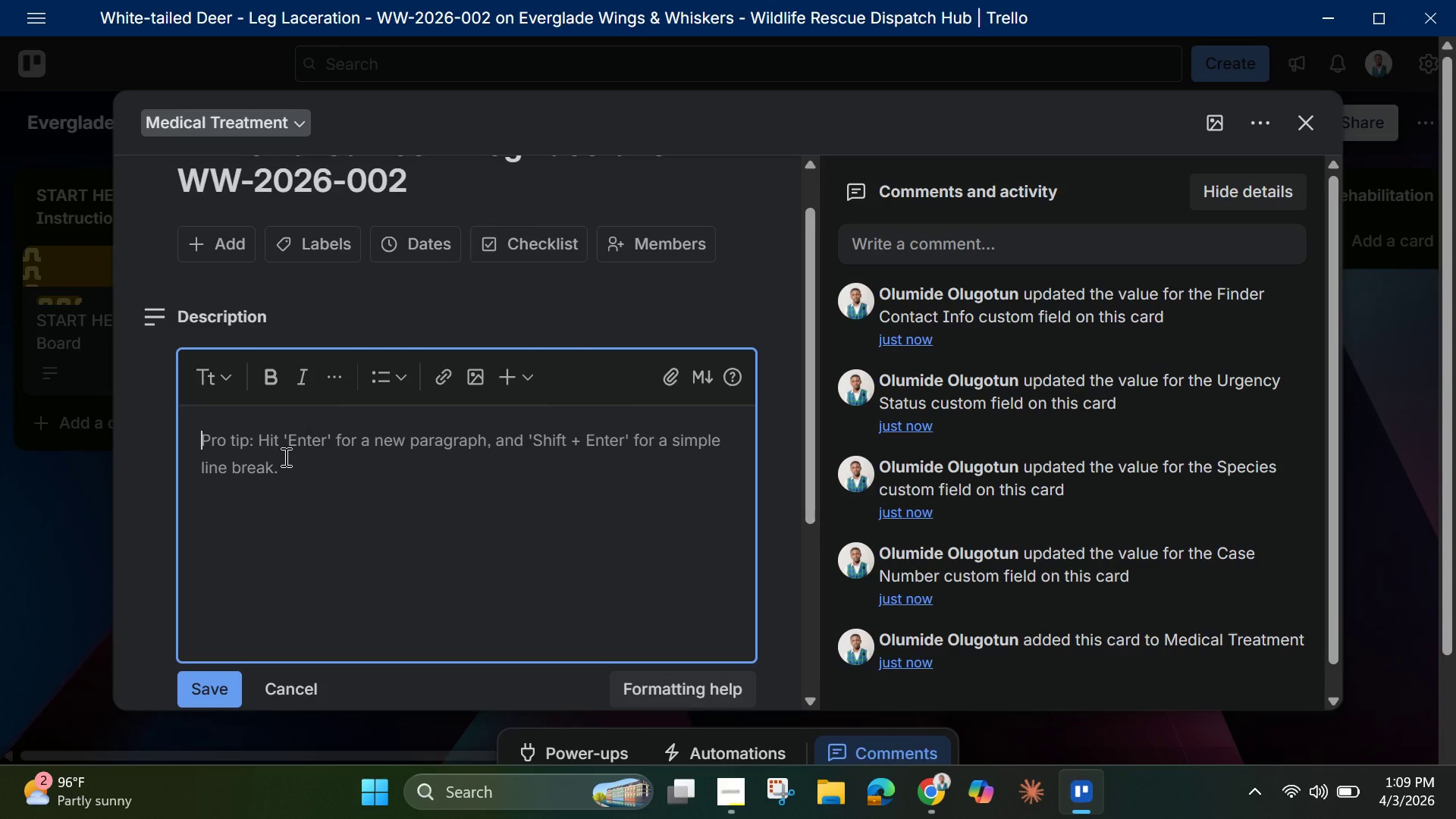 
key(Control+V)
 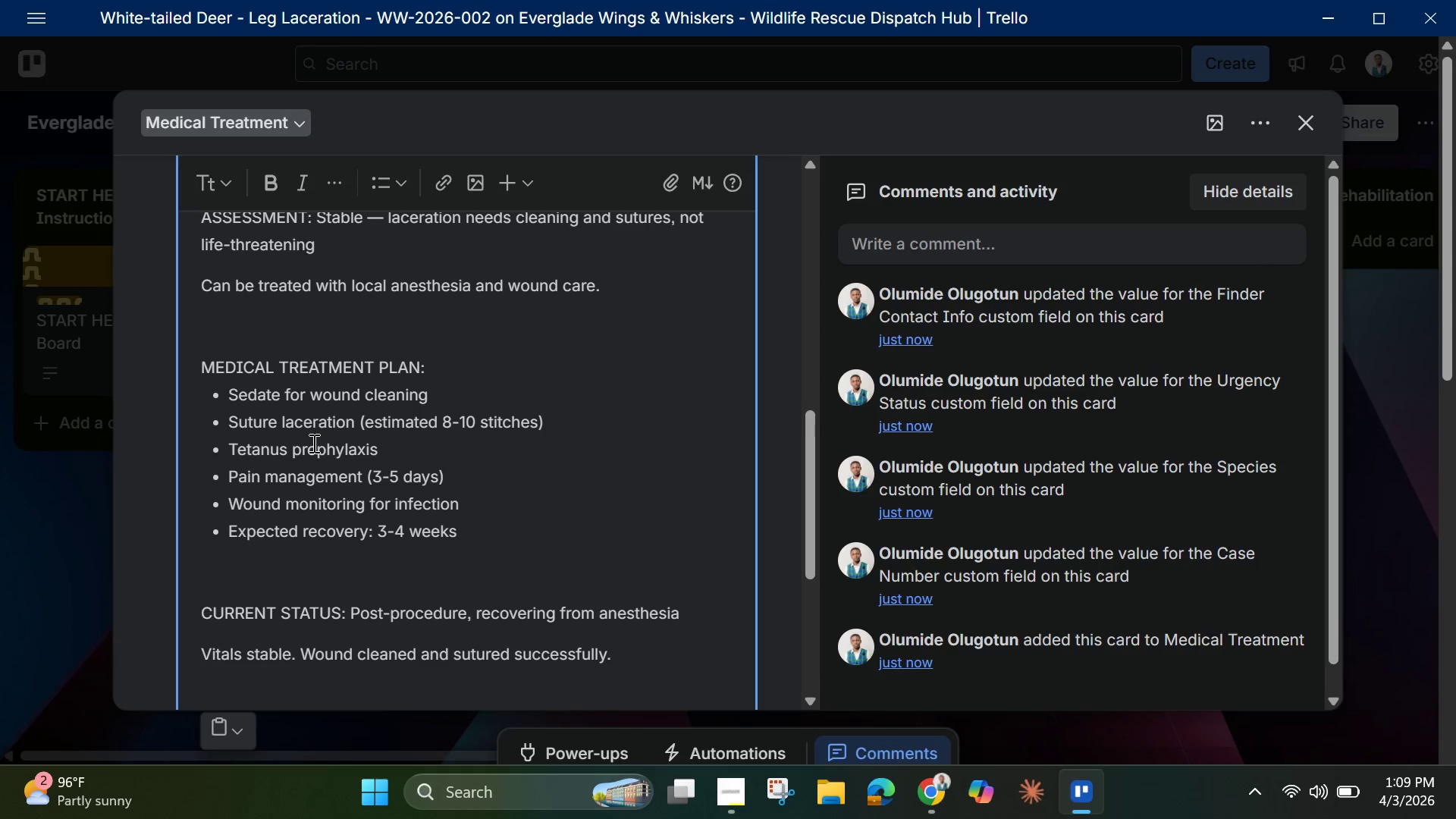 
key(Backspace)
 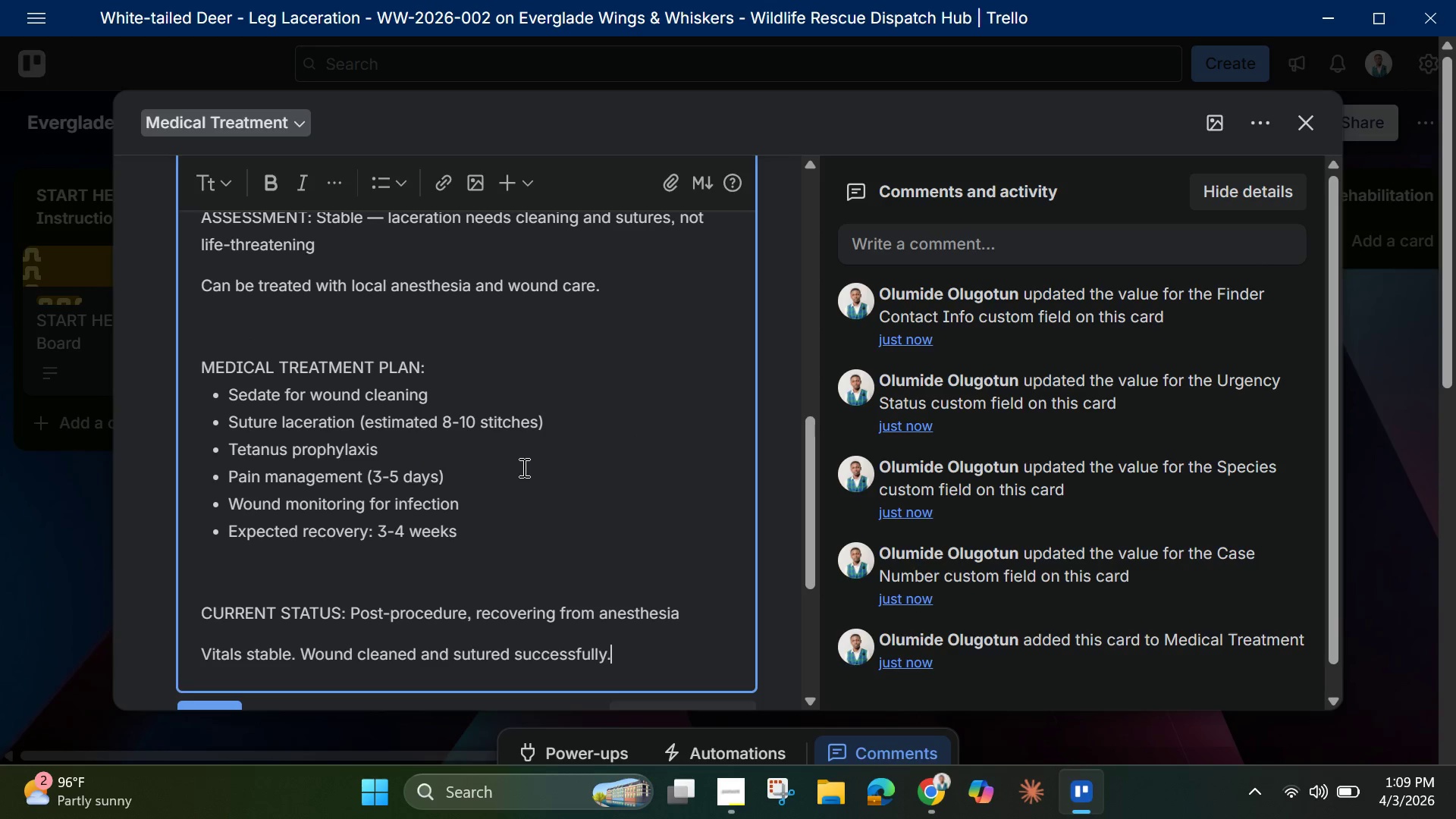 
scroll: coordinate [542, 444], scroll_direction: up, amount: 2.0
 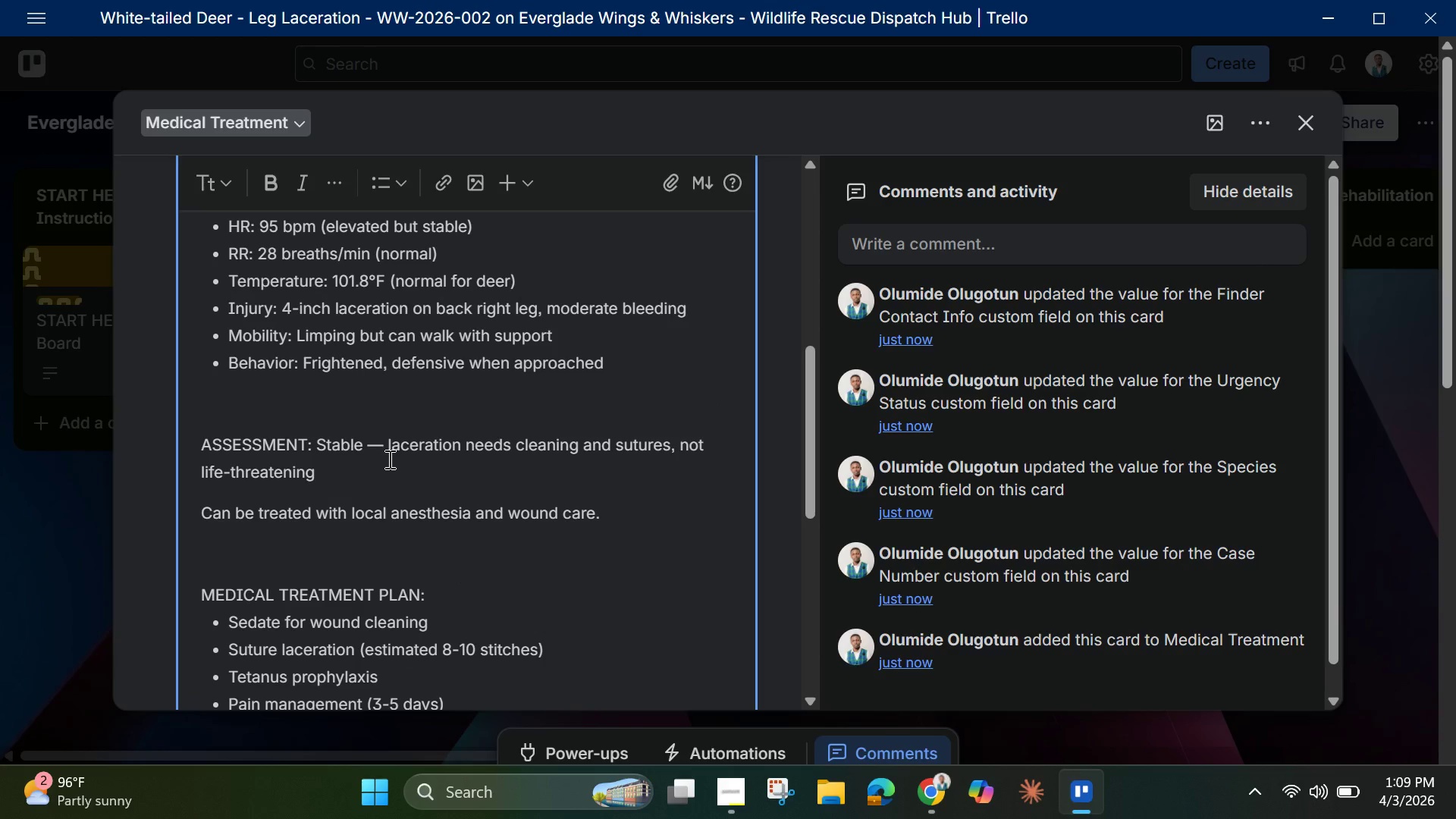 
left_click([387, 454])
 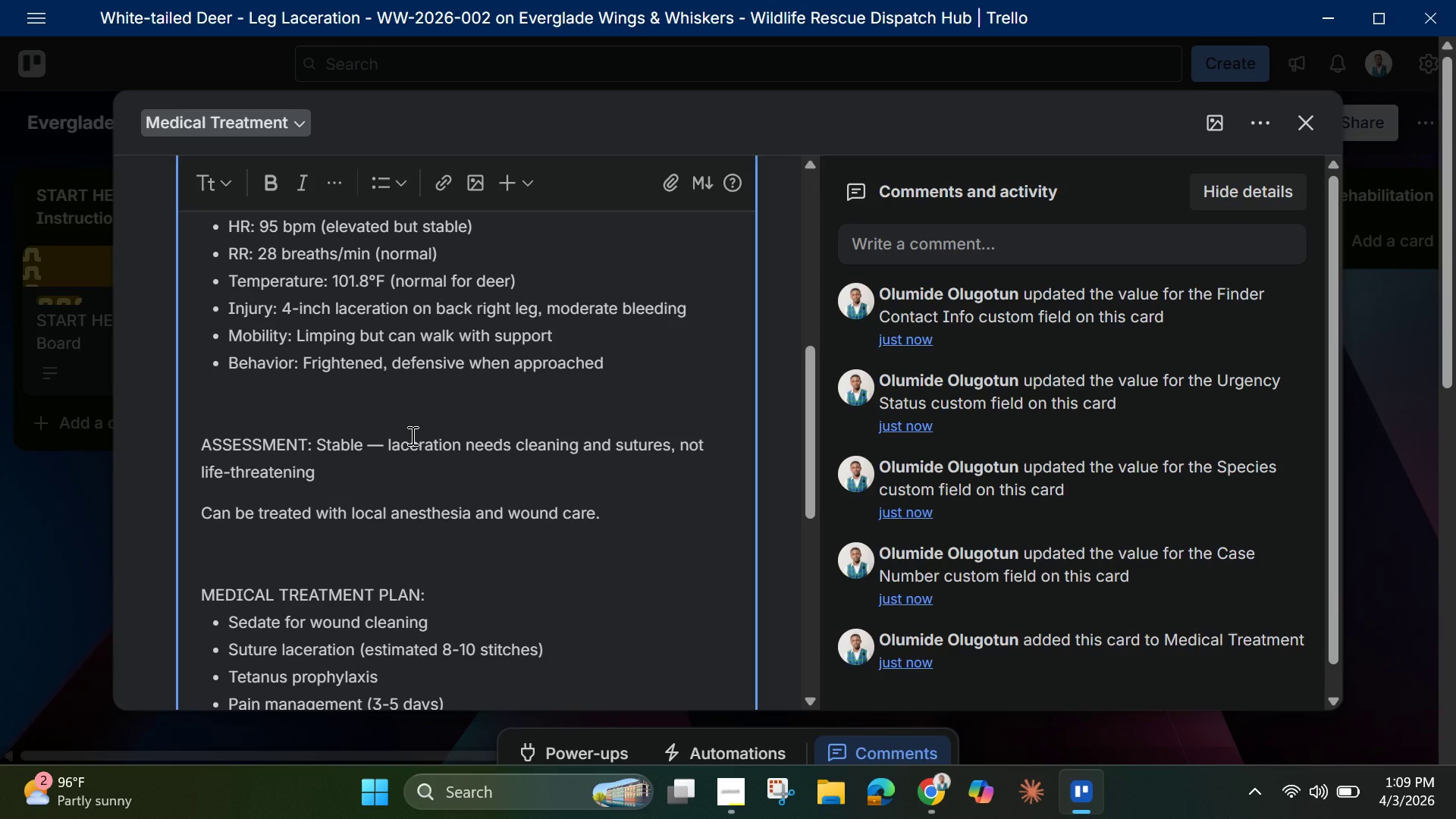 
key(Backspace)
 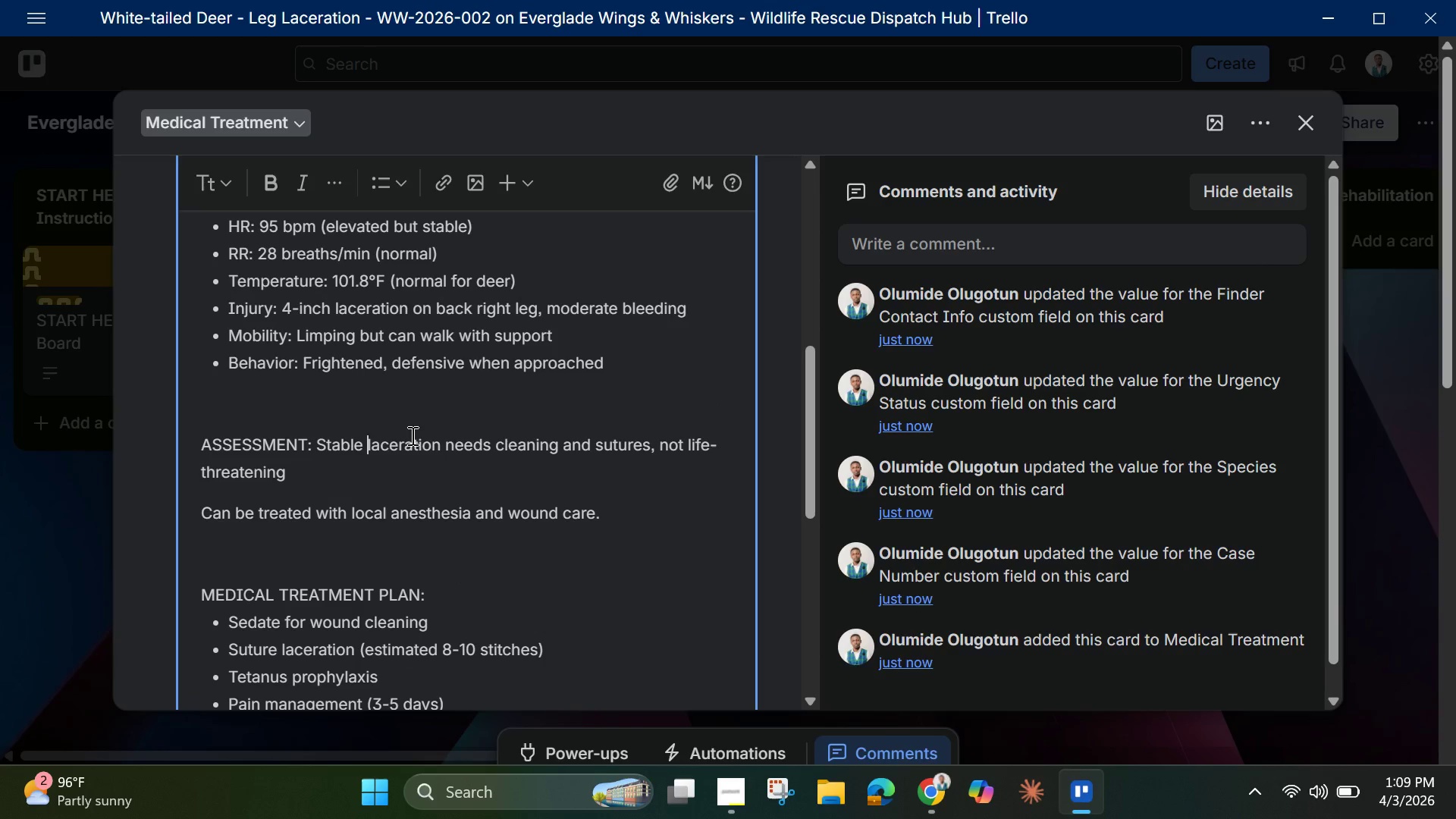 
key(Backspace)
 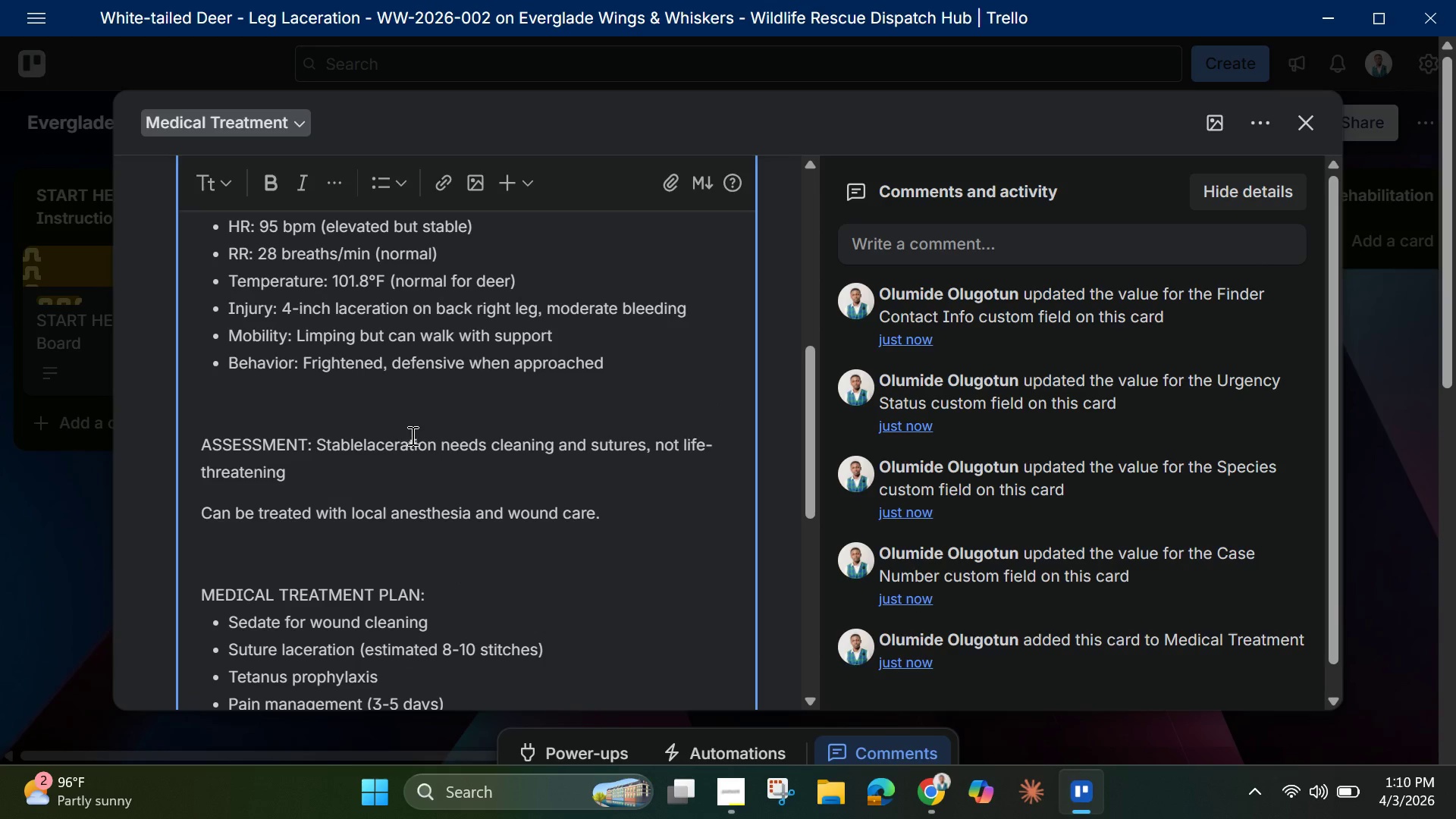 
key(Backspace)
 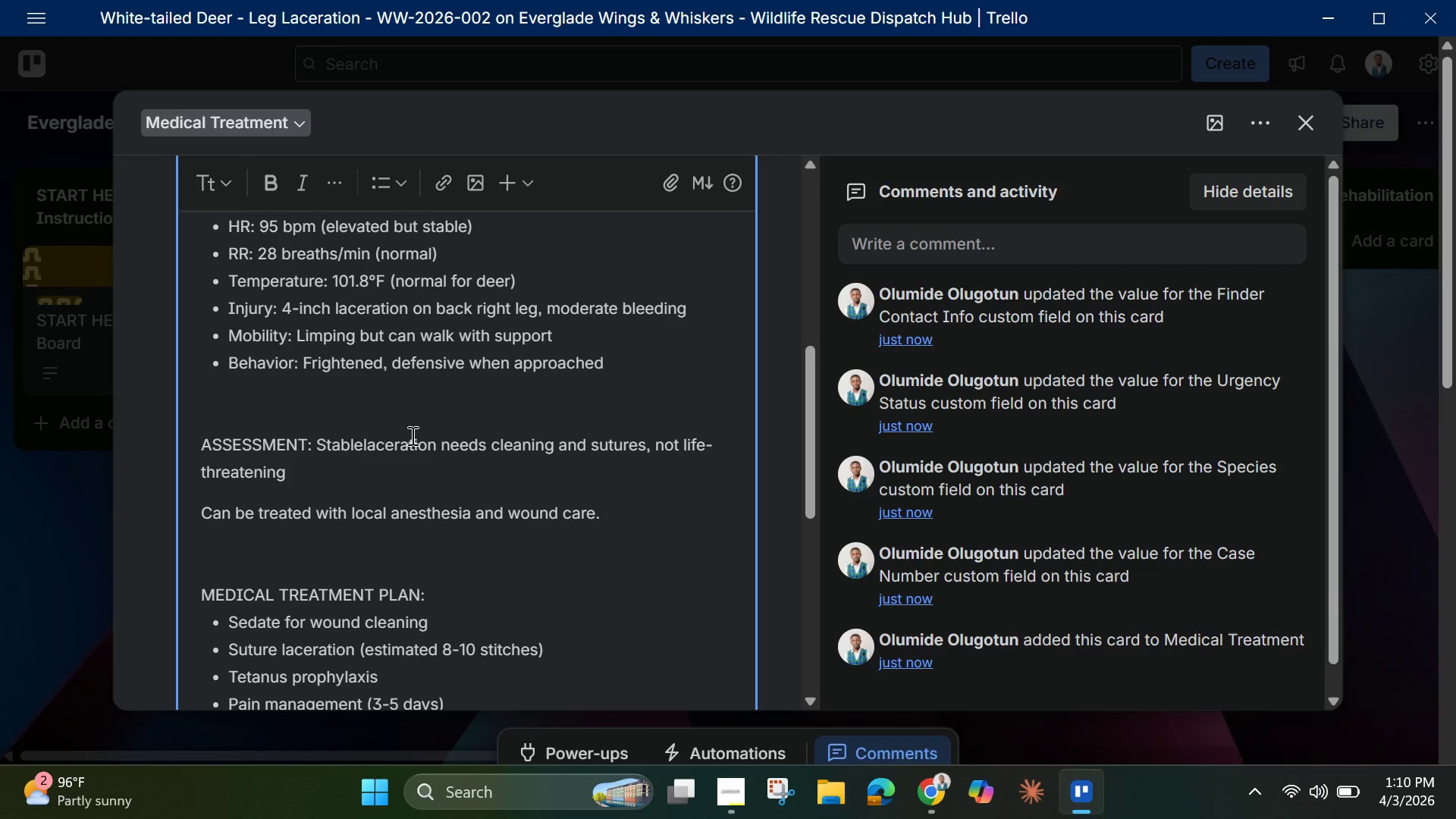 
key(Comma)
 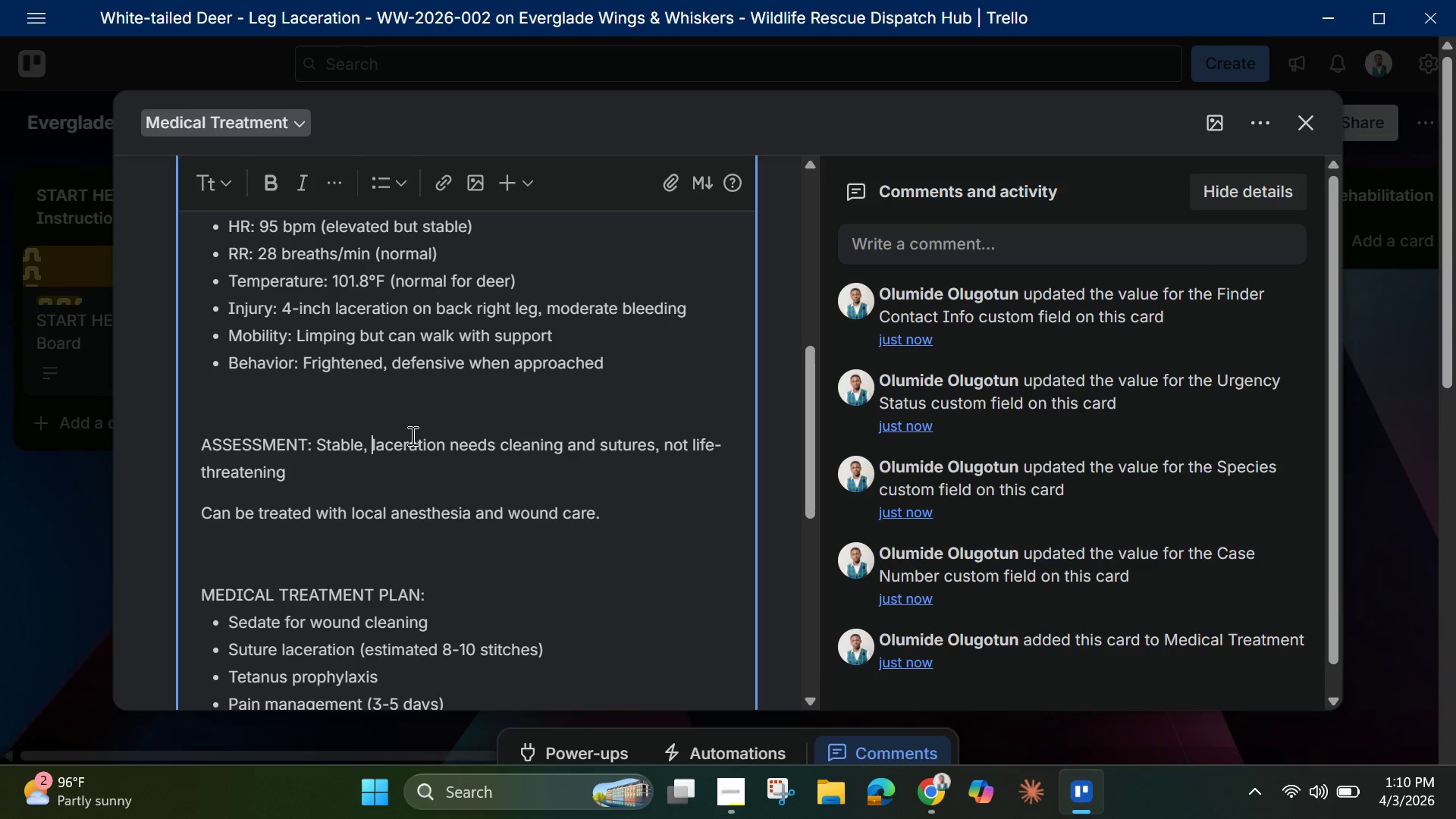 
key(Space)
 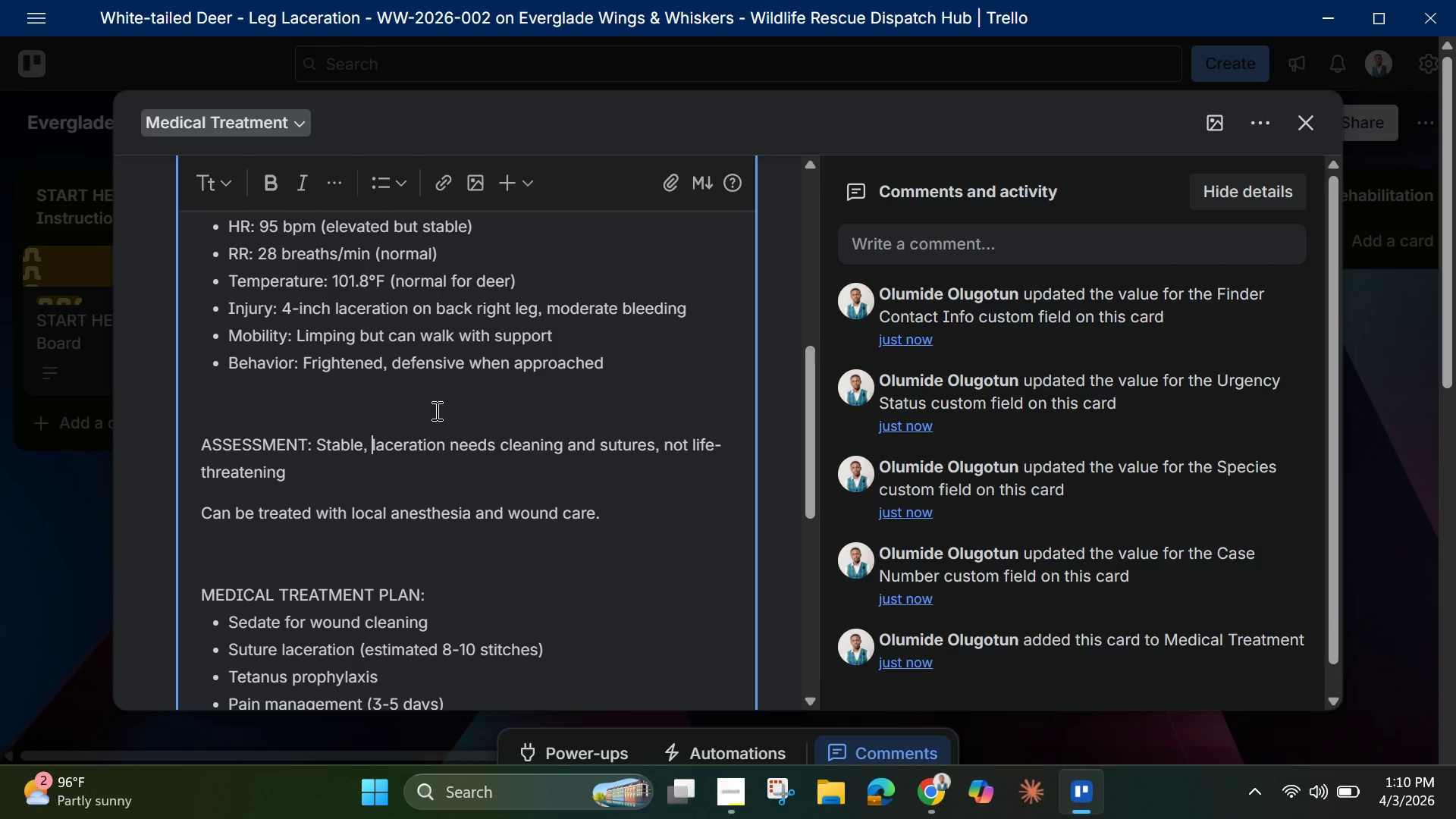 
scroll: coordinate [441, 386], scroll_direction: up, amount: 5.0
 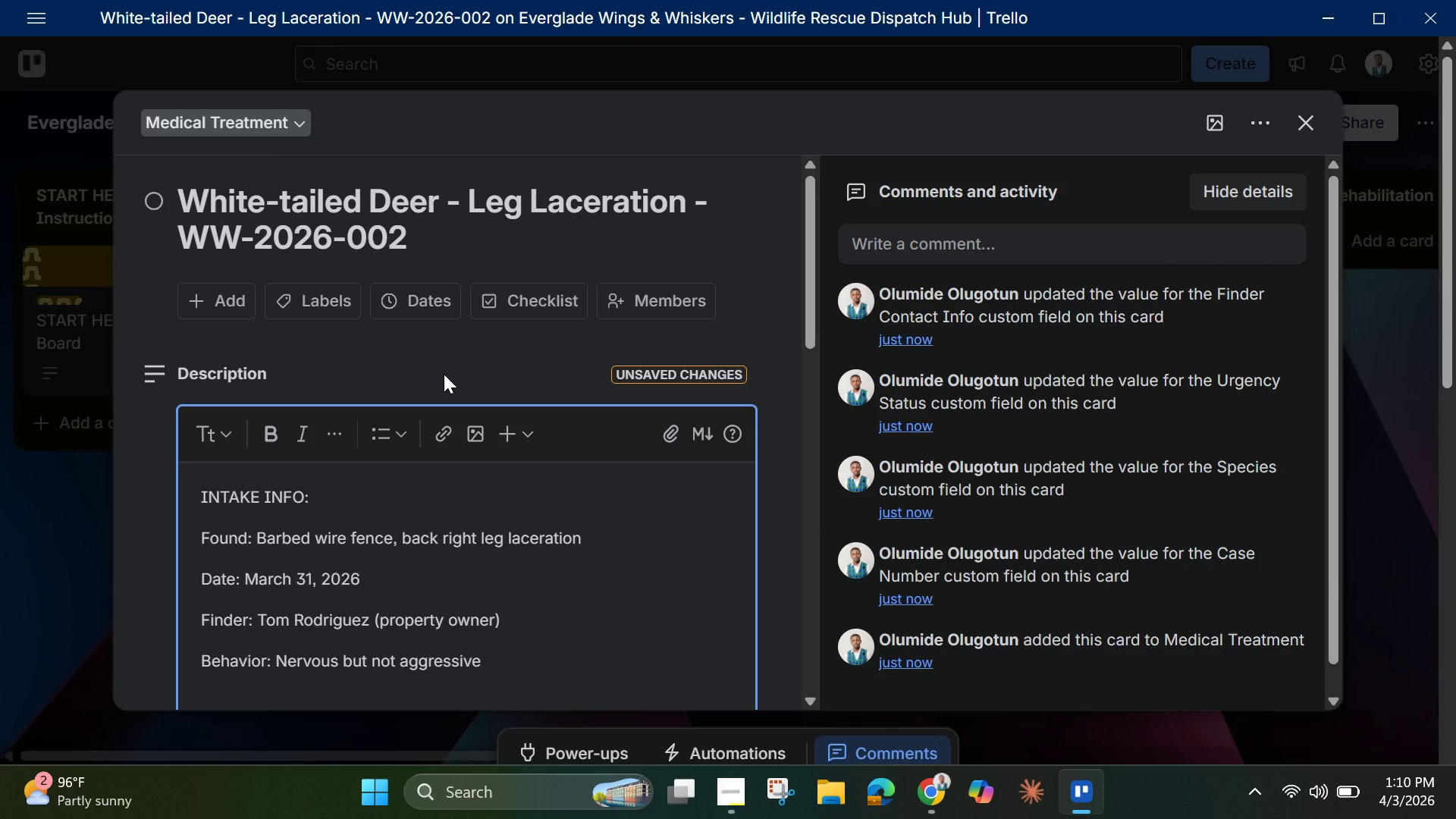 
scroll: coordinate [444, 374], scroll_direction: down, amount: 12.0
 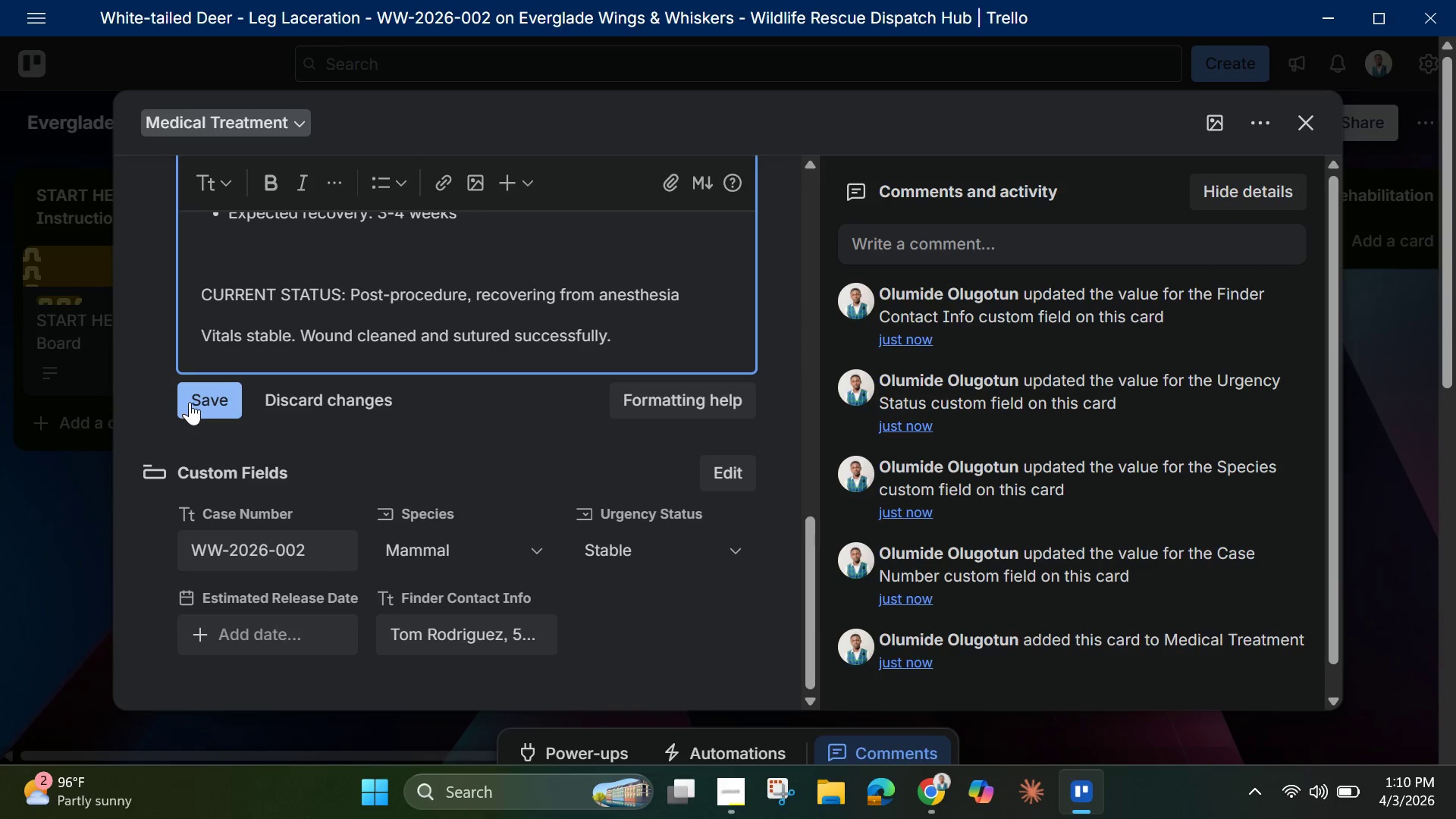 
left_click([194, 400])
 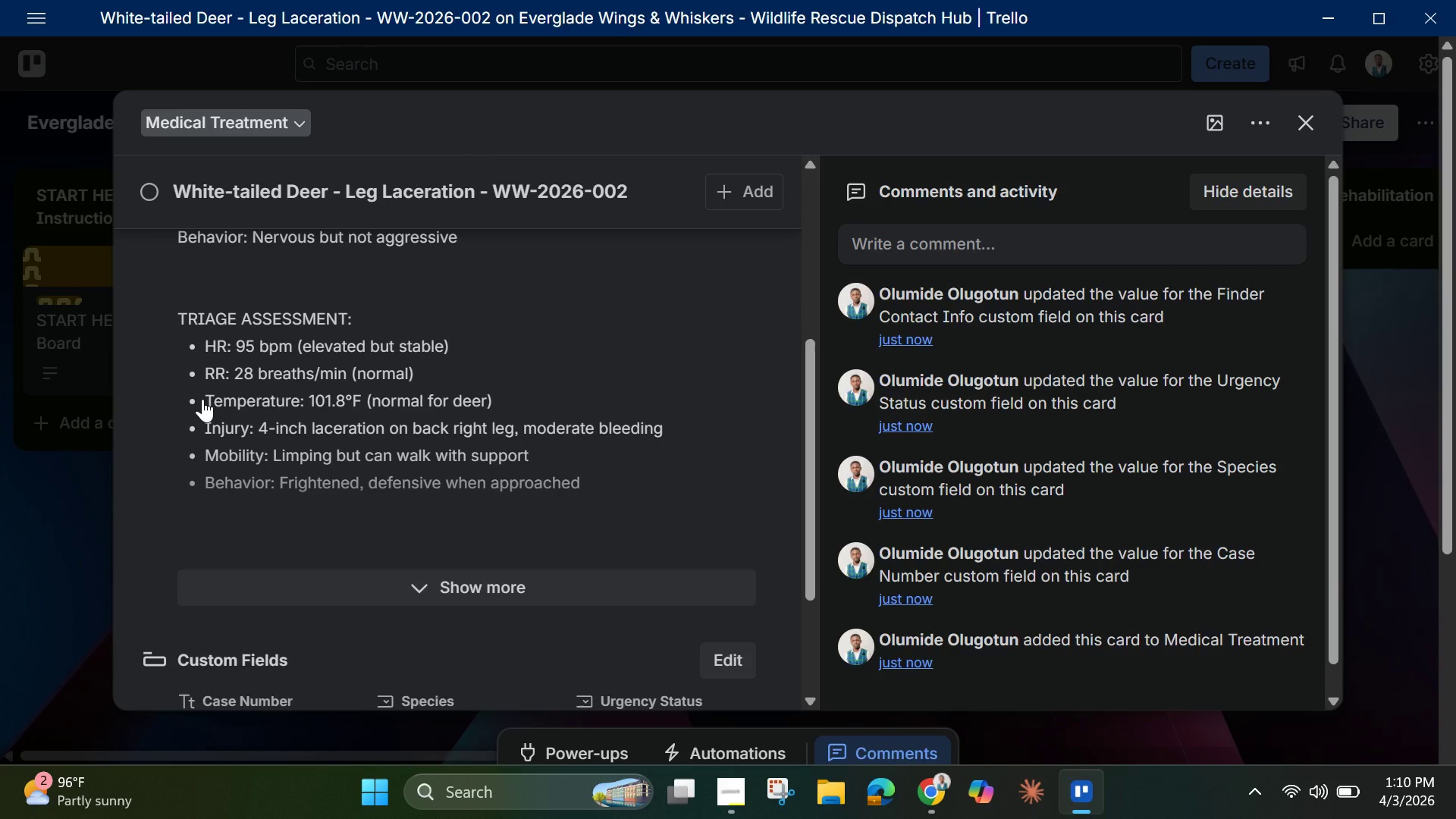 
wait(10.2)
 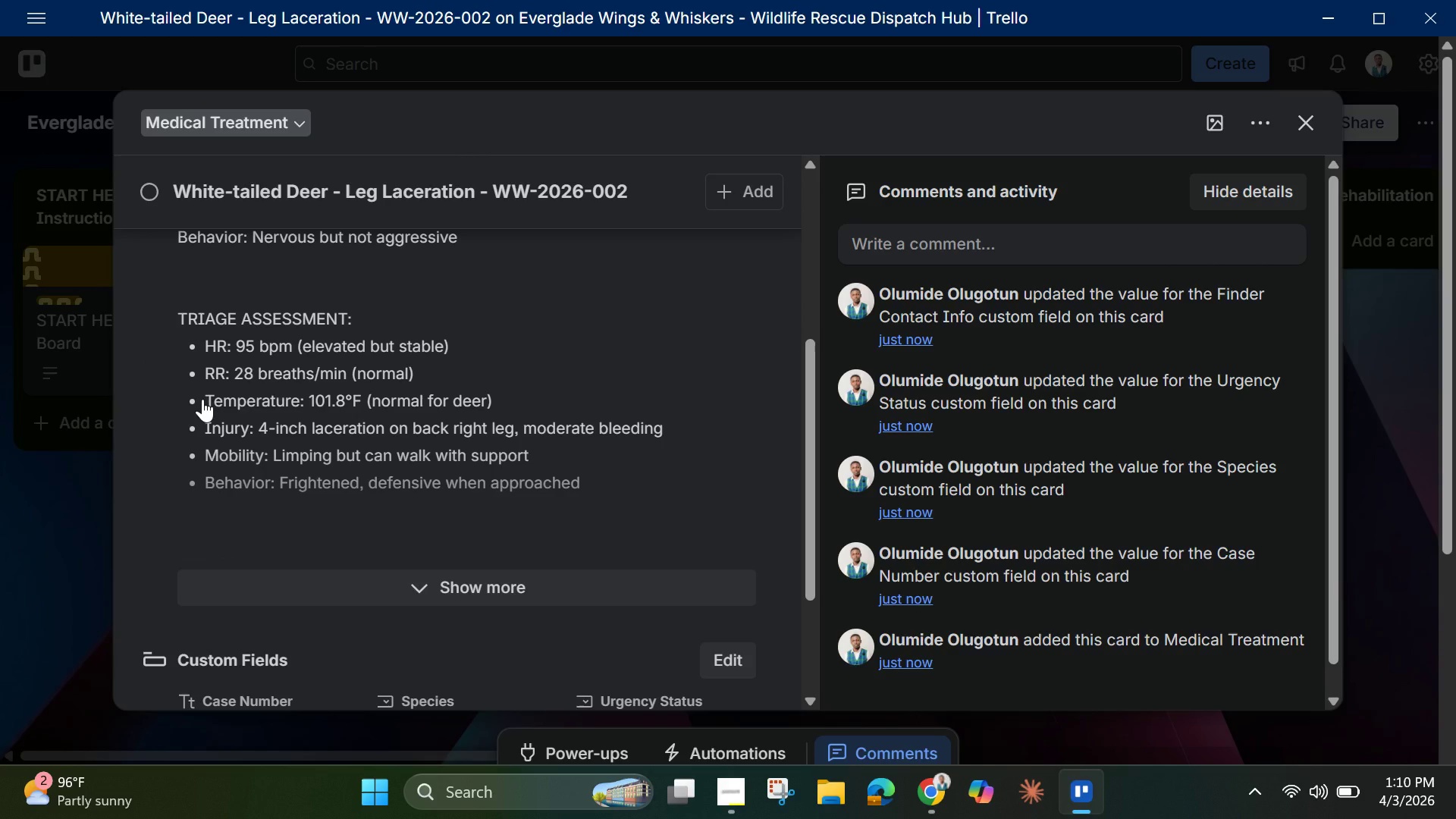 
scroll: coordinate [398, 447], scroll_direction: up, amount: 5.0
 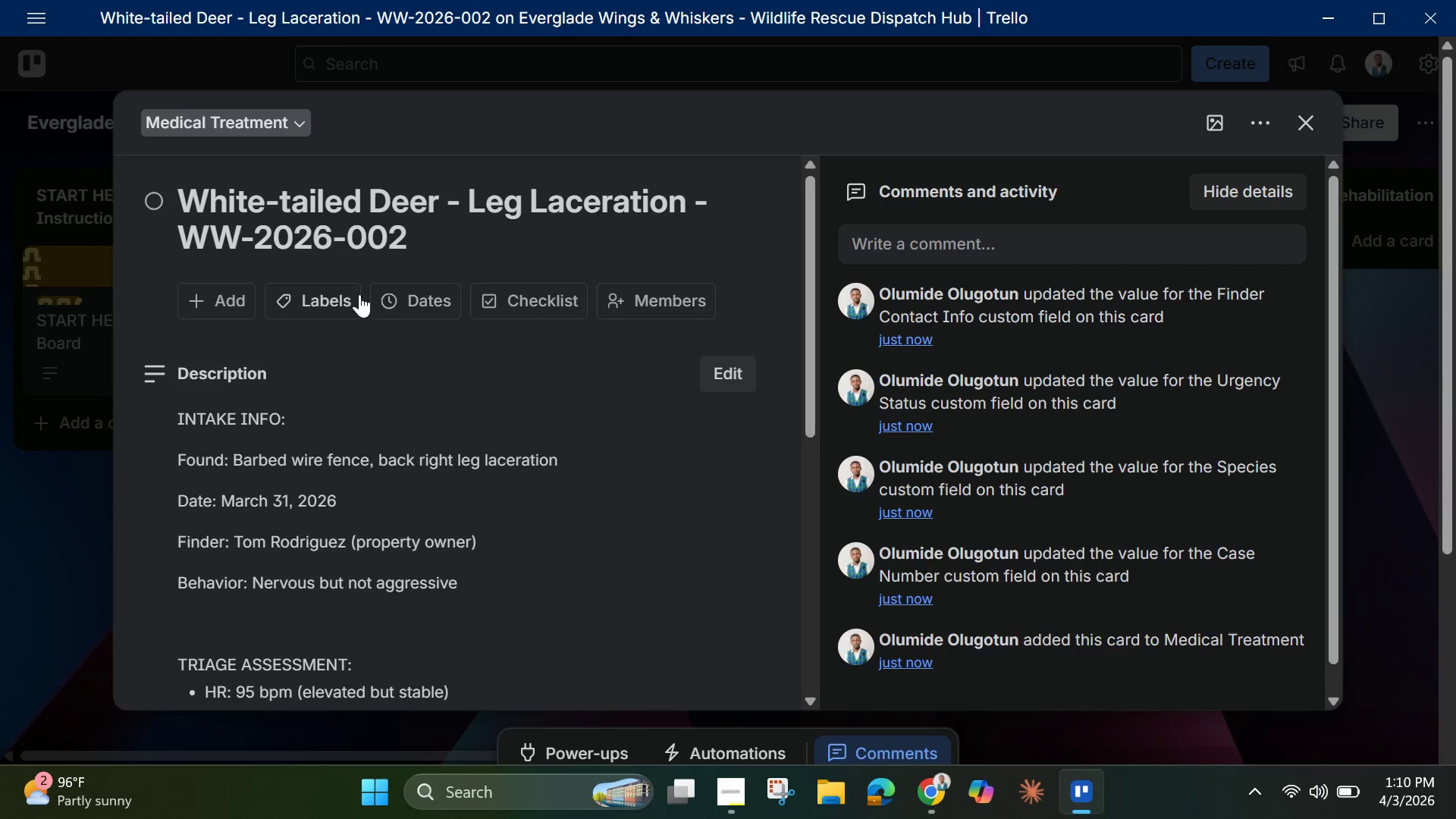 
left_click([334, 303])
 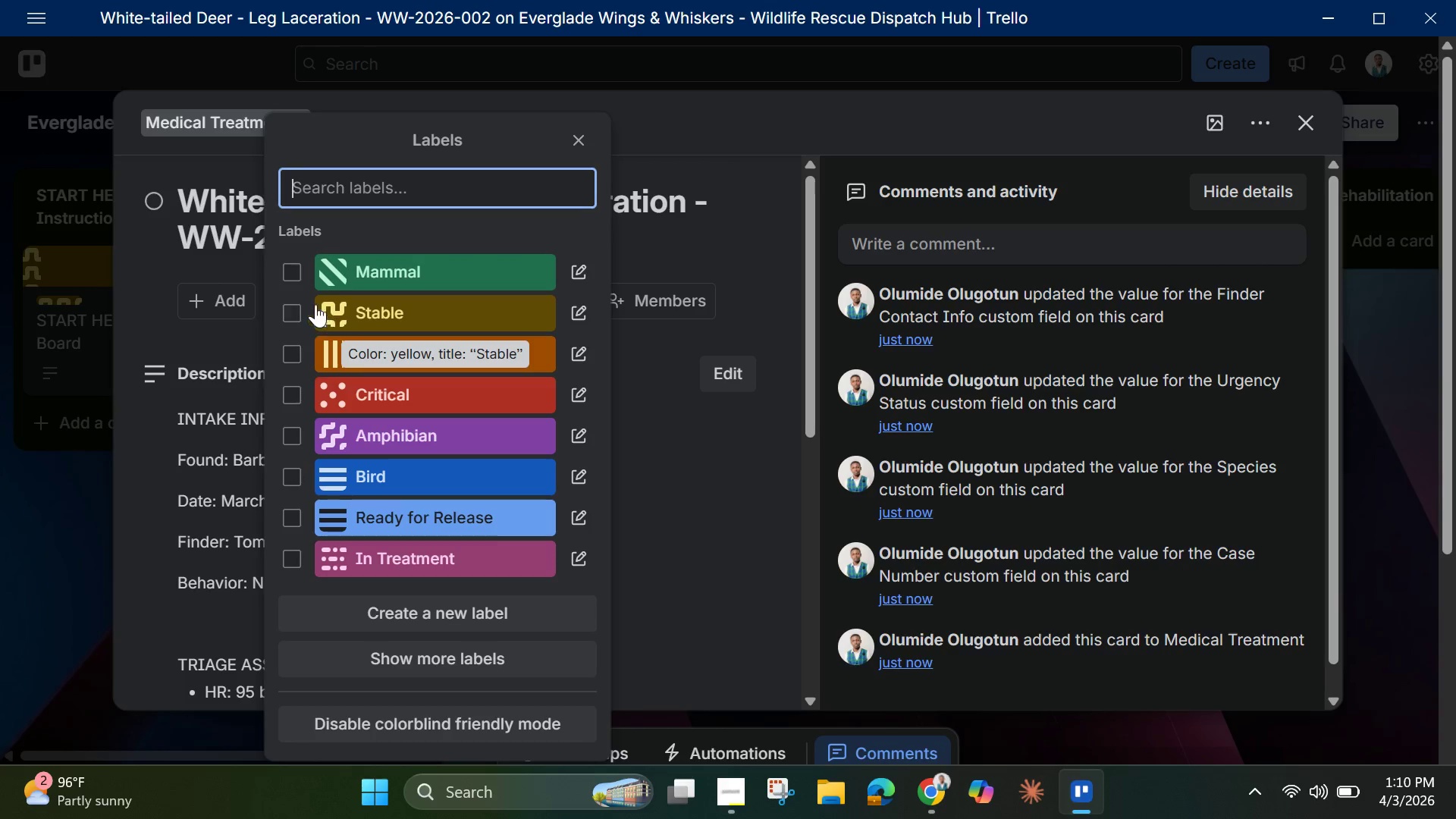 
left_click([287, 271])
 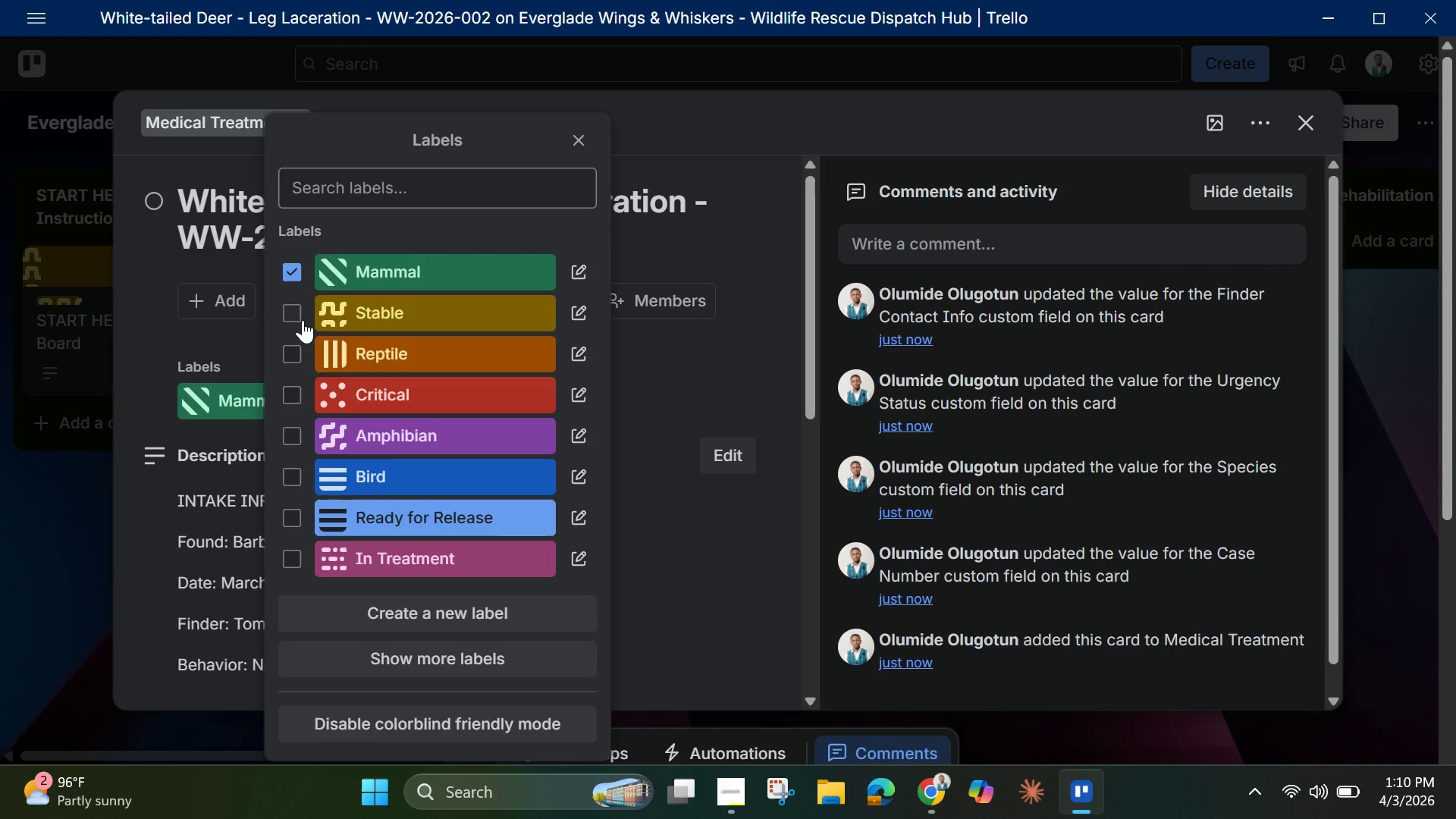 
left_click([303, 320])
 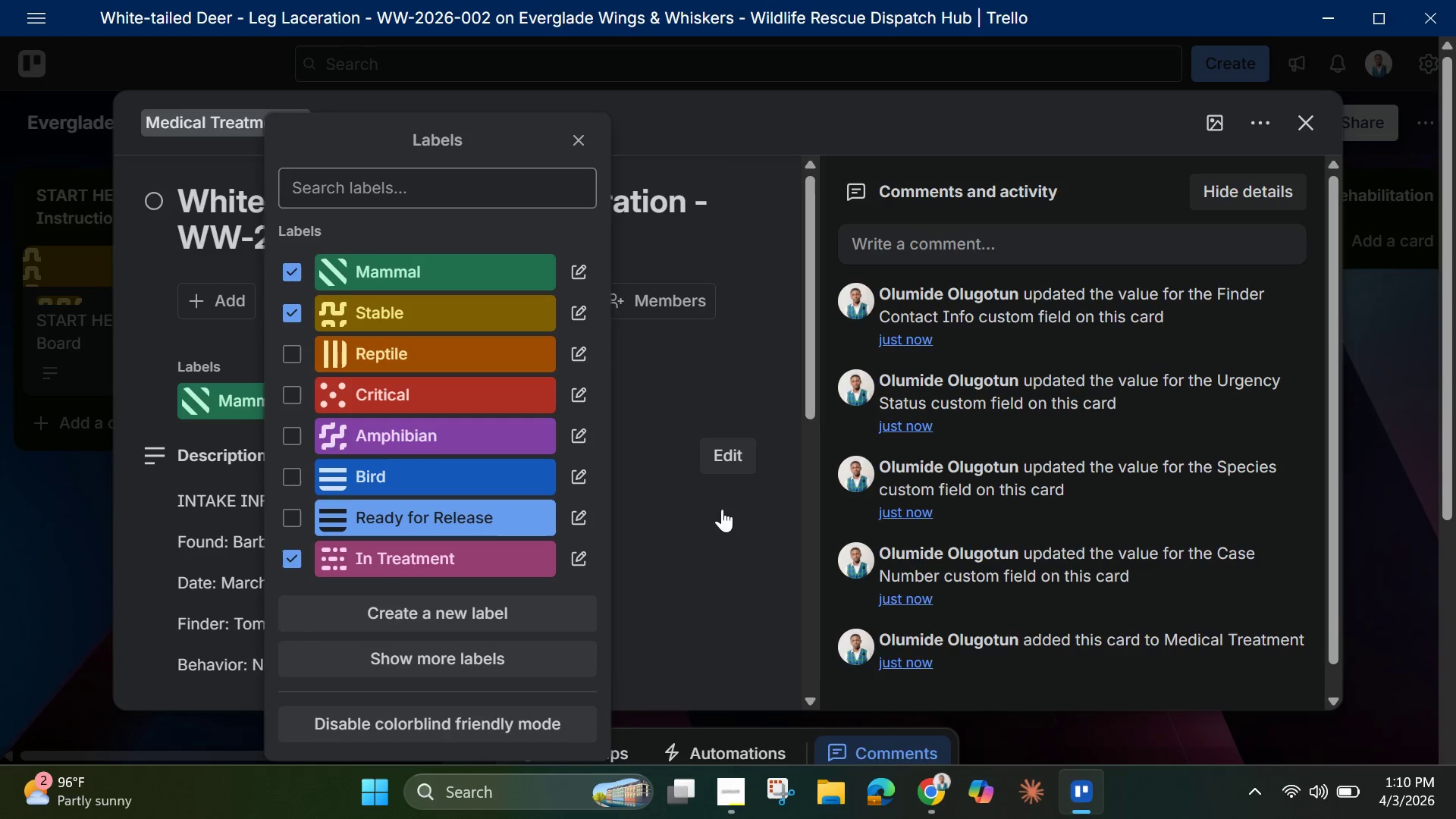 
left_click([1220, 118])
 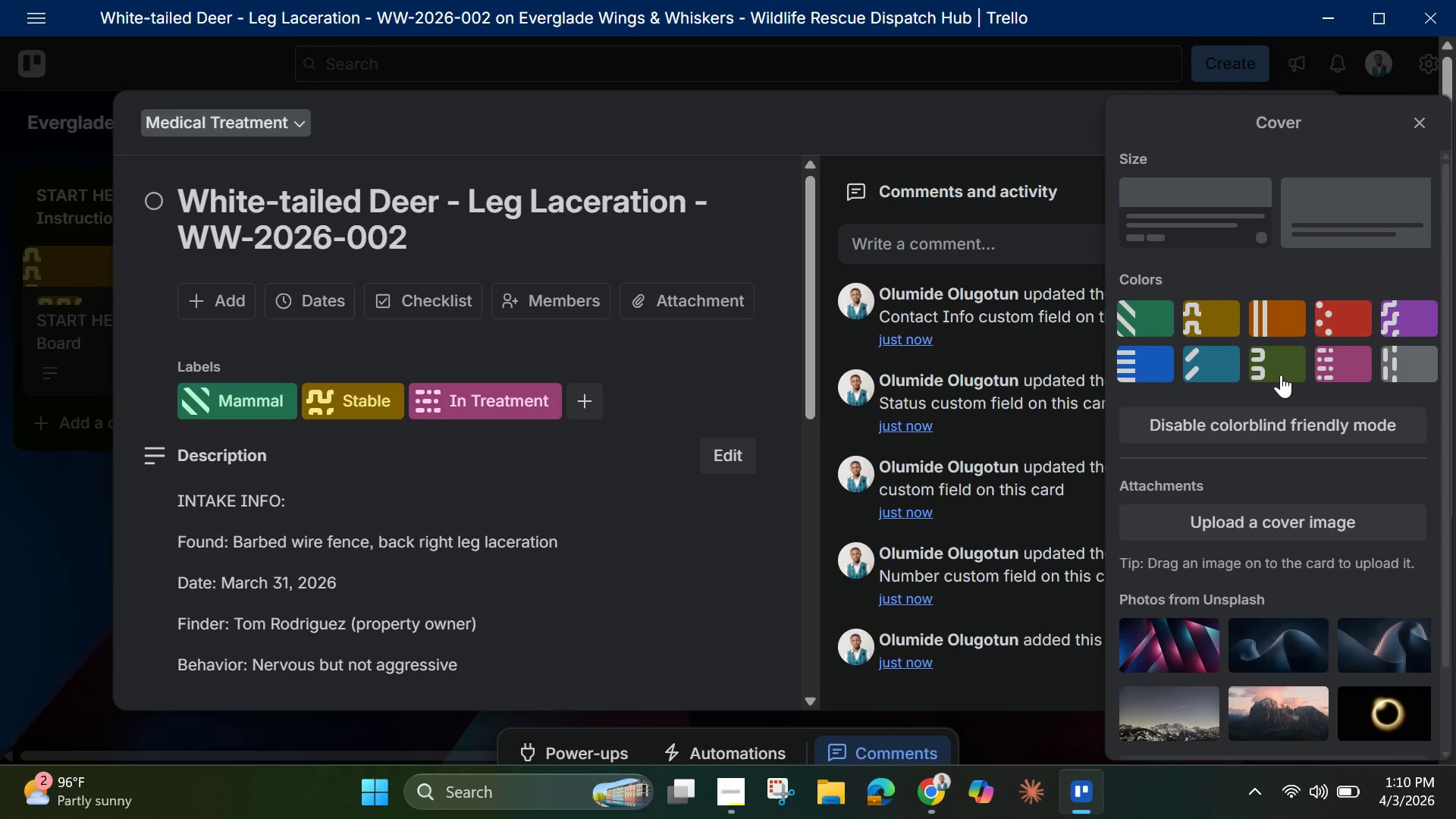 
left_click([1281, 375])
 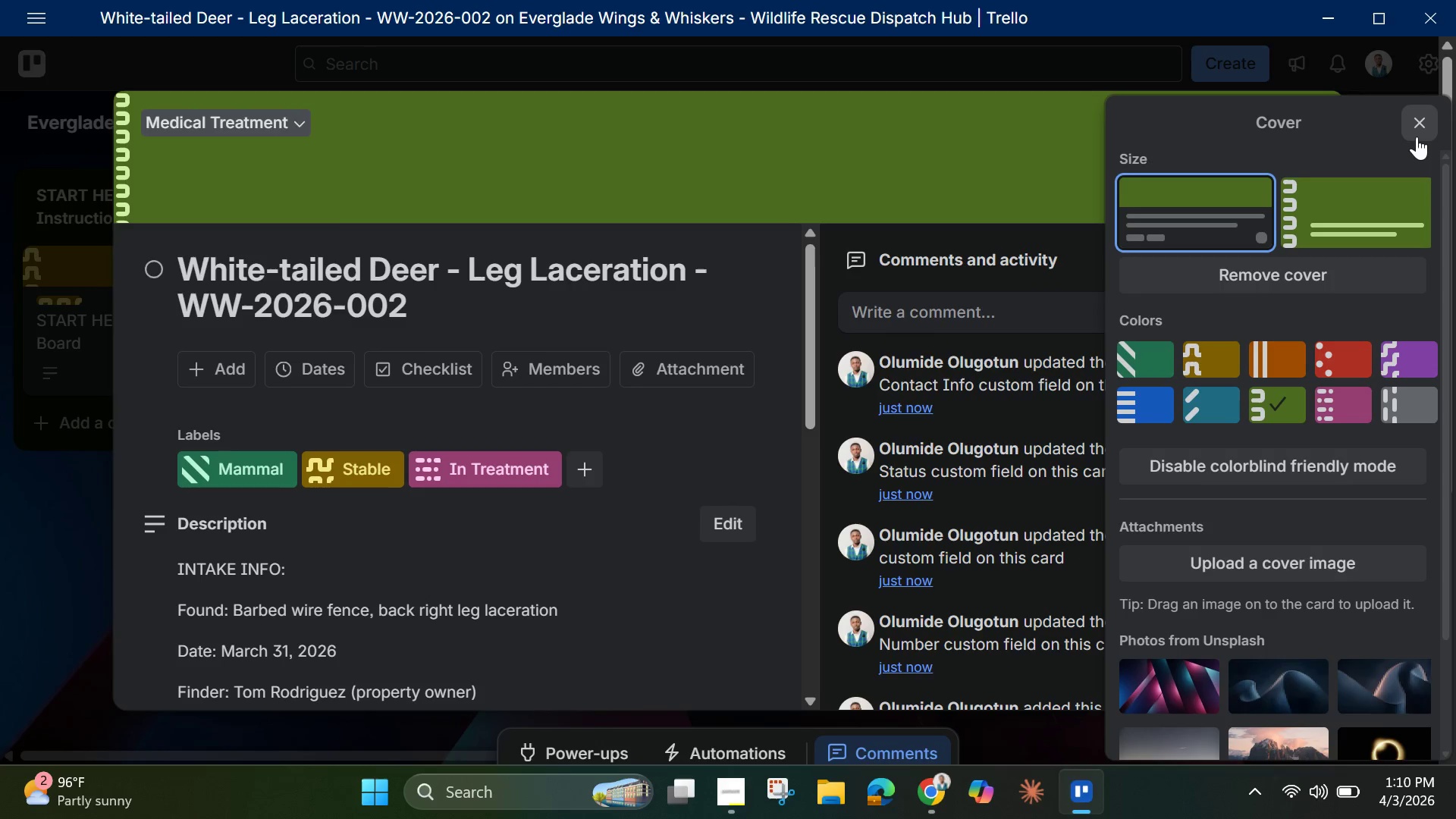 
left_click([1423, 125])
 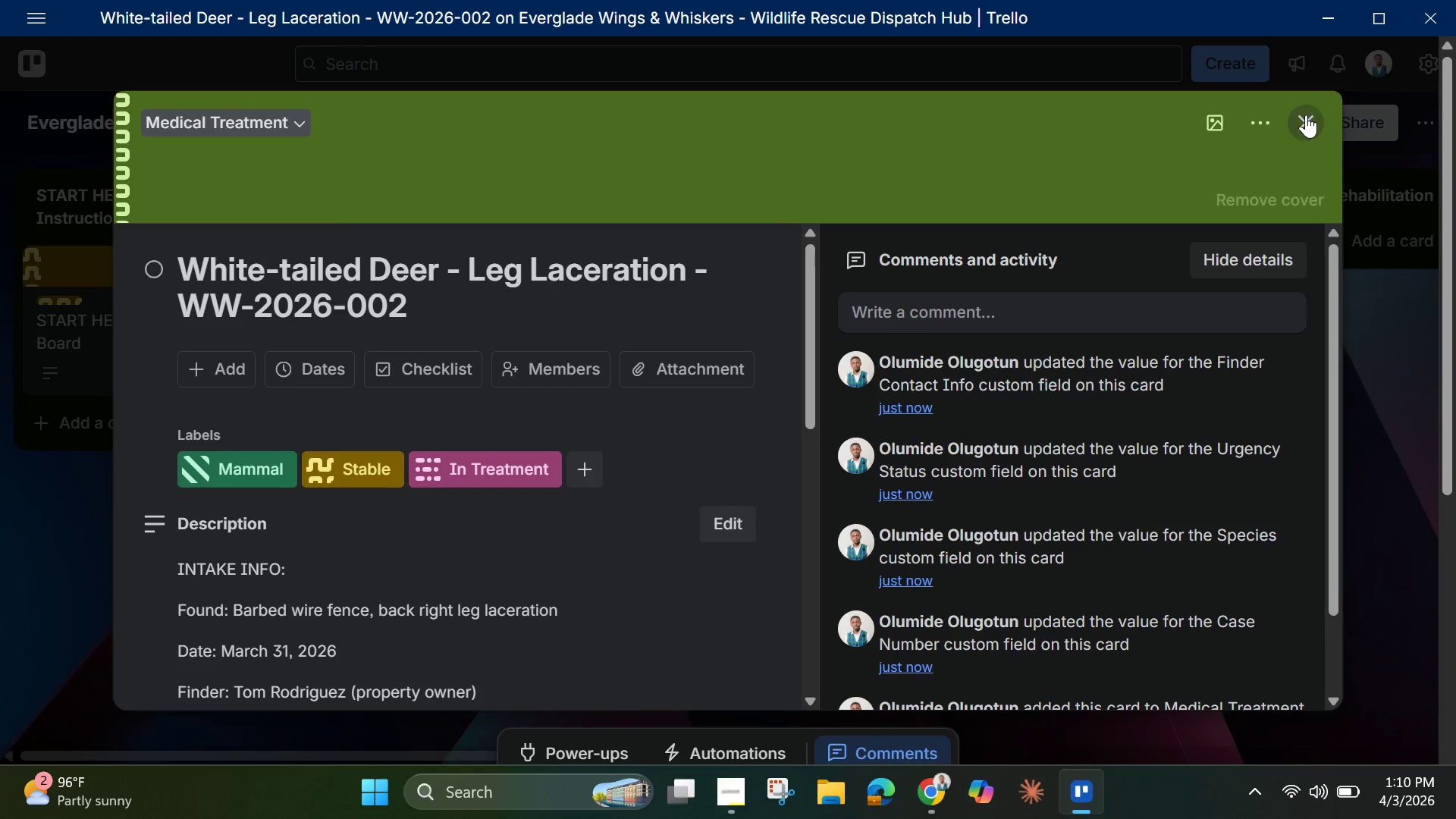 
left_click([1307, 115])
 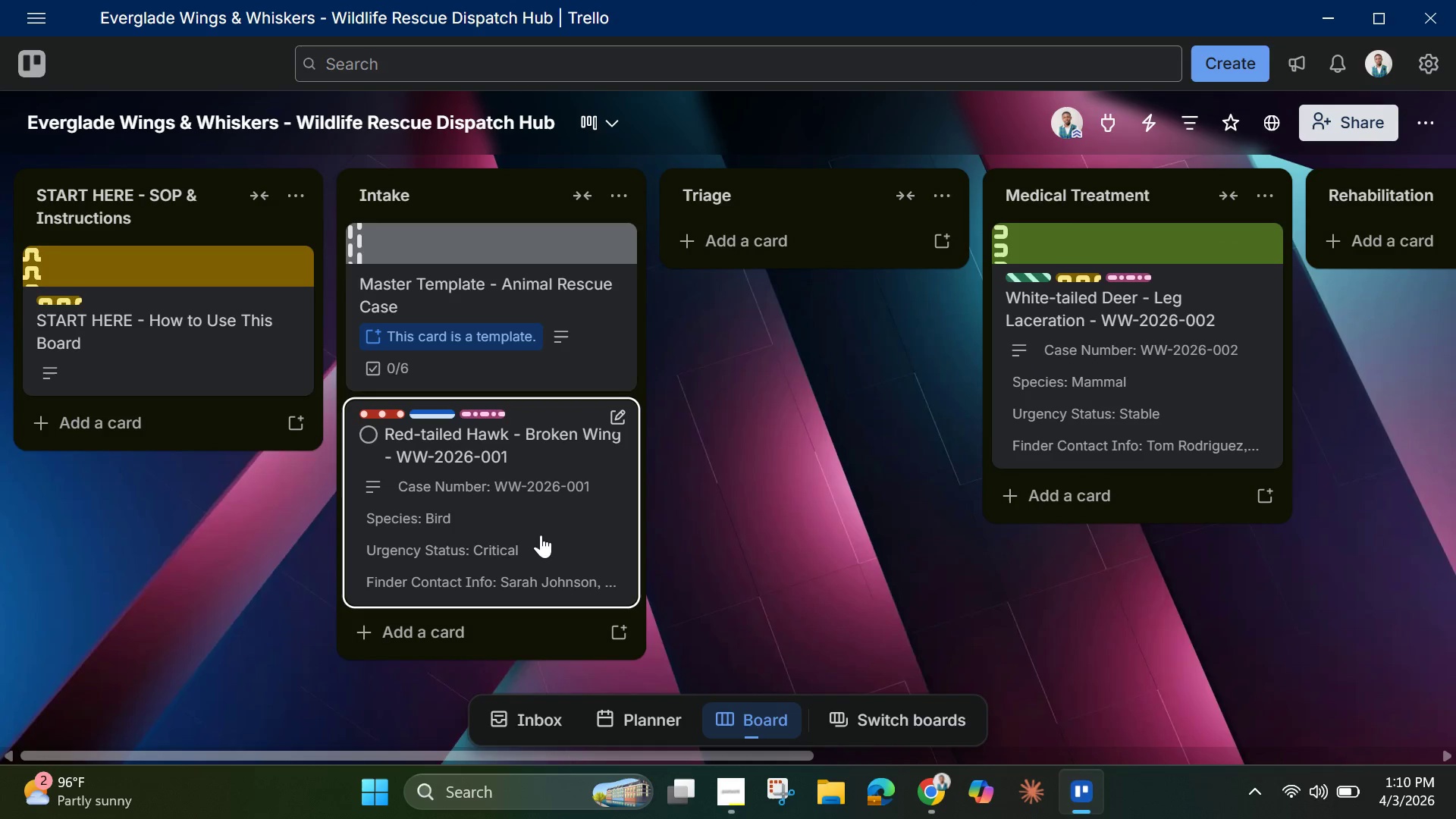 
left_click([538, 530])
 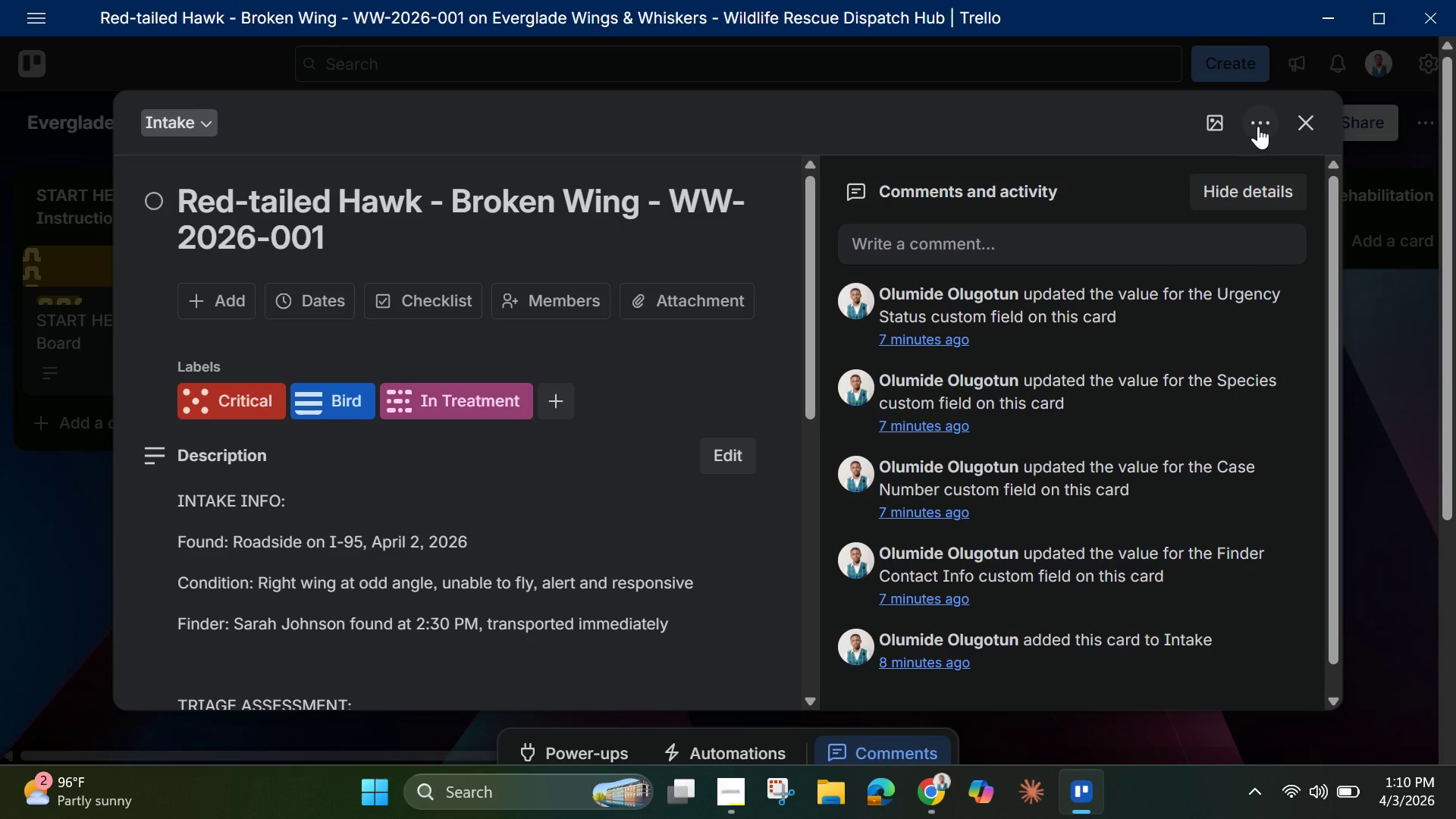 
left_click([1224, 125])
 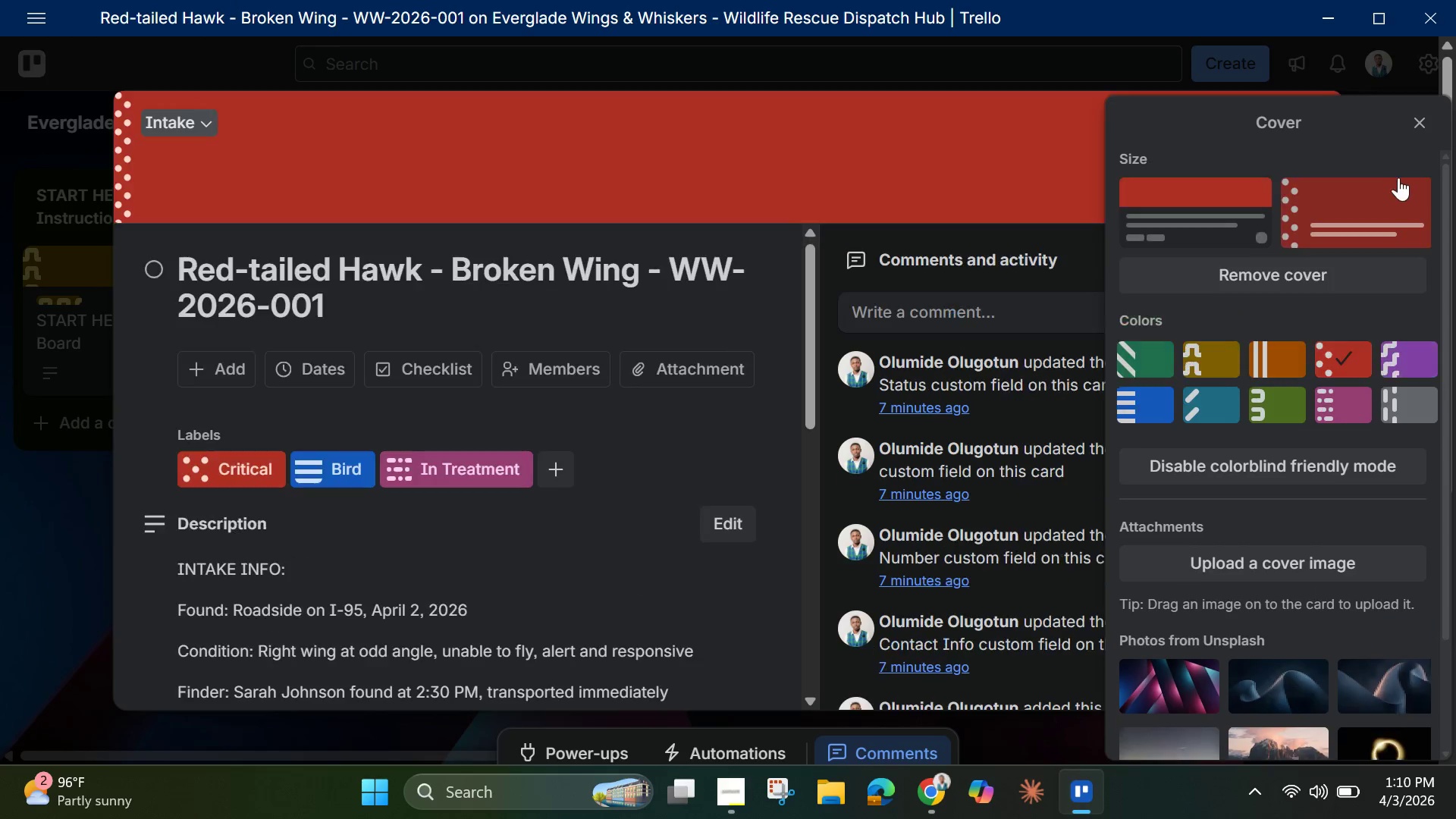 
left_click([1431, 126])
 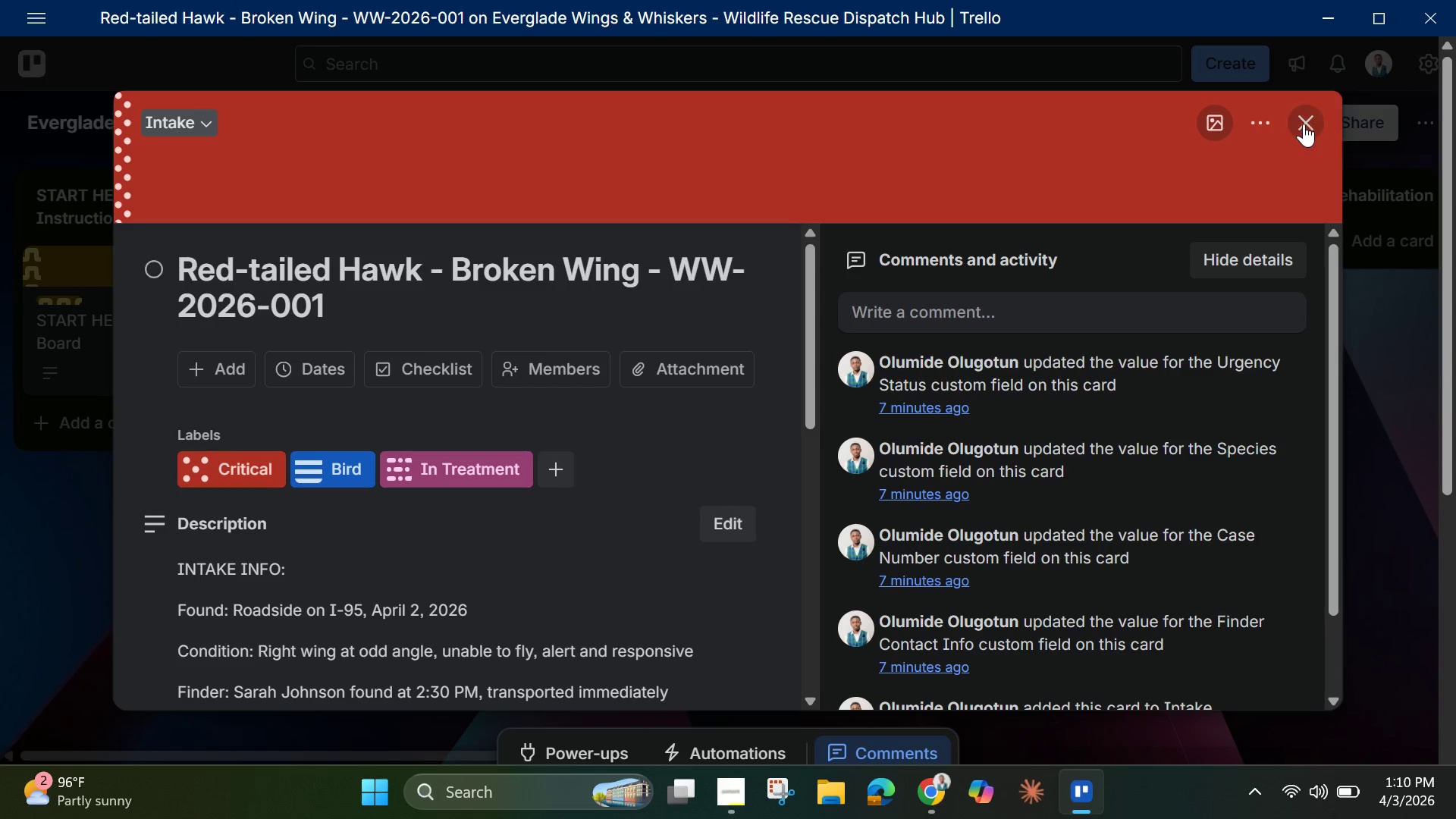 
left_click([1304, 124])
 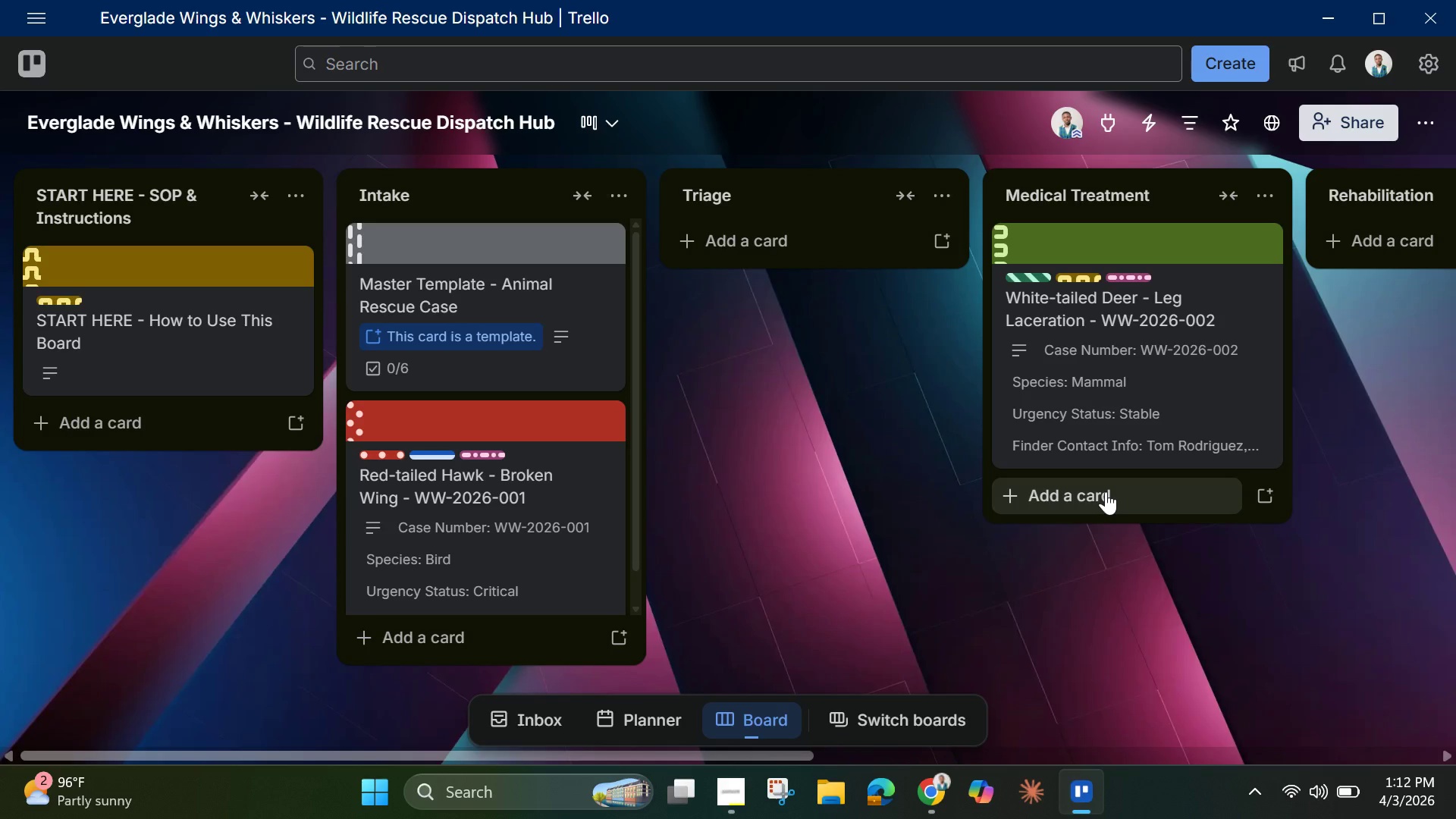 
wait(85.88)
 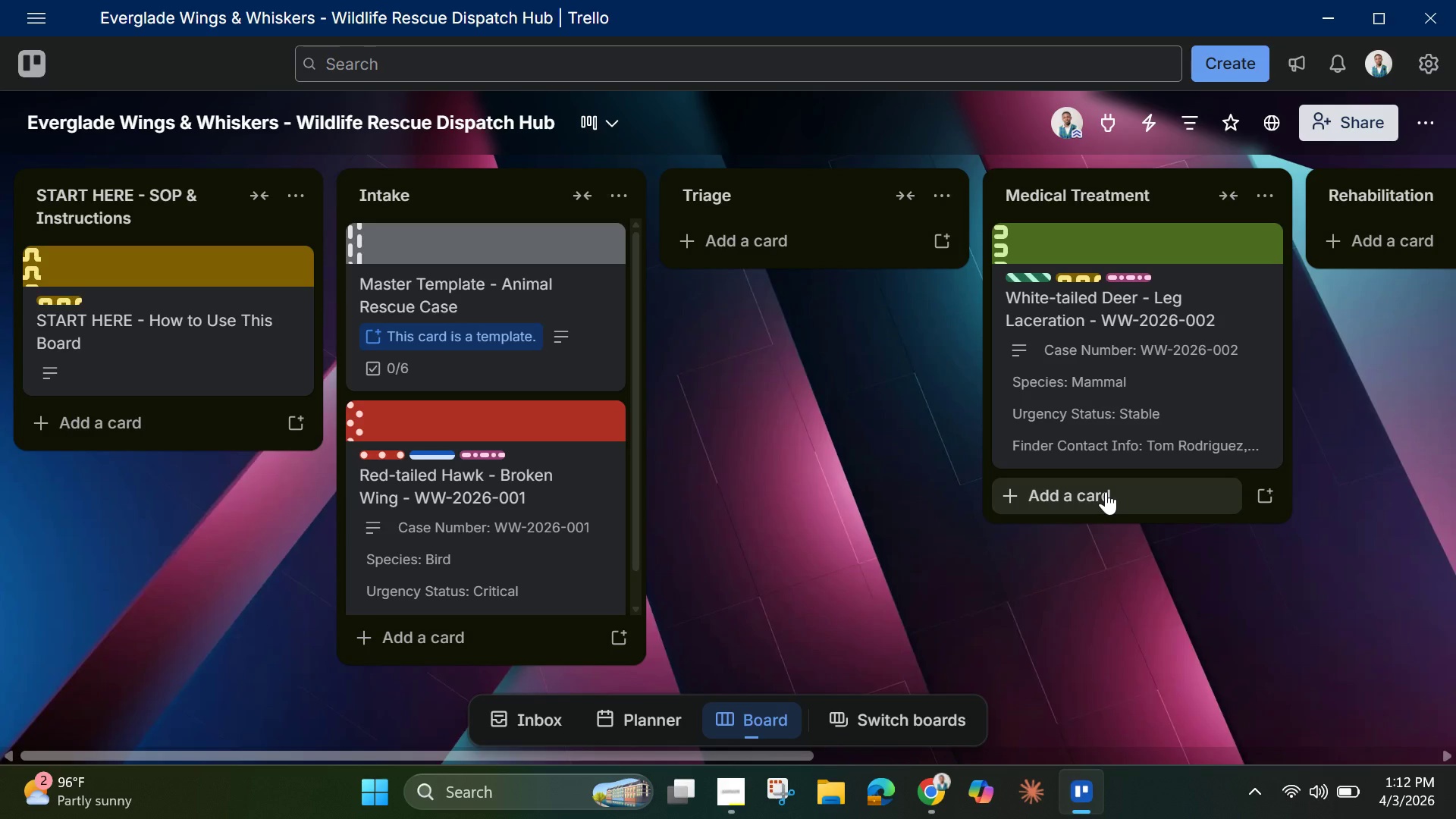 
left_click_drag(start_coordinate=[799, 758], to_coordinate=[1059, 776])
 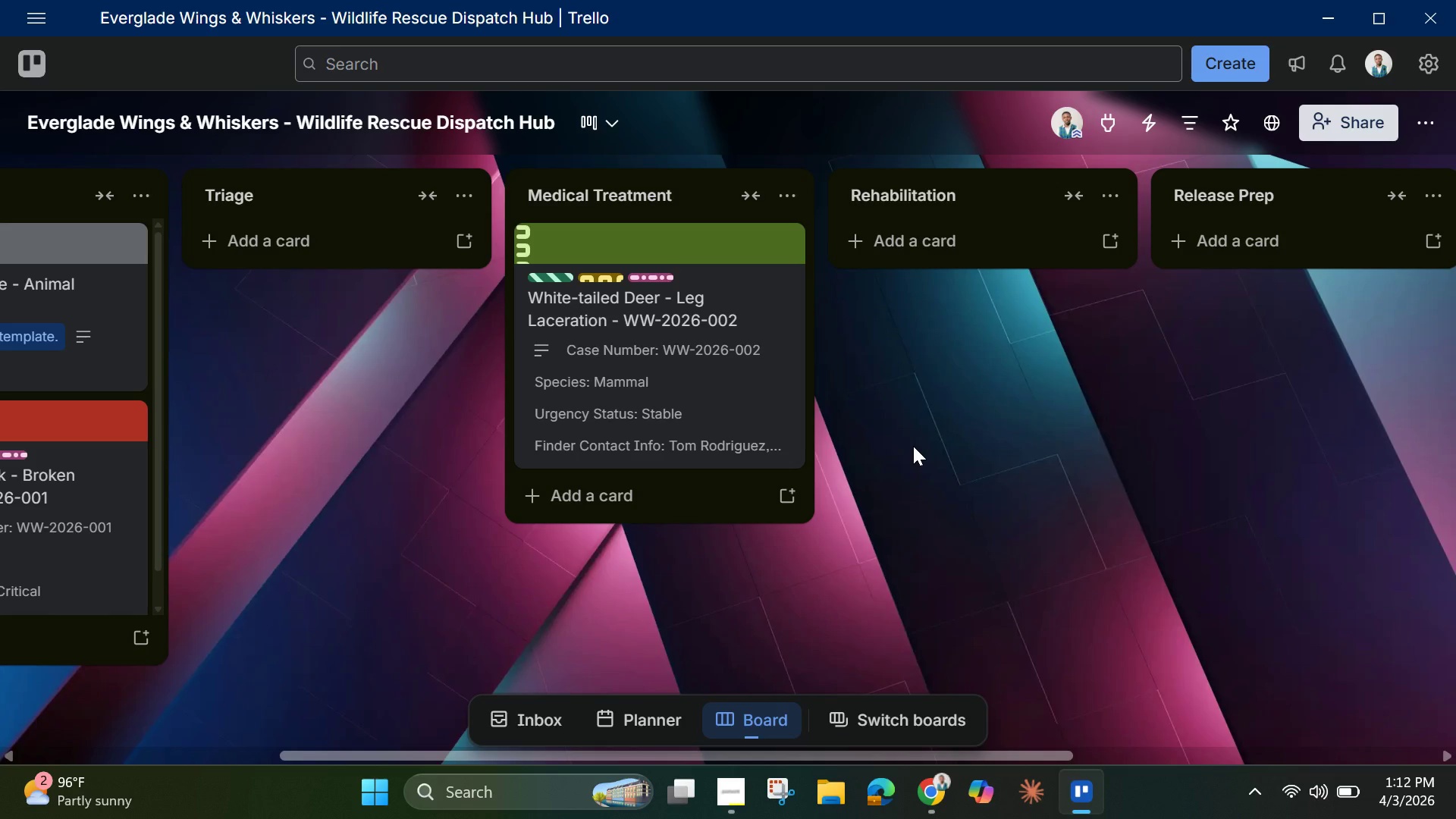 
wait(45.03)
 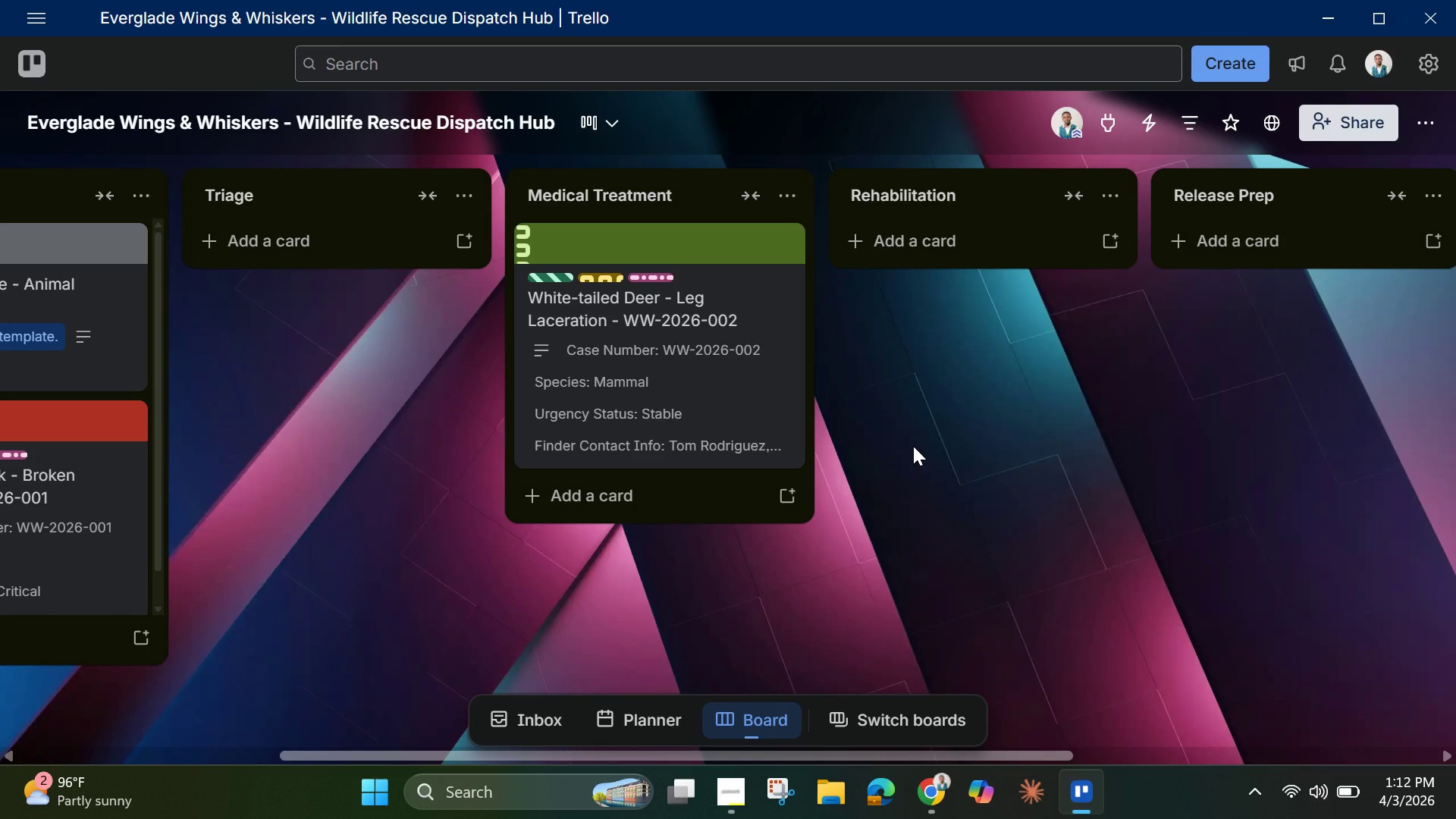 
left_click([708, 409])
 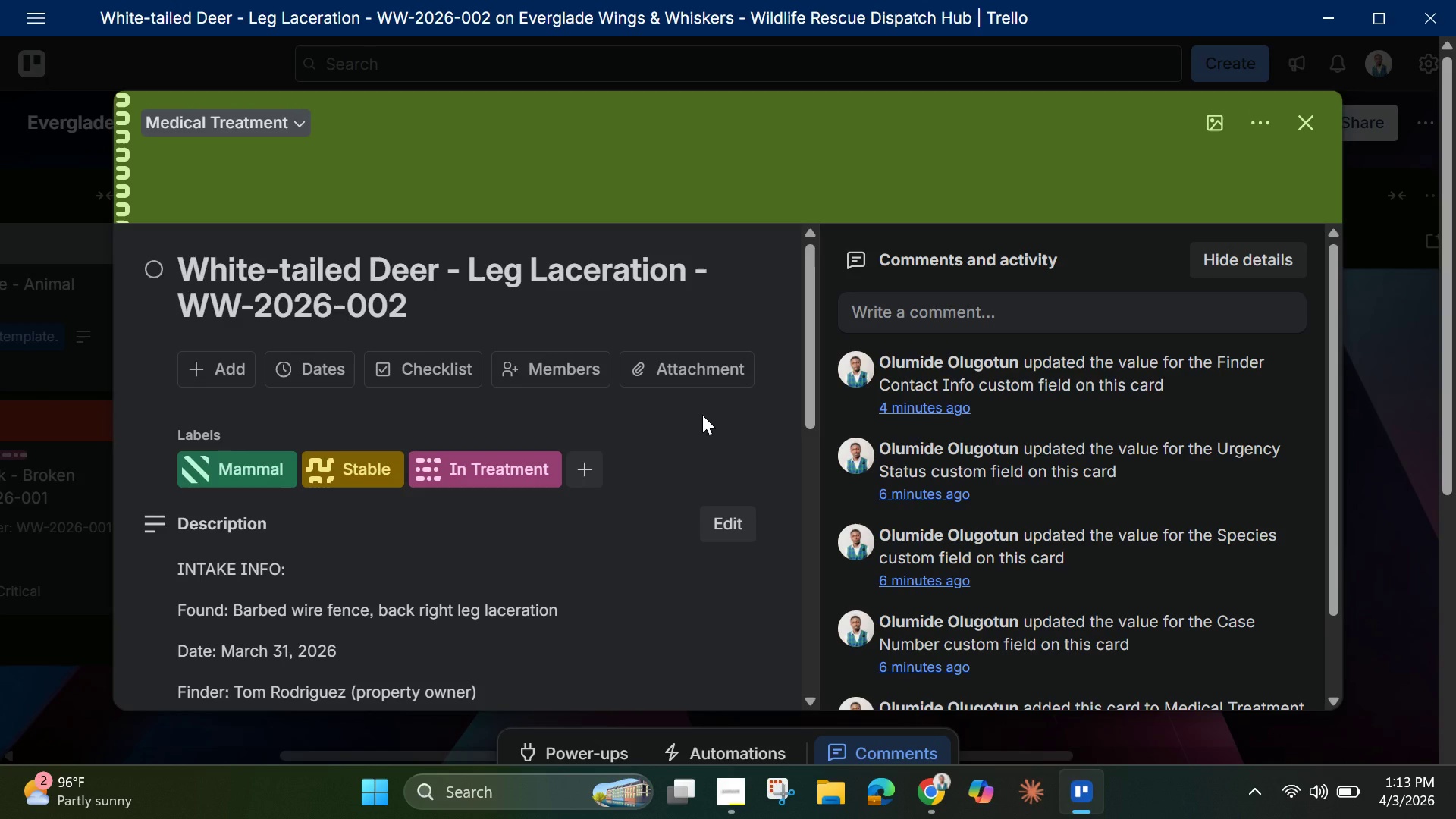 
wait(10.83)
 